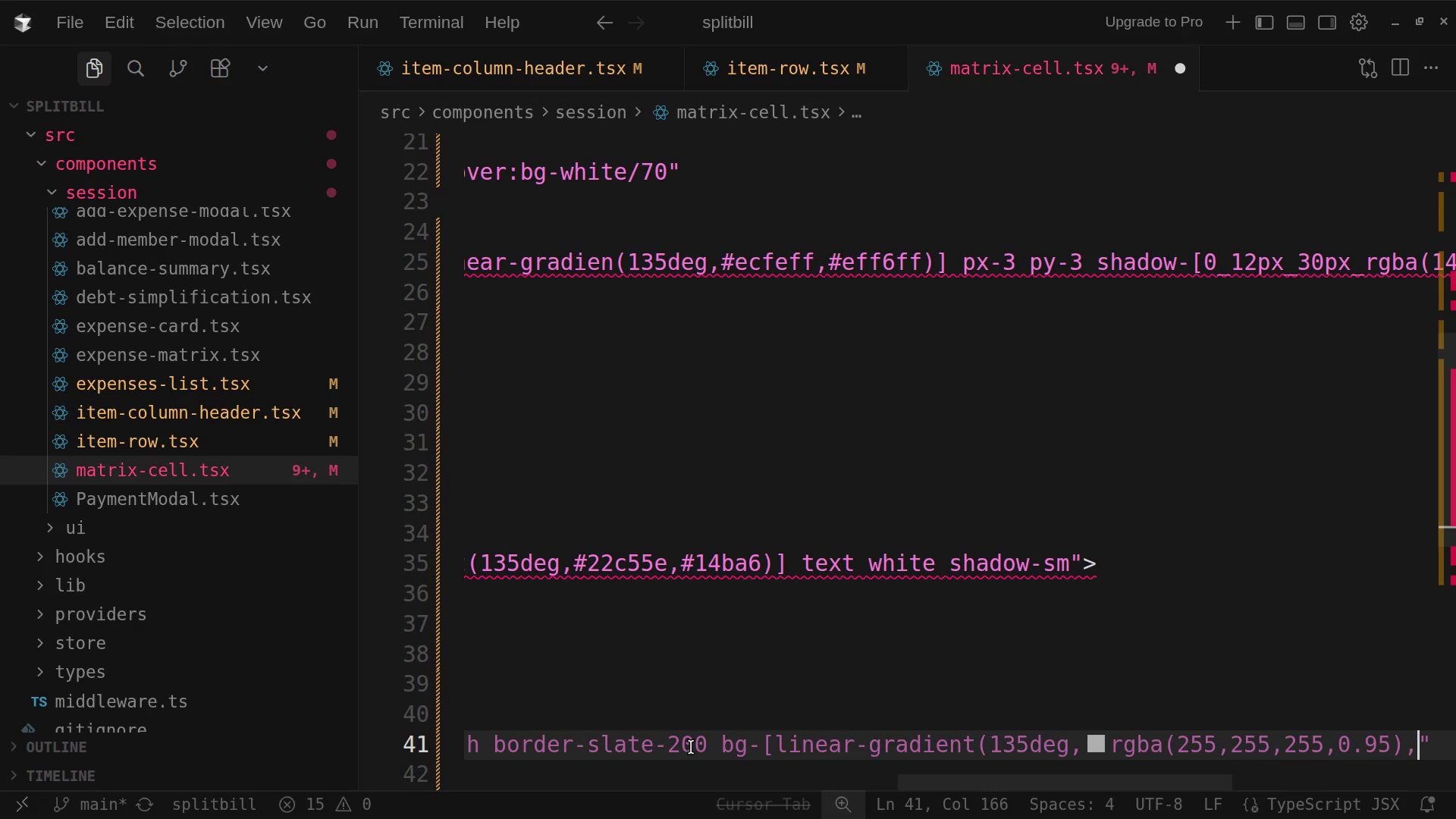 
type(rgba)
 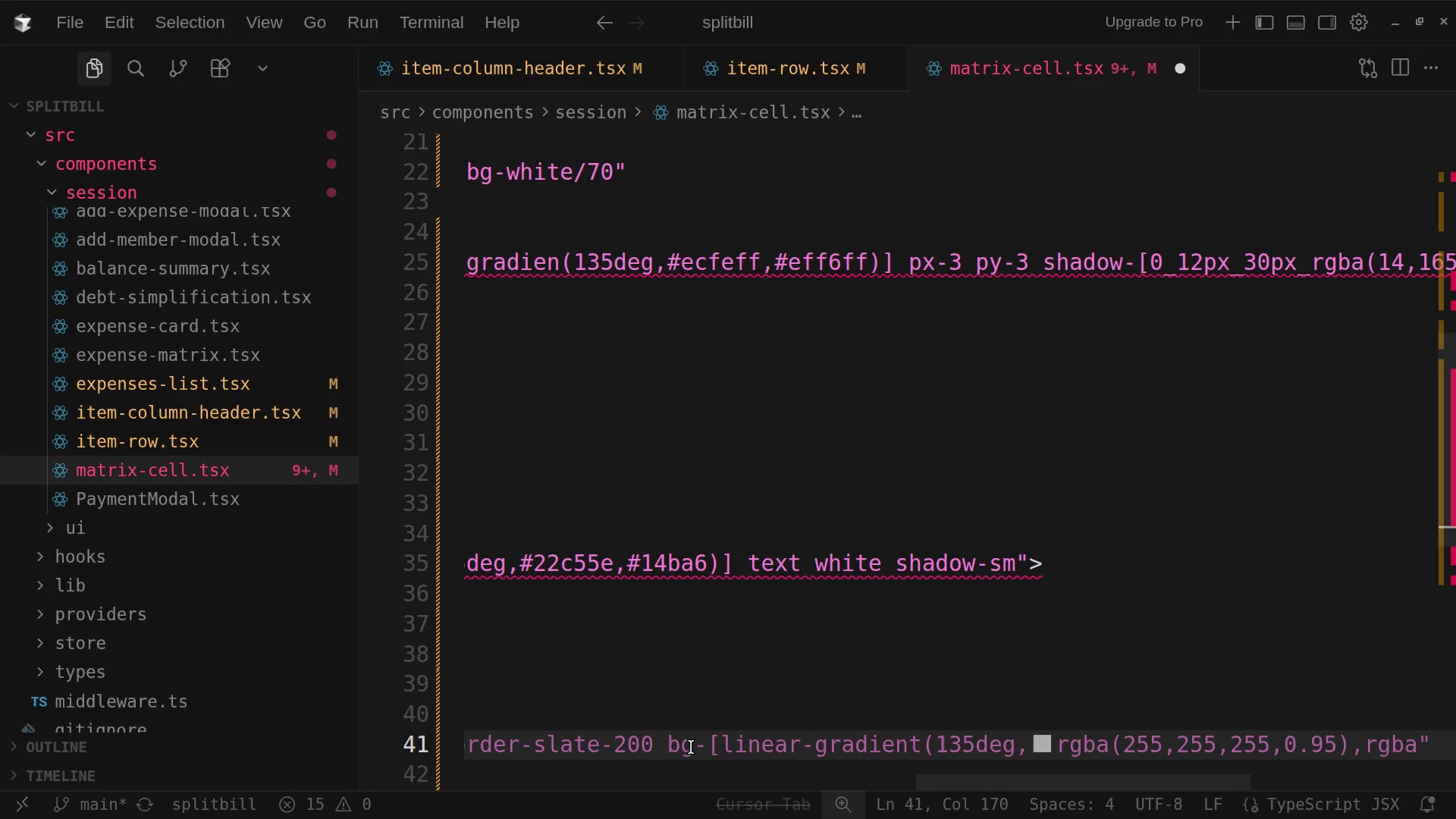 
type((248)
 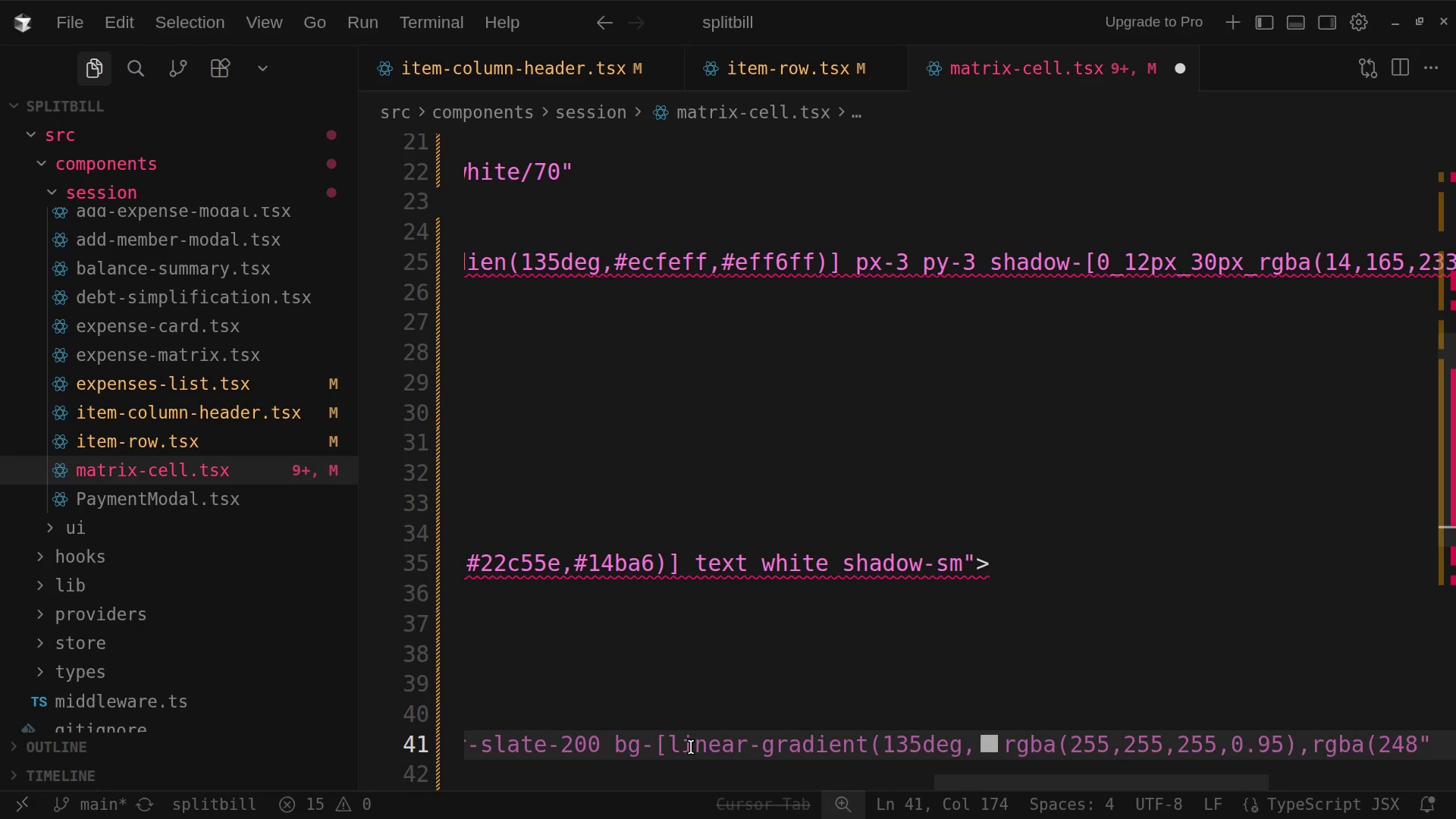 
type(,250)
 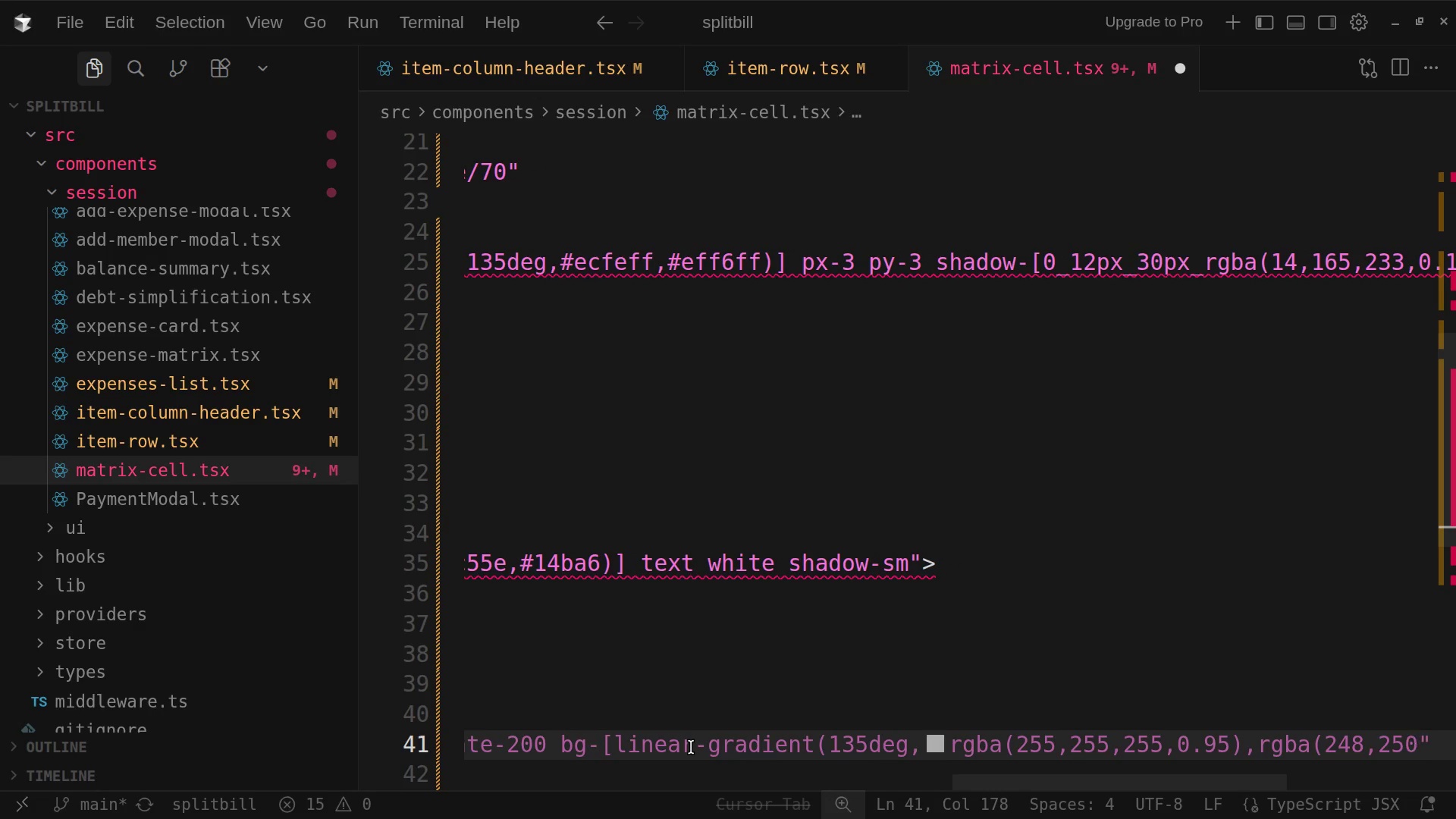 
wait(6.03)
 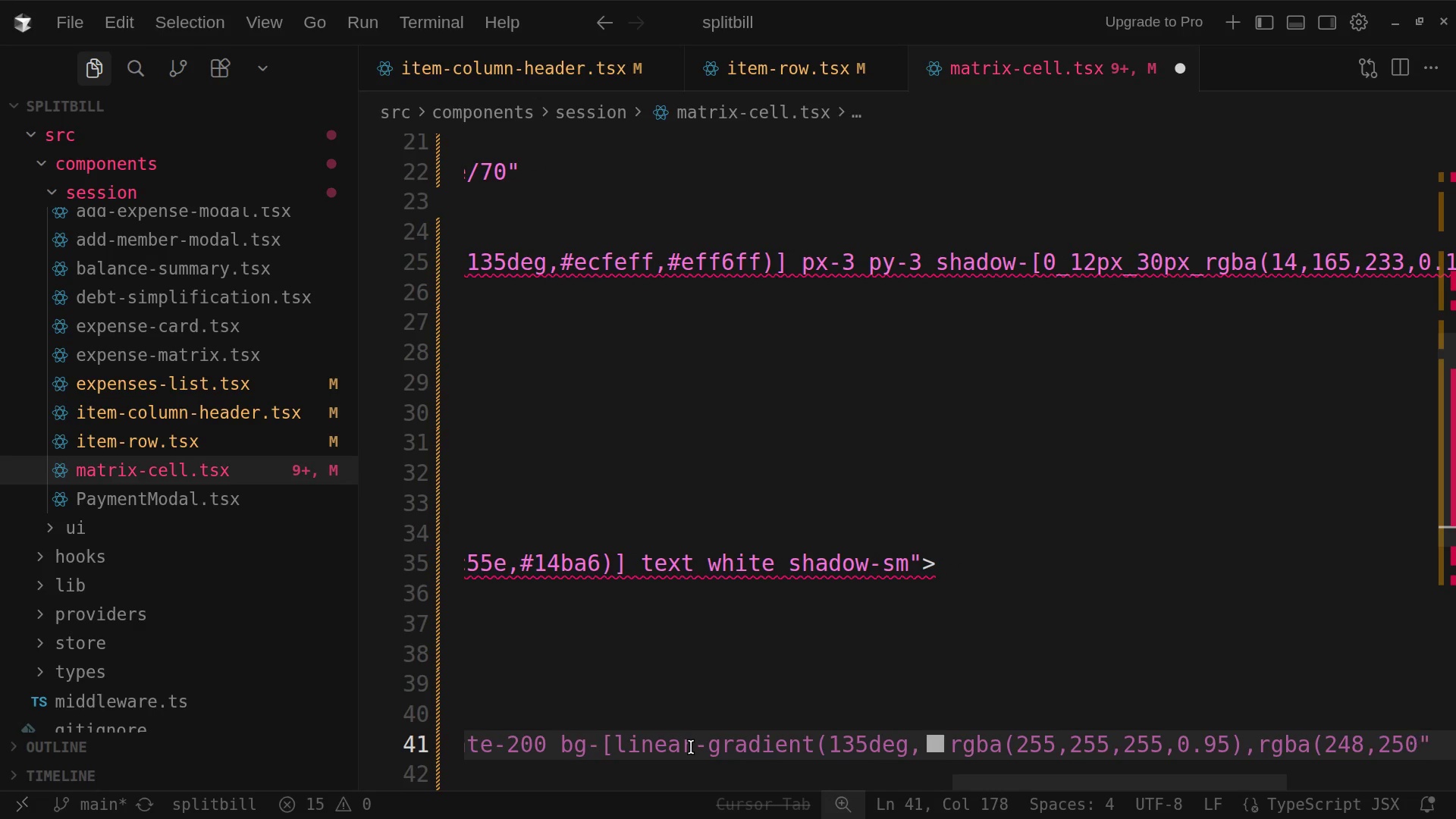 
type(,253)
key(Backspace)
type(2,0.92)
 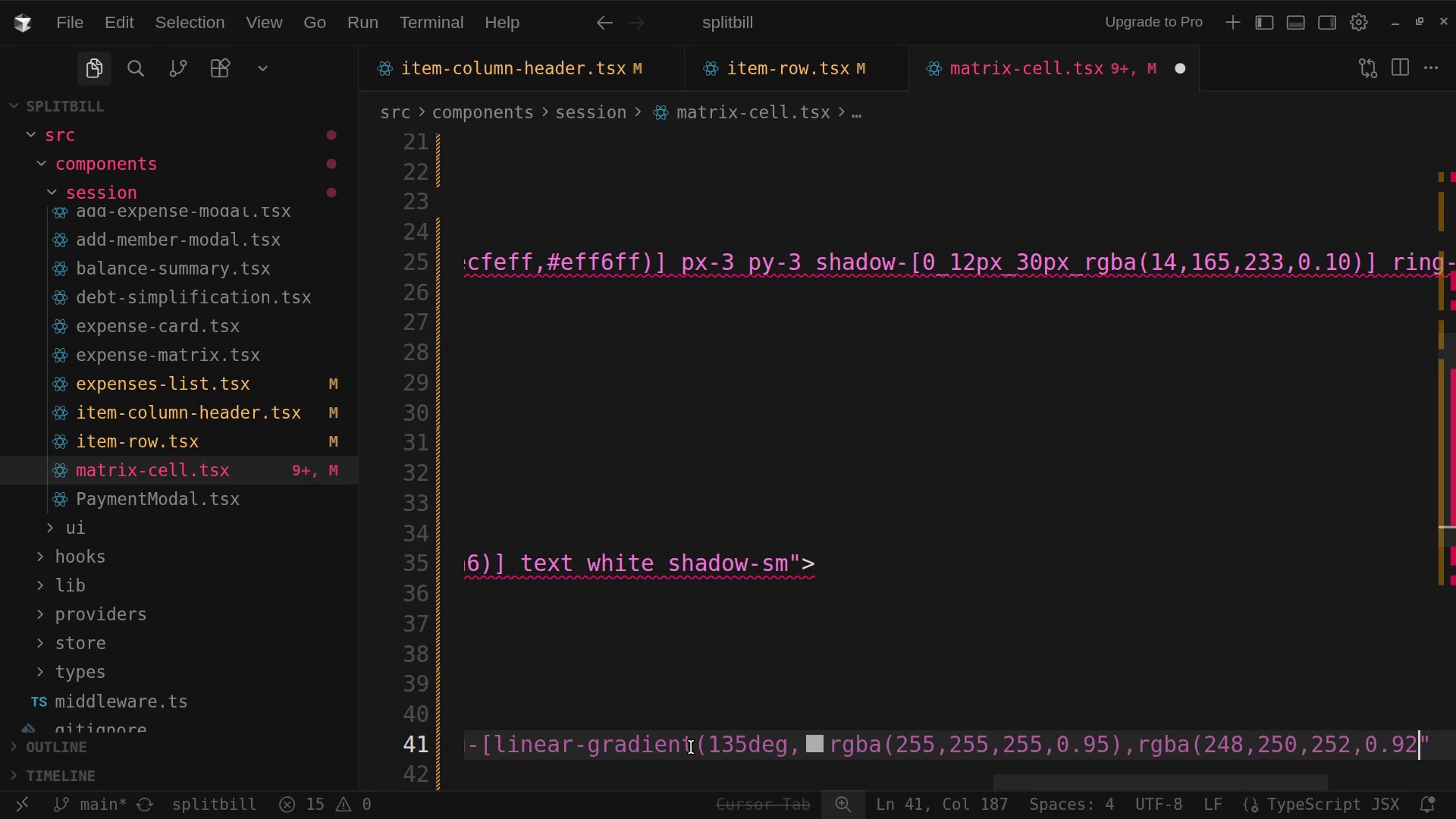 
key(Shift+0)
 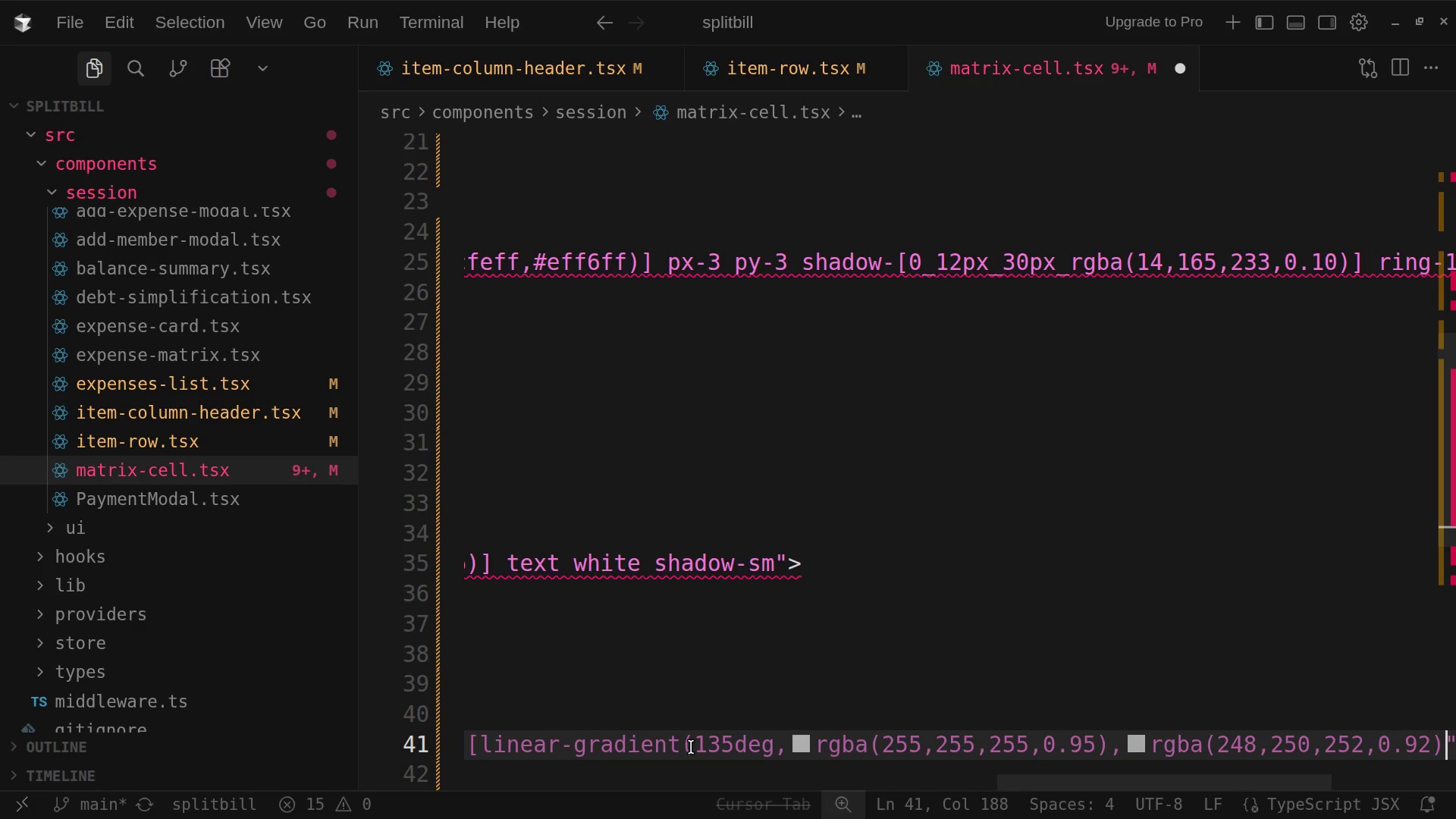 
key(Shift+0)
 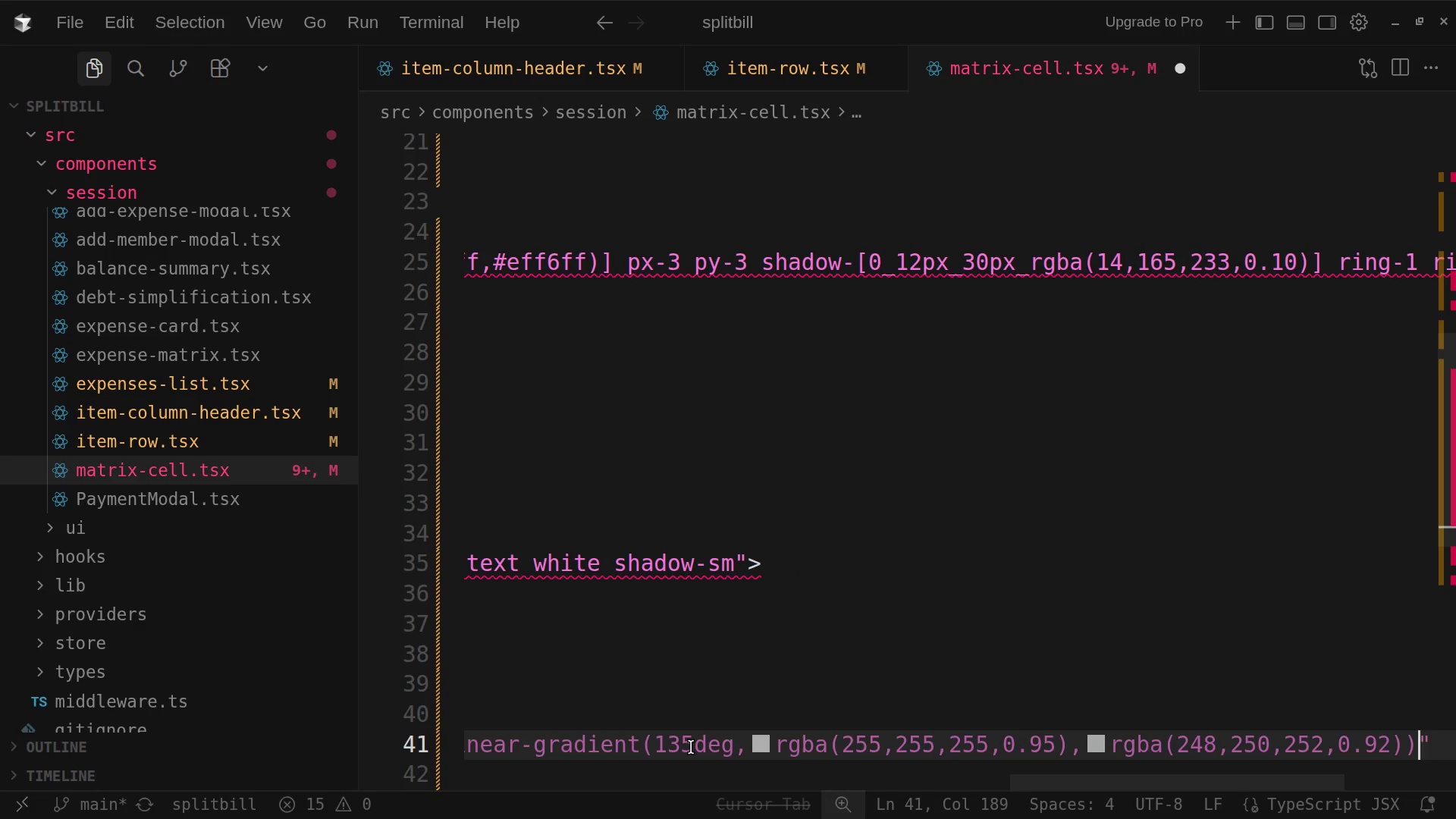 
type(] px-3 py-3)
 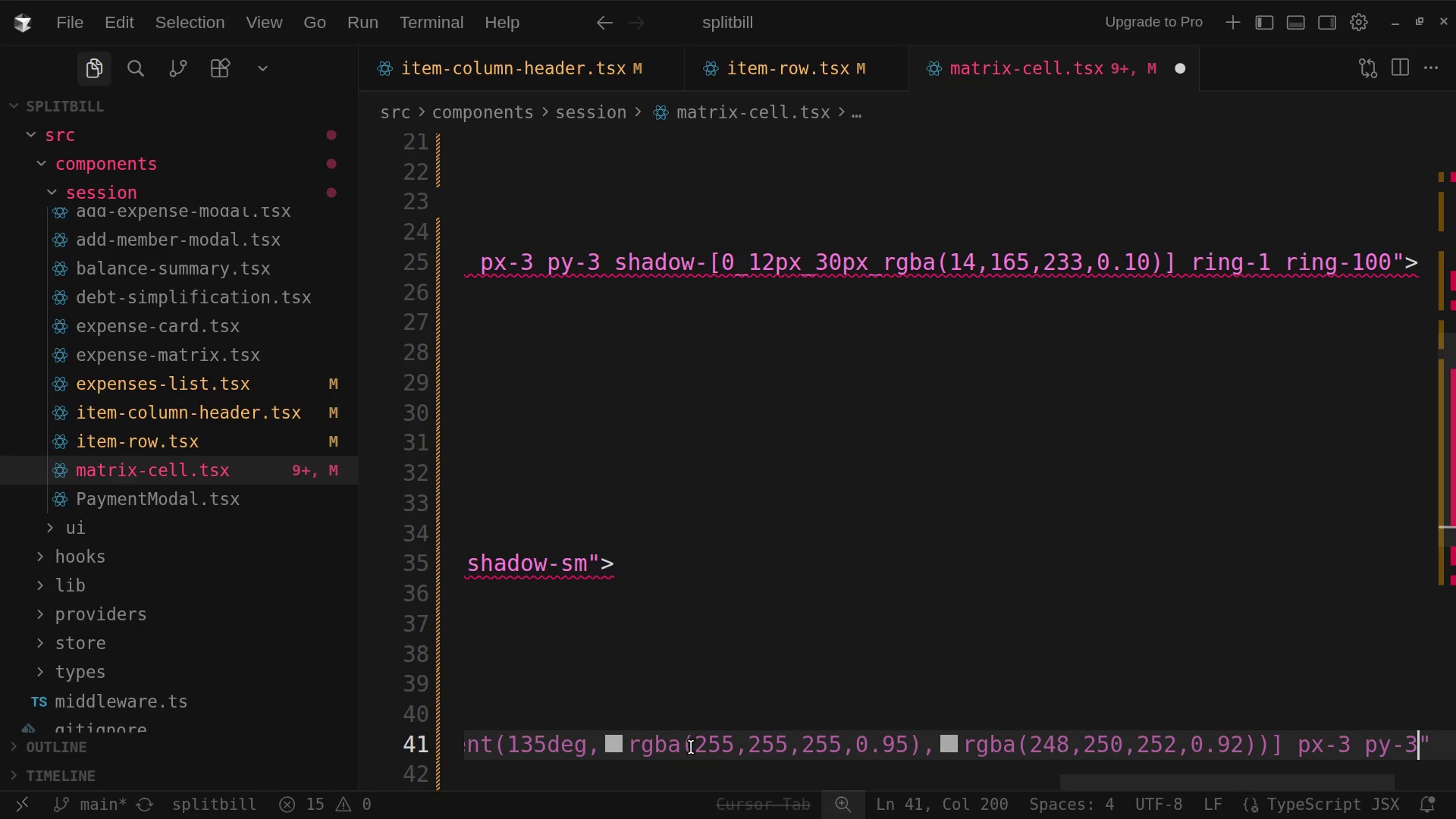 
type( texr)
key(Backspace)
type(t slate-400 shadow)
 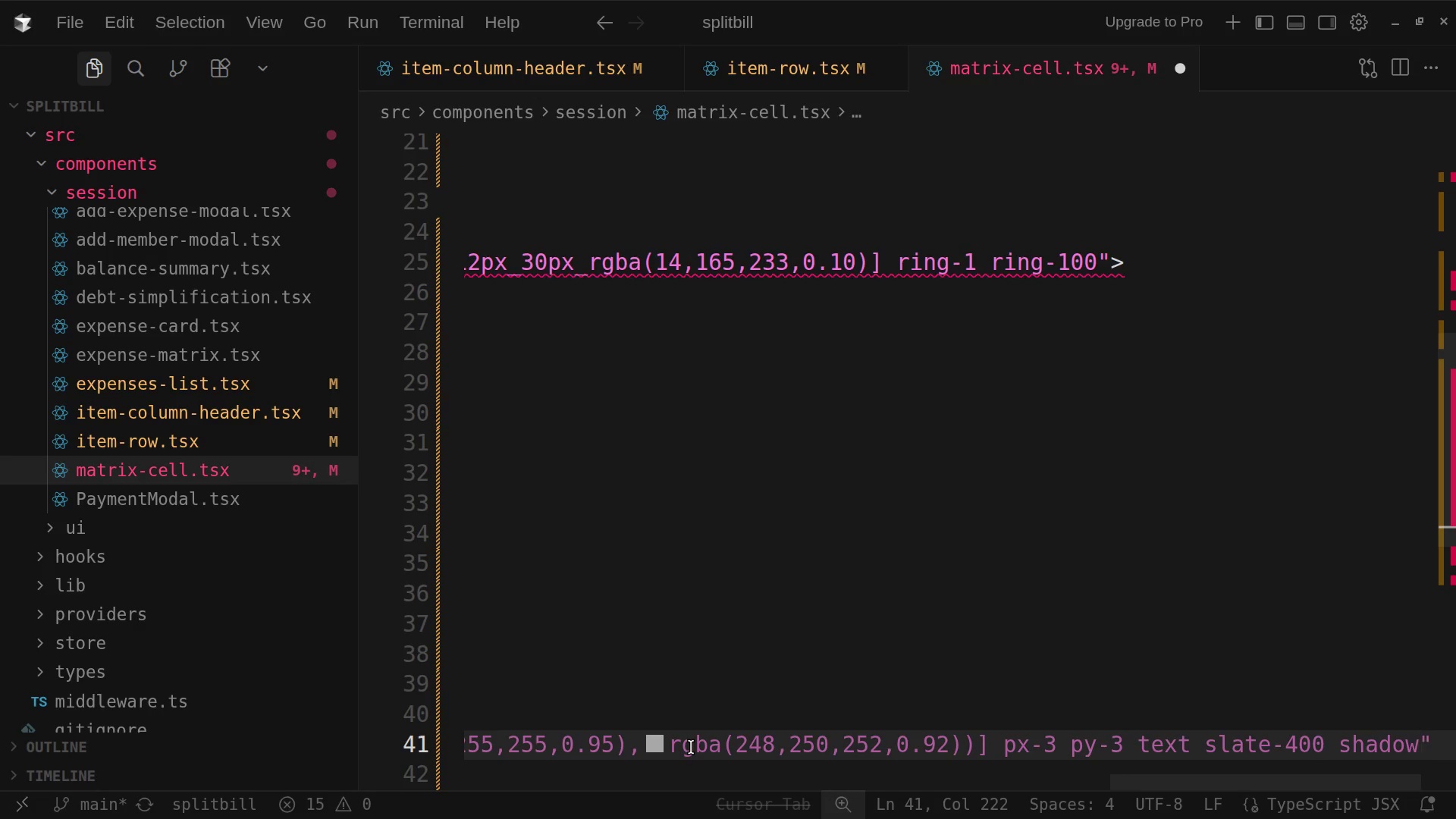 
key(Minus)
 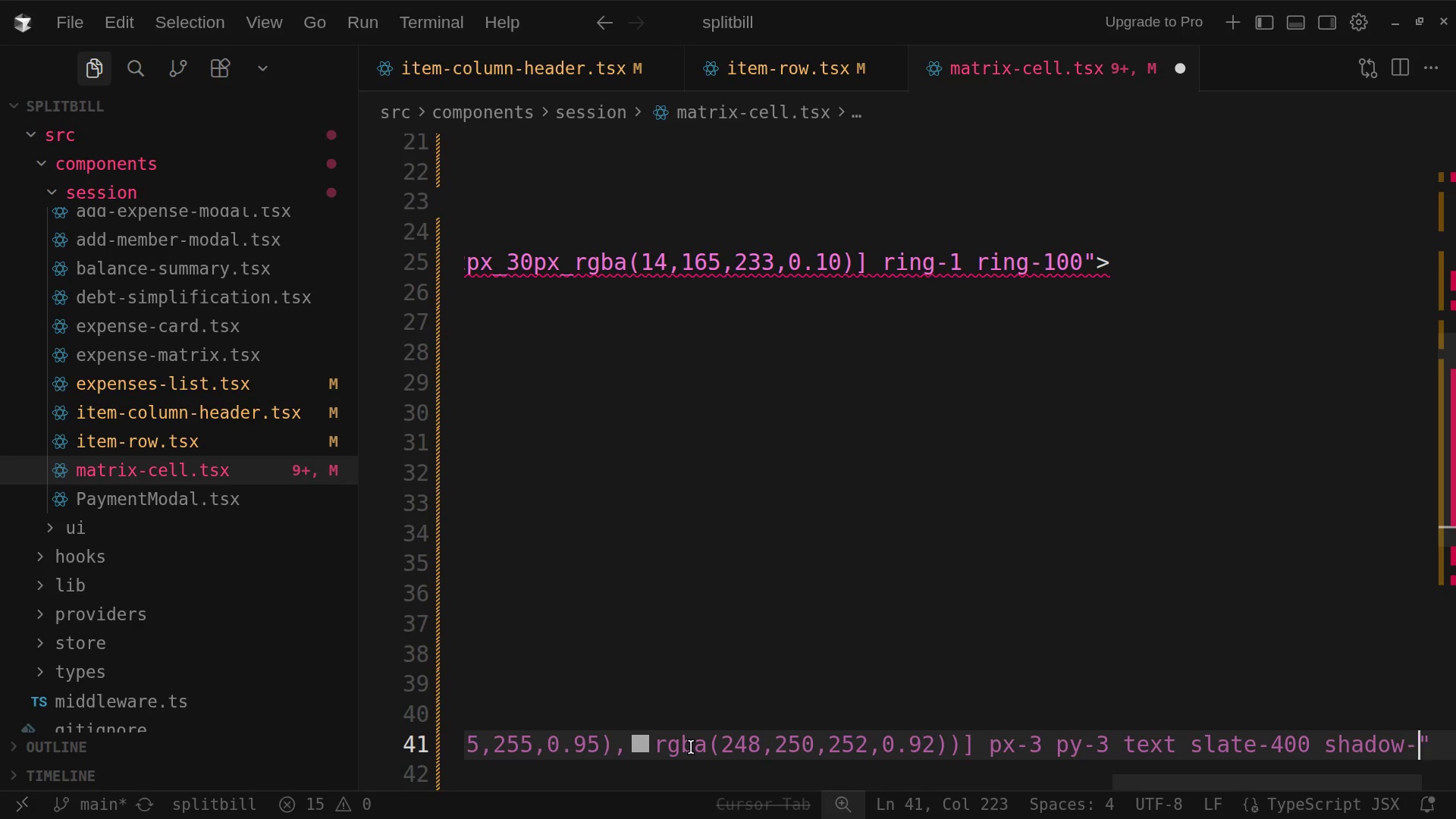 
key(BracketLeft)
 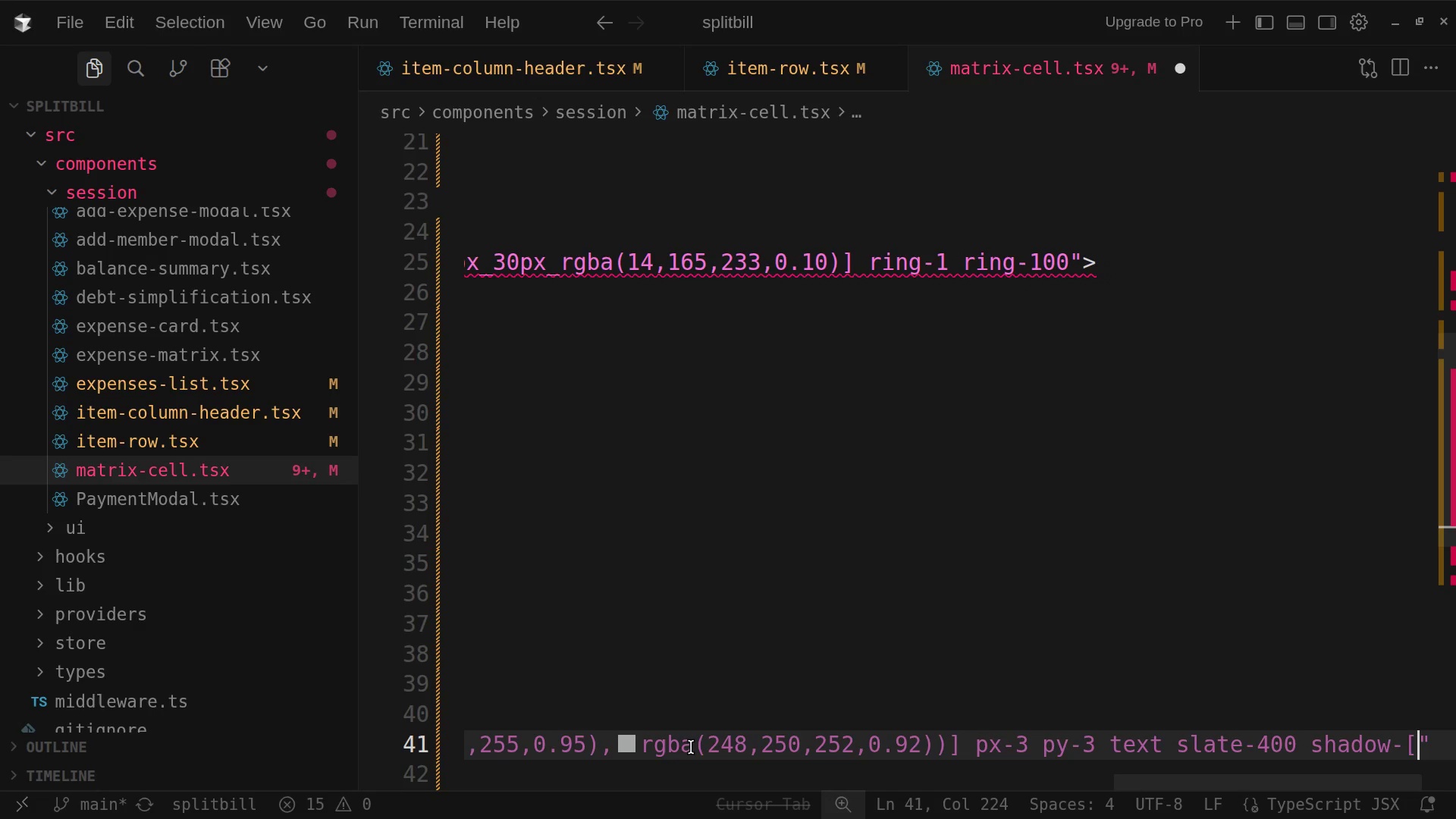 
key(0)
 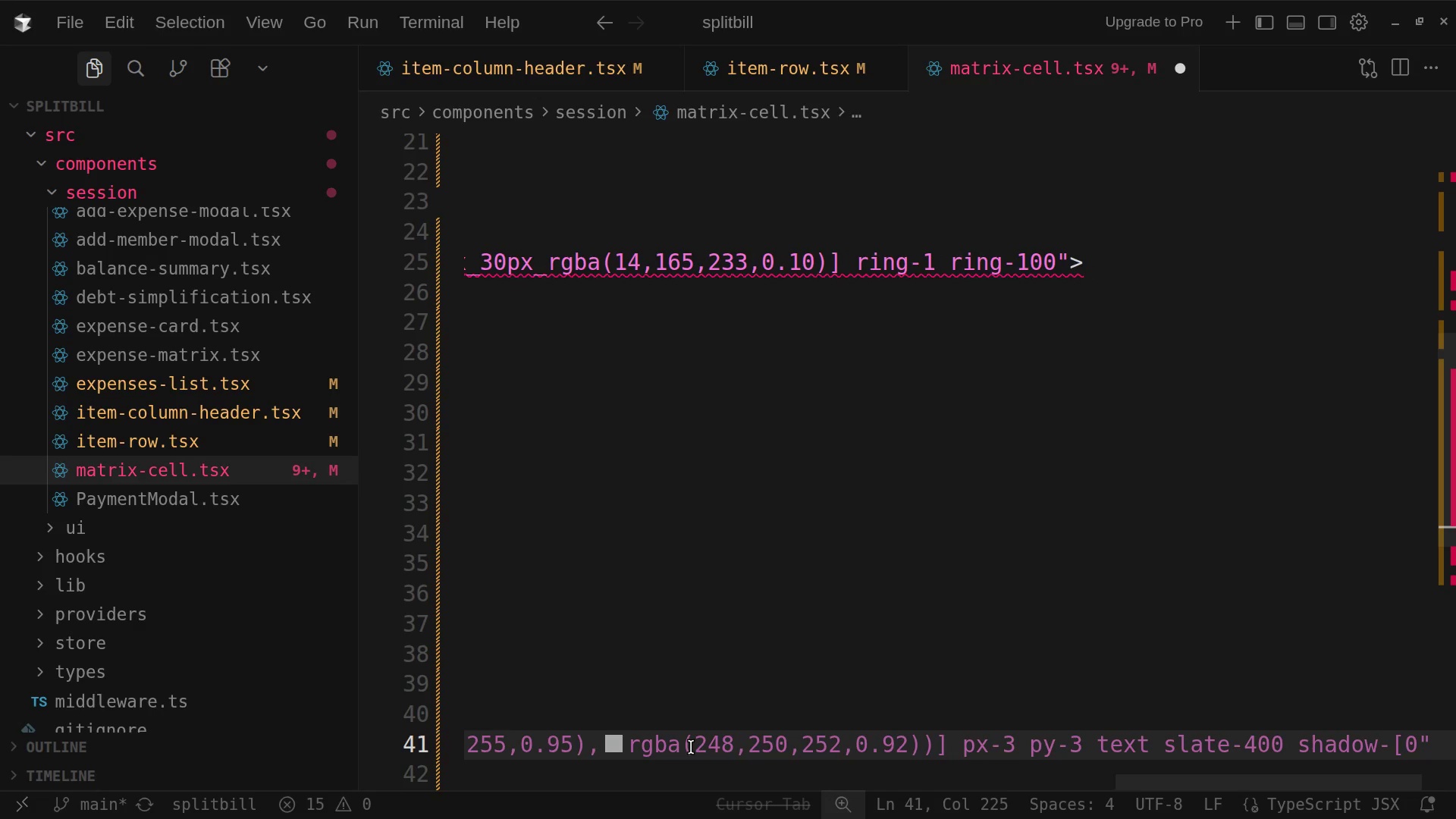 
key(Shift+Minus)
 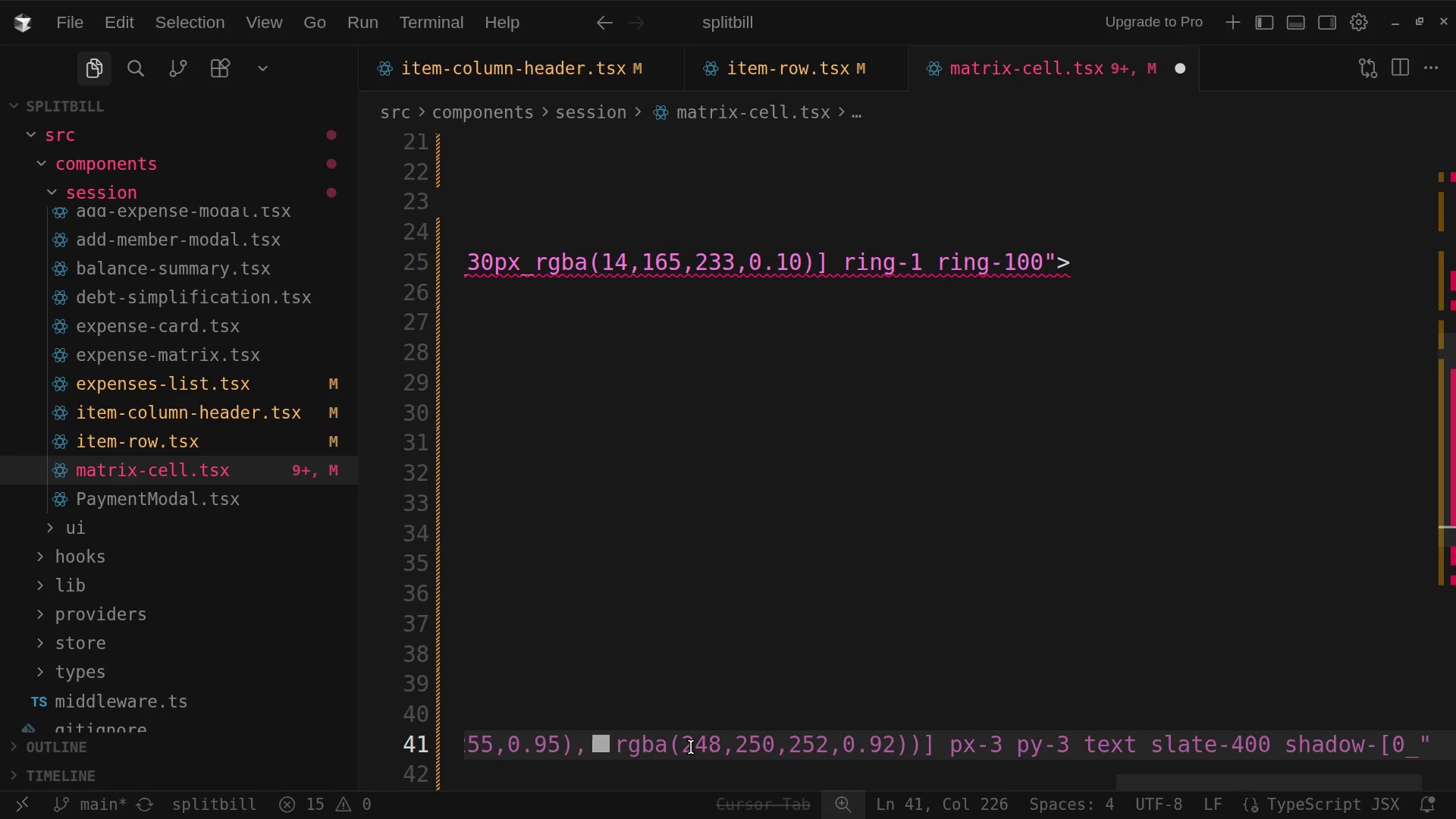 
type(9px)
 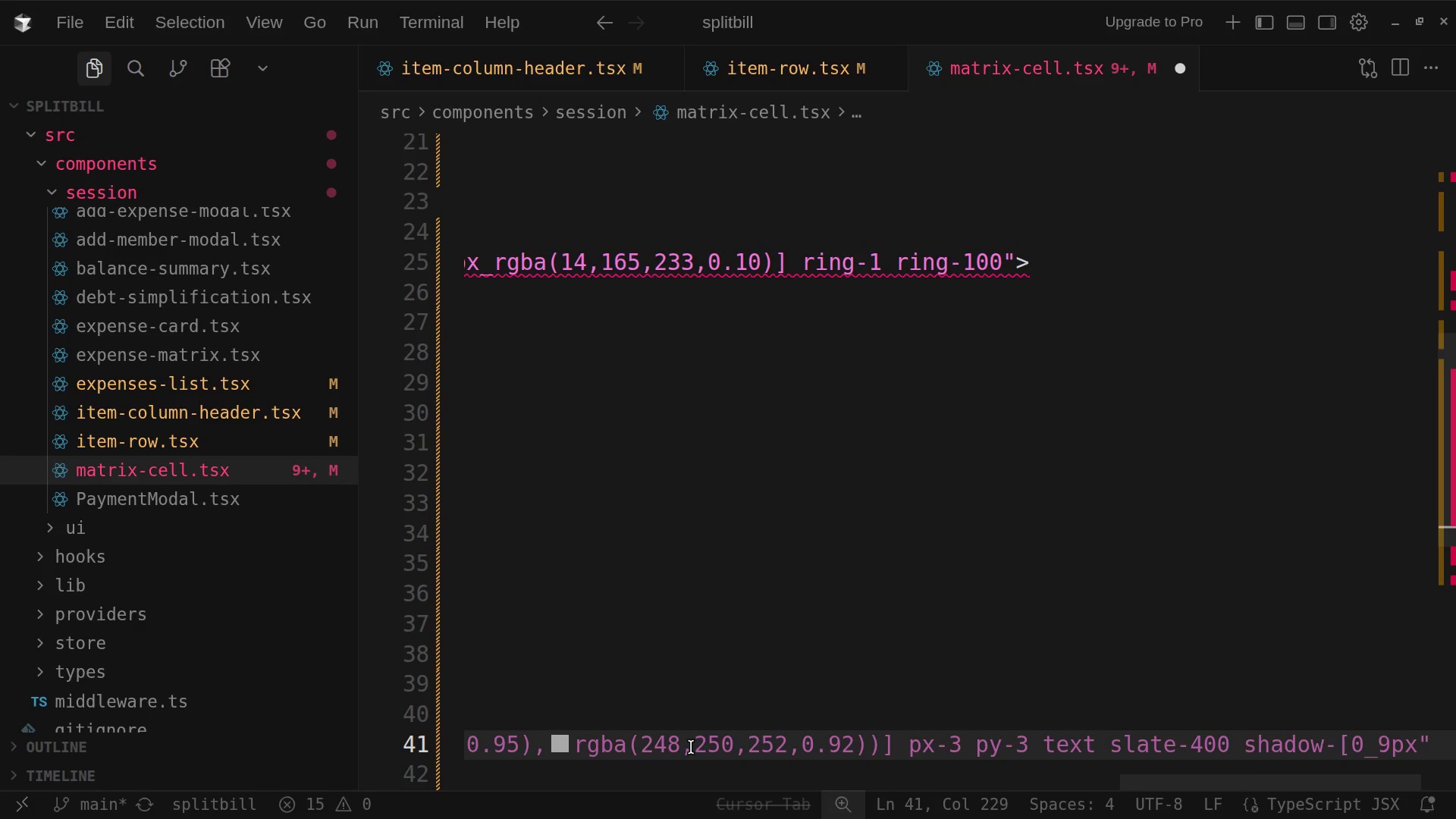 
hold_key(key=ShiftLeft, duration=1.04)
 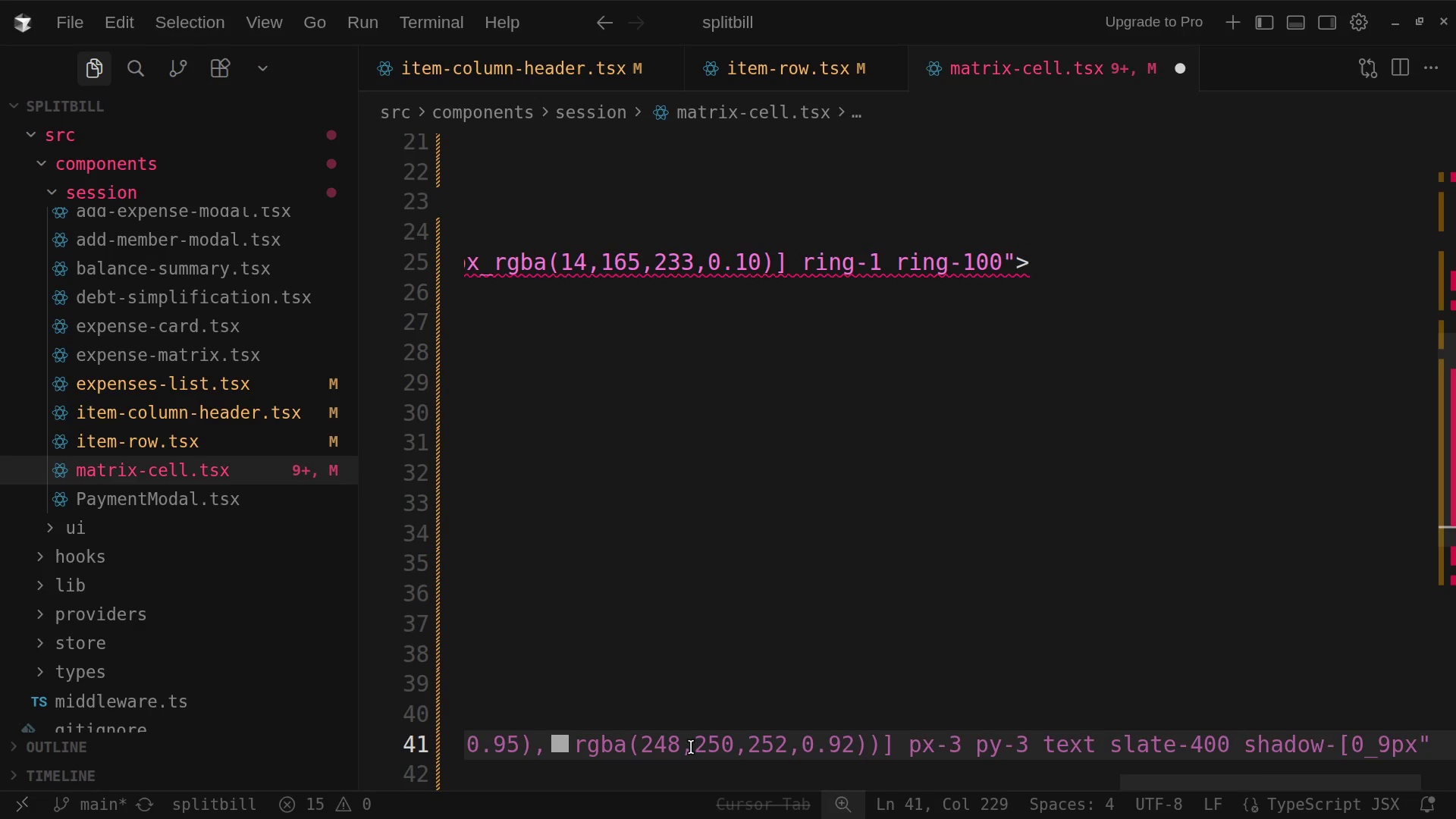 
key(ArrowLeft)
 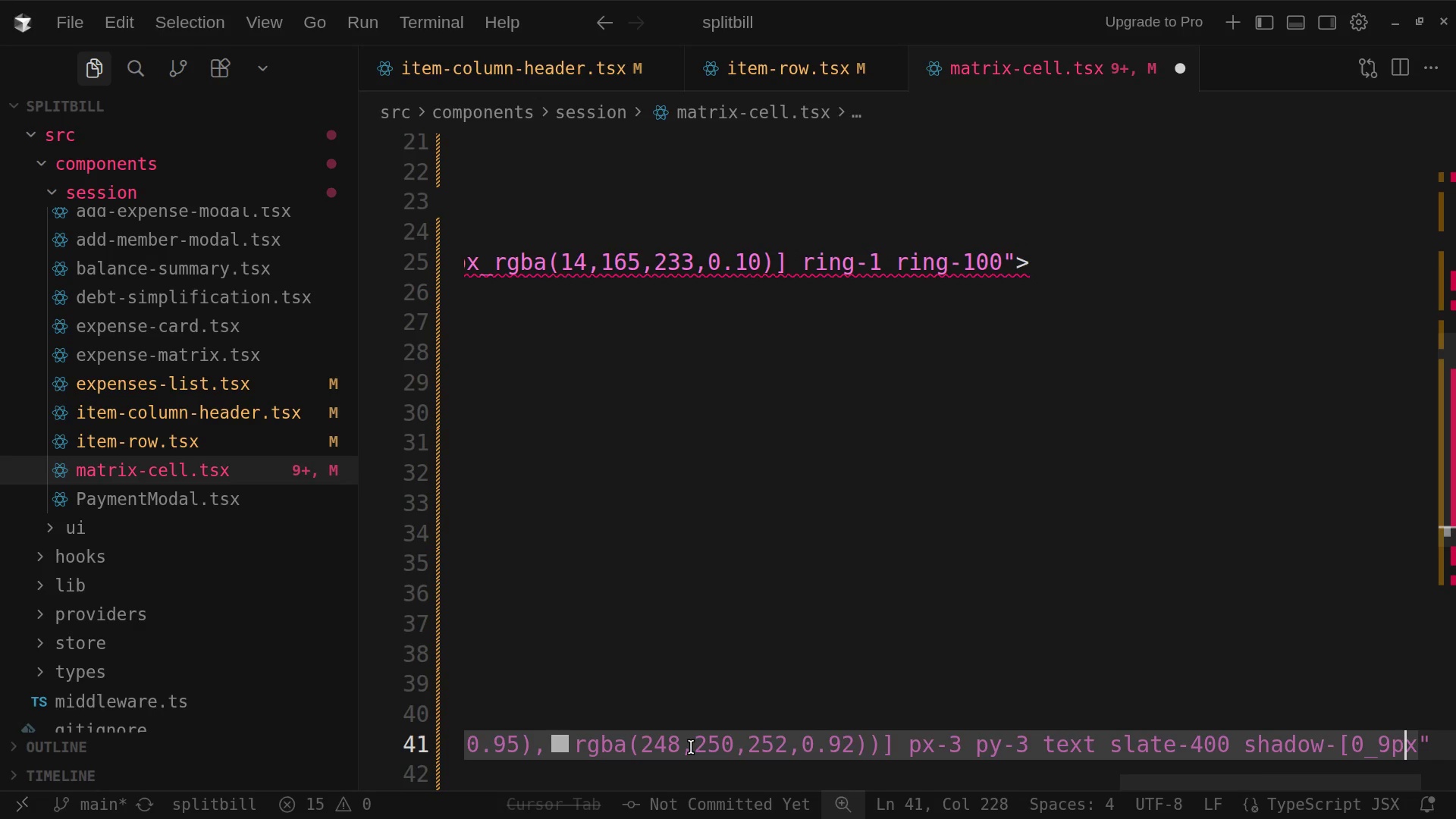 
key(ArrowLeft)
 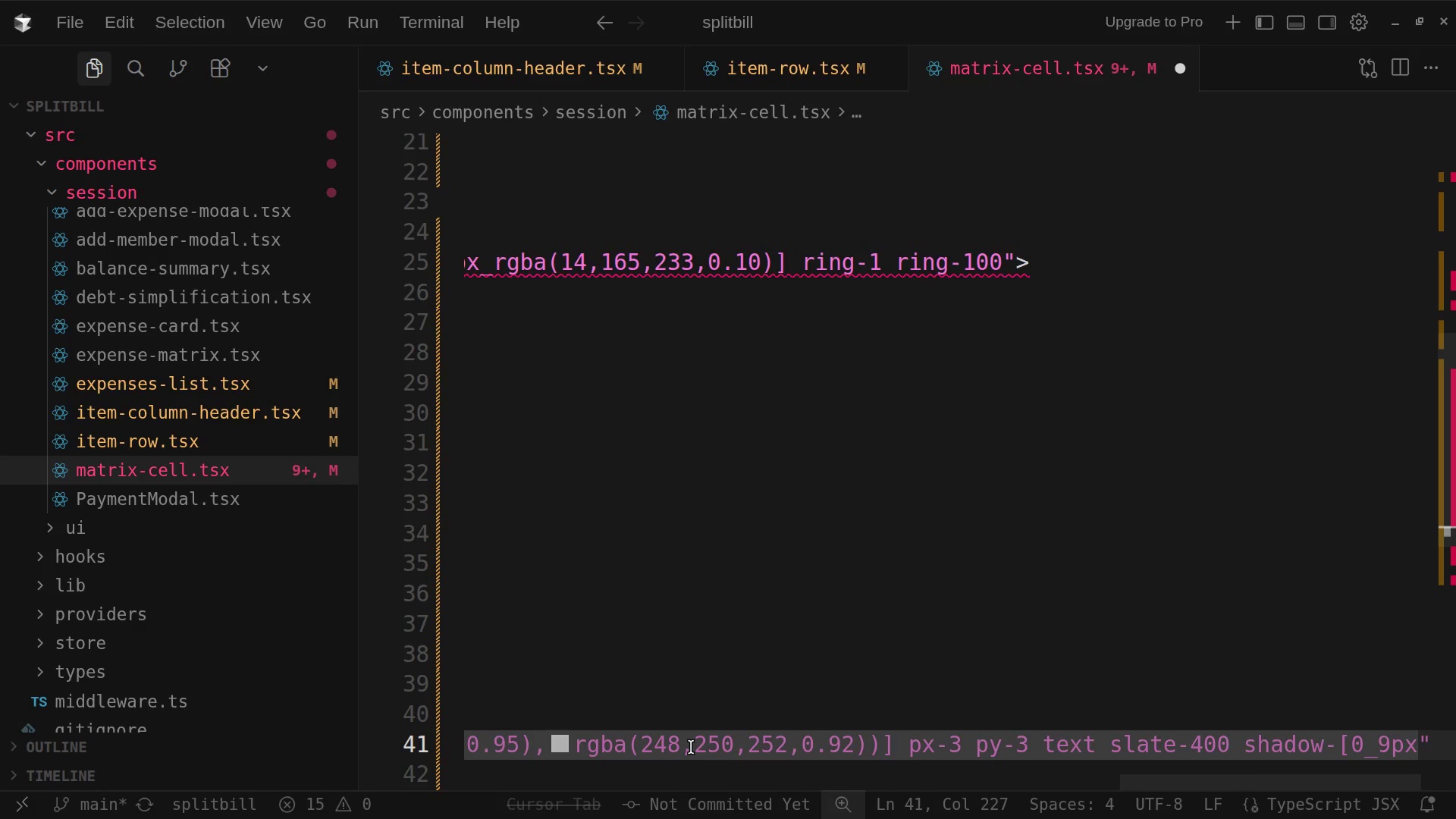 
key(Backspace)
 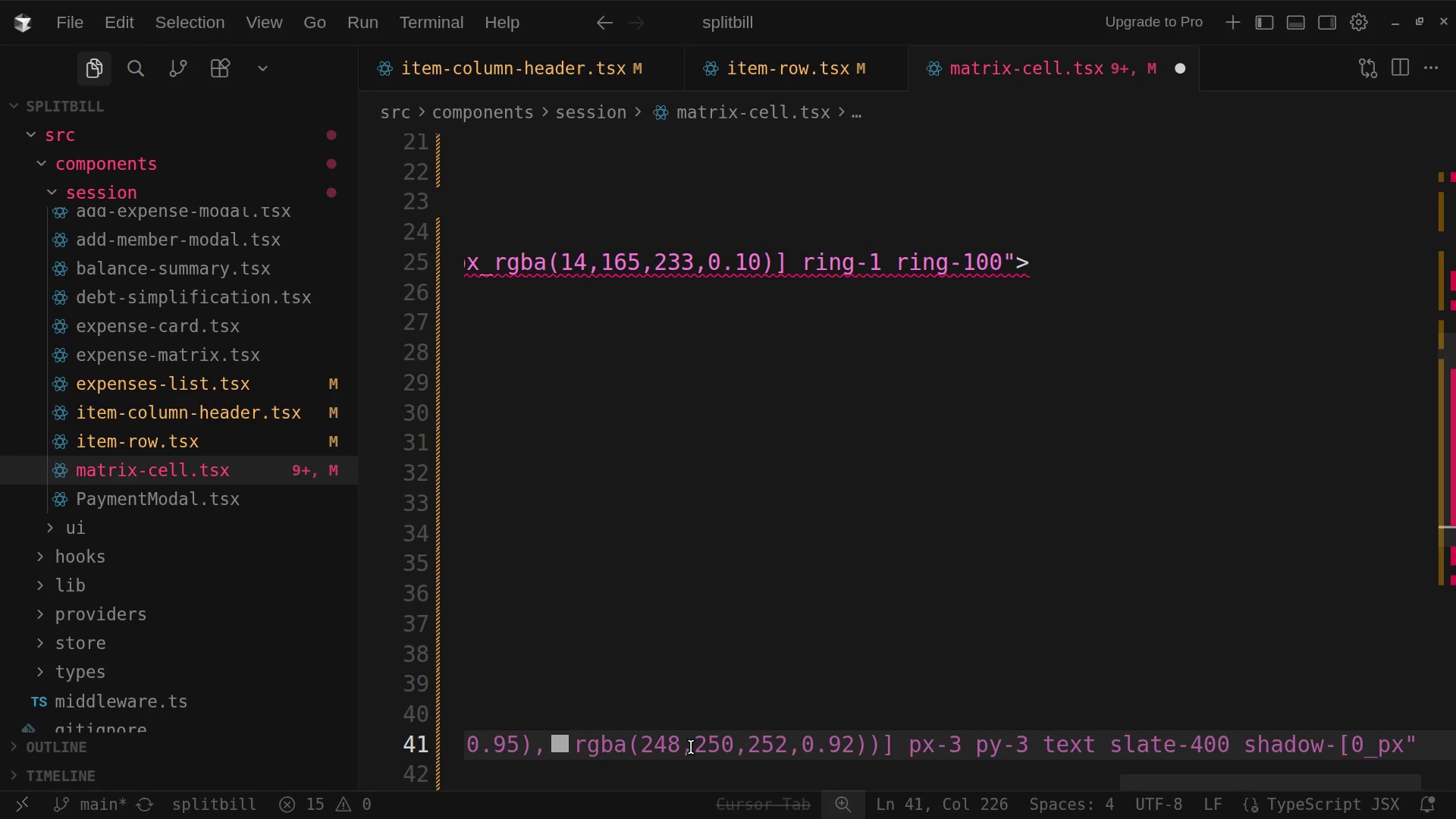 
key(8)
 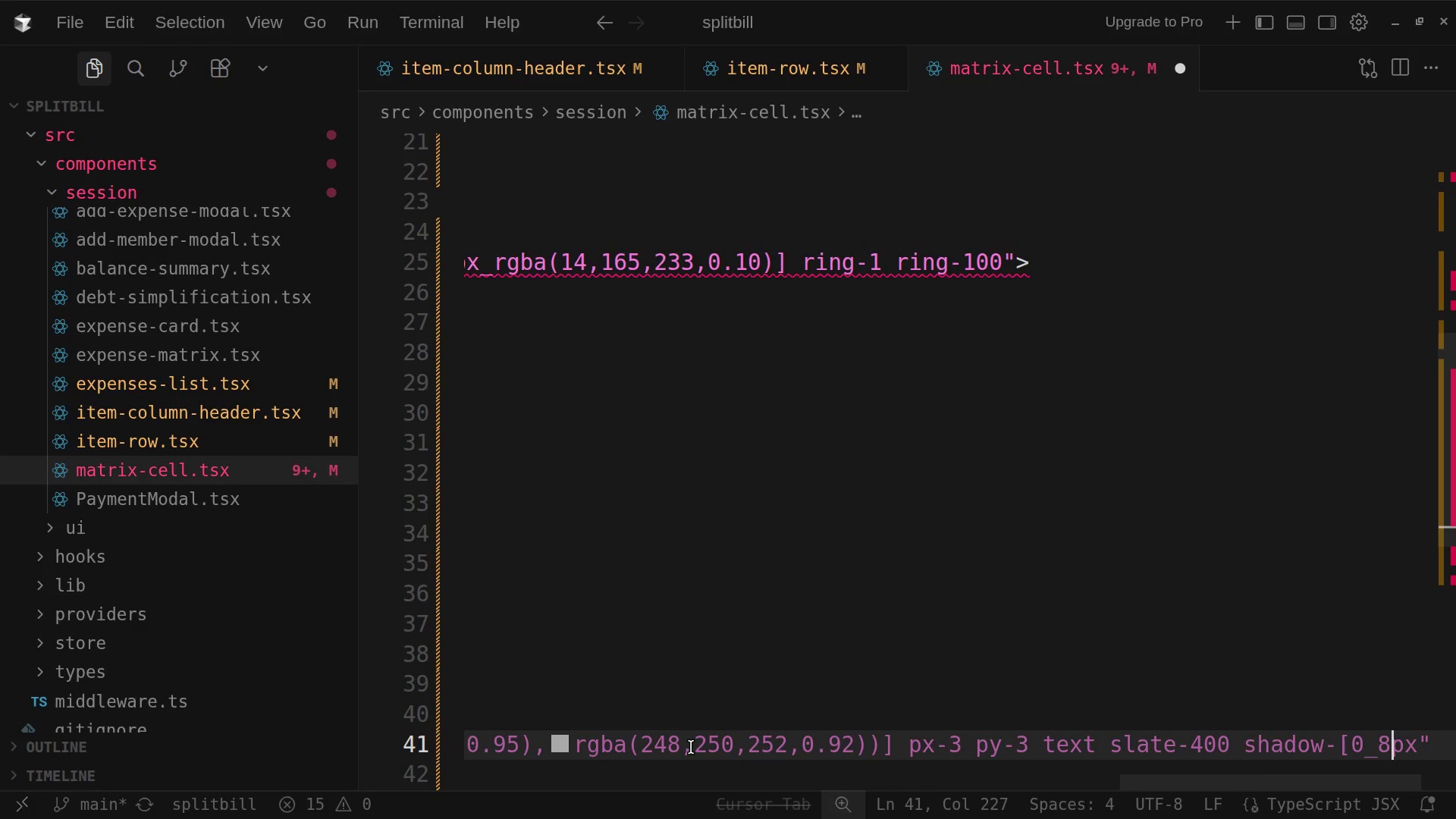 
key(ArrowRight)
 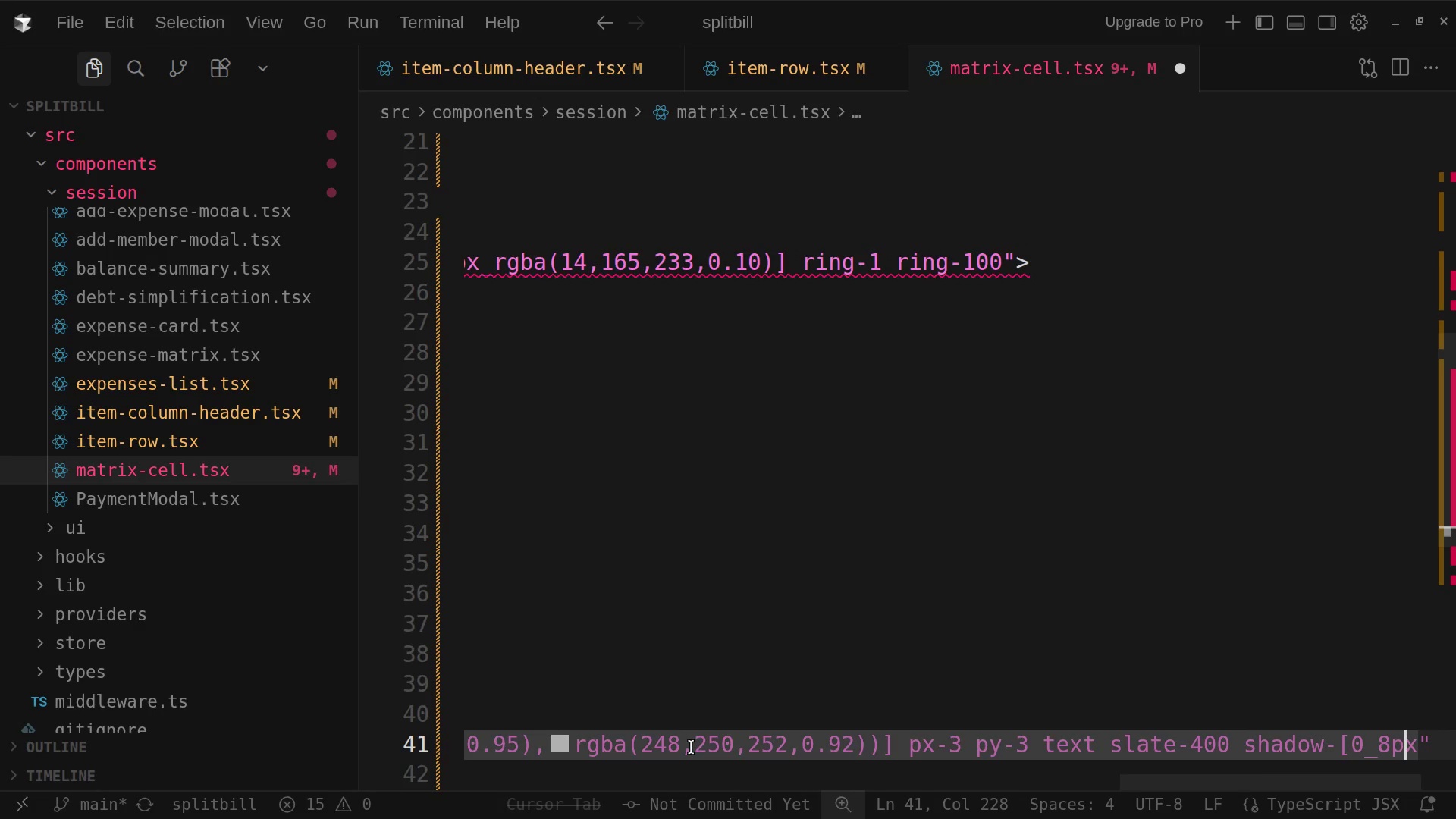 
key(ArrowRight)
 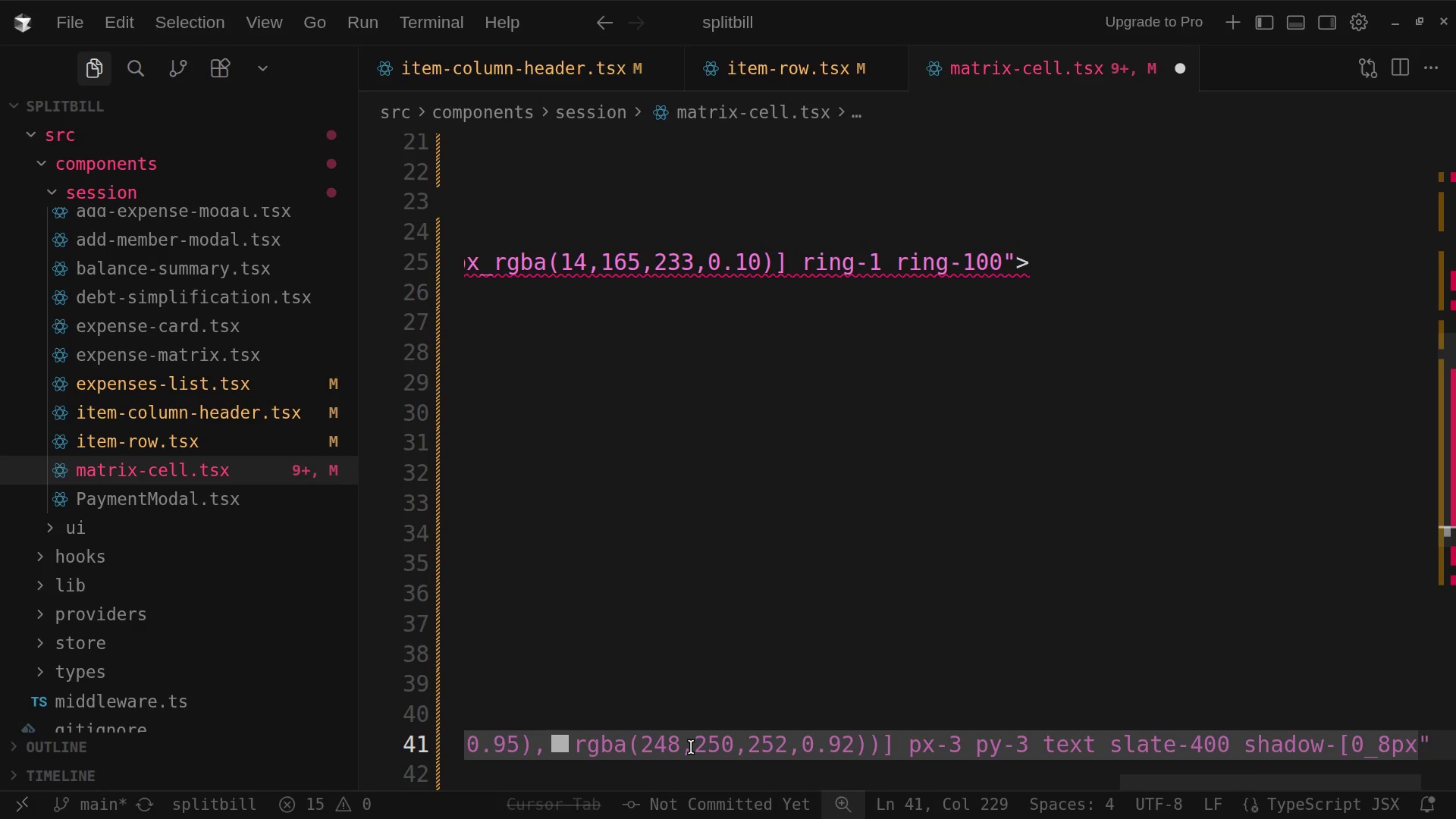 
key(Shift+Minus)
 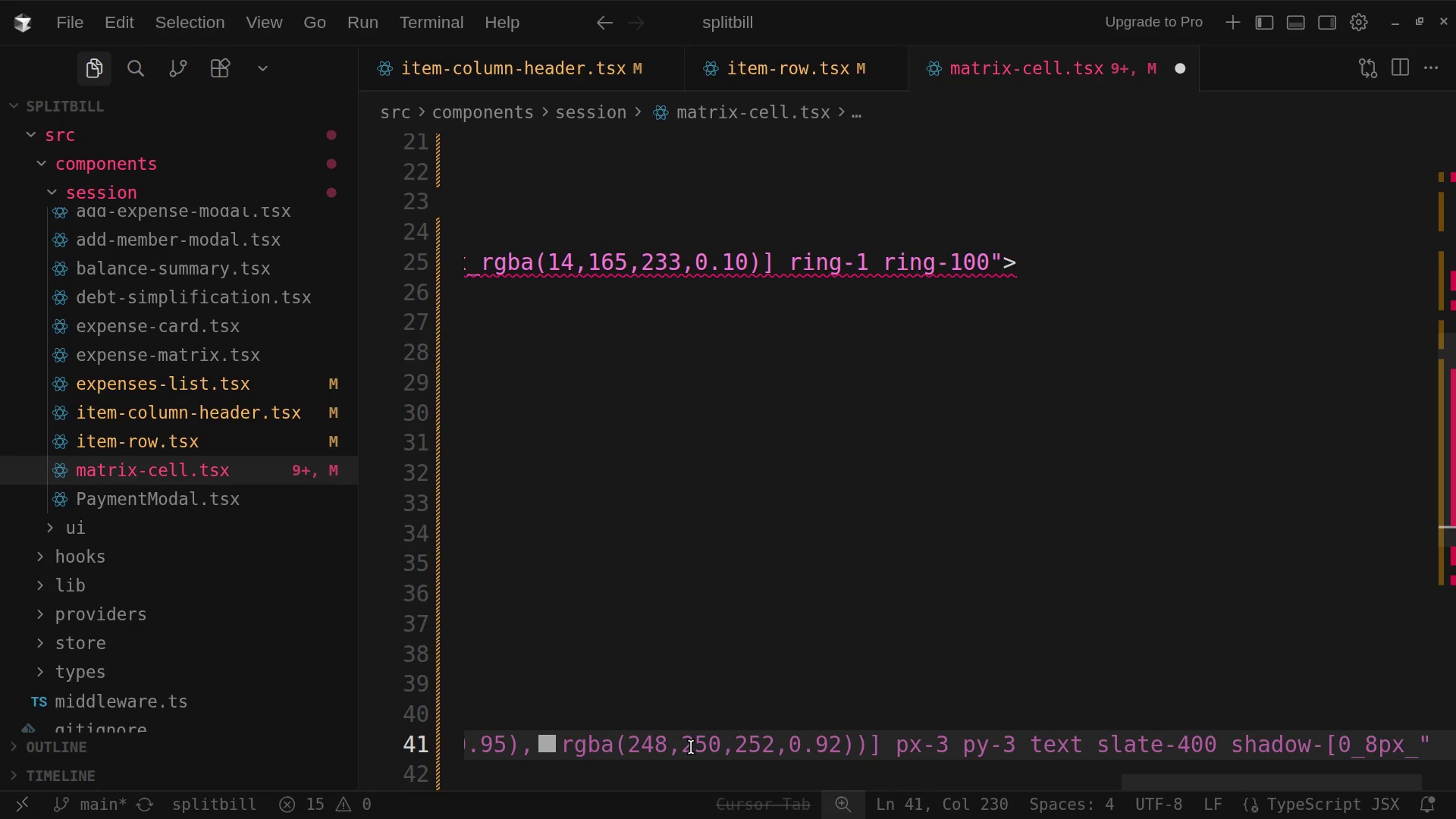 
type(20)
 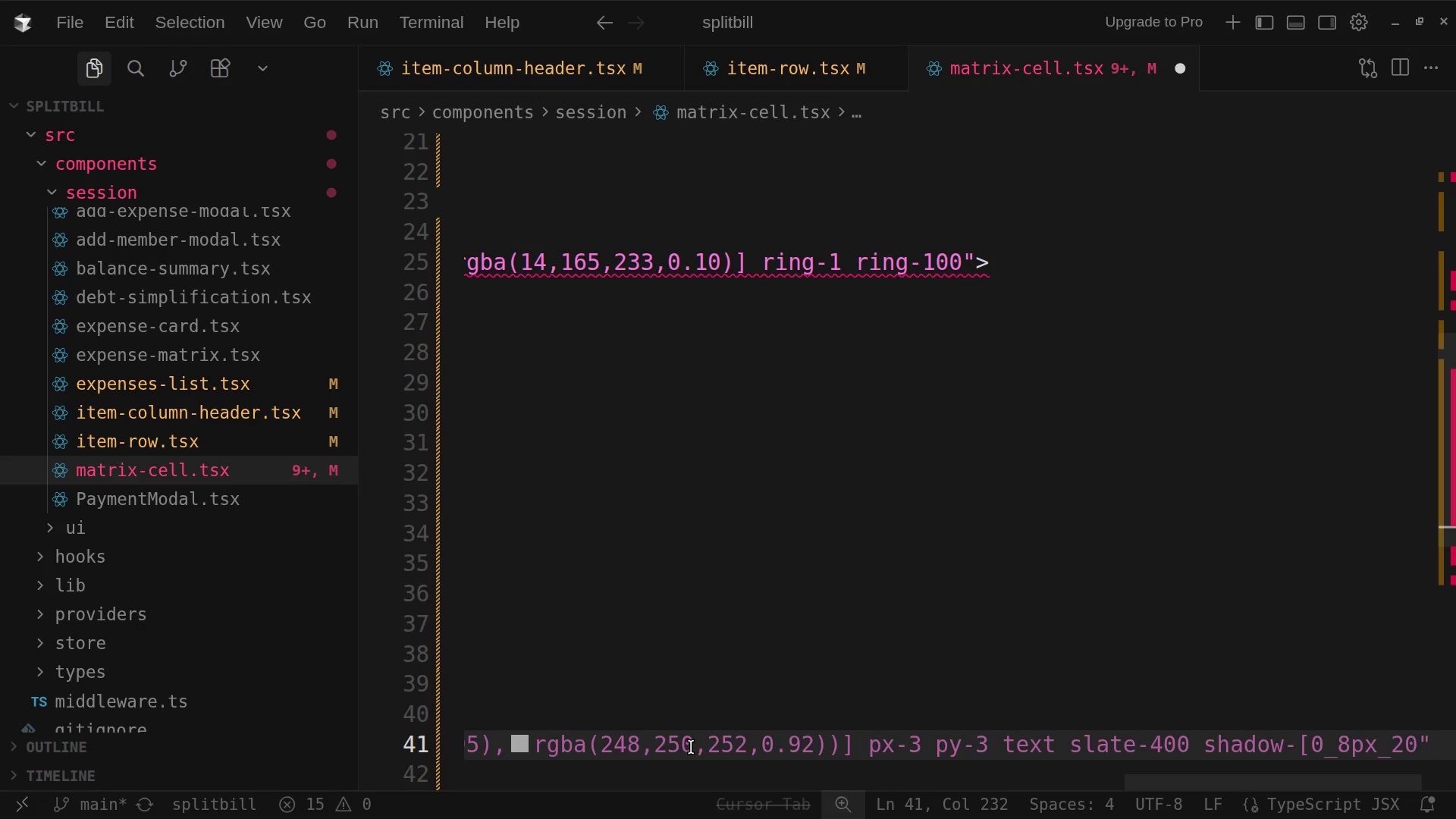 
wait(10.42)
 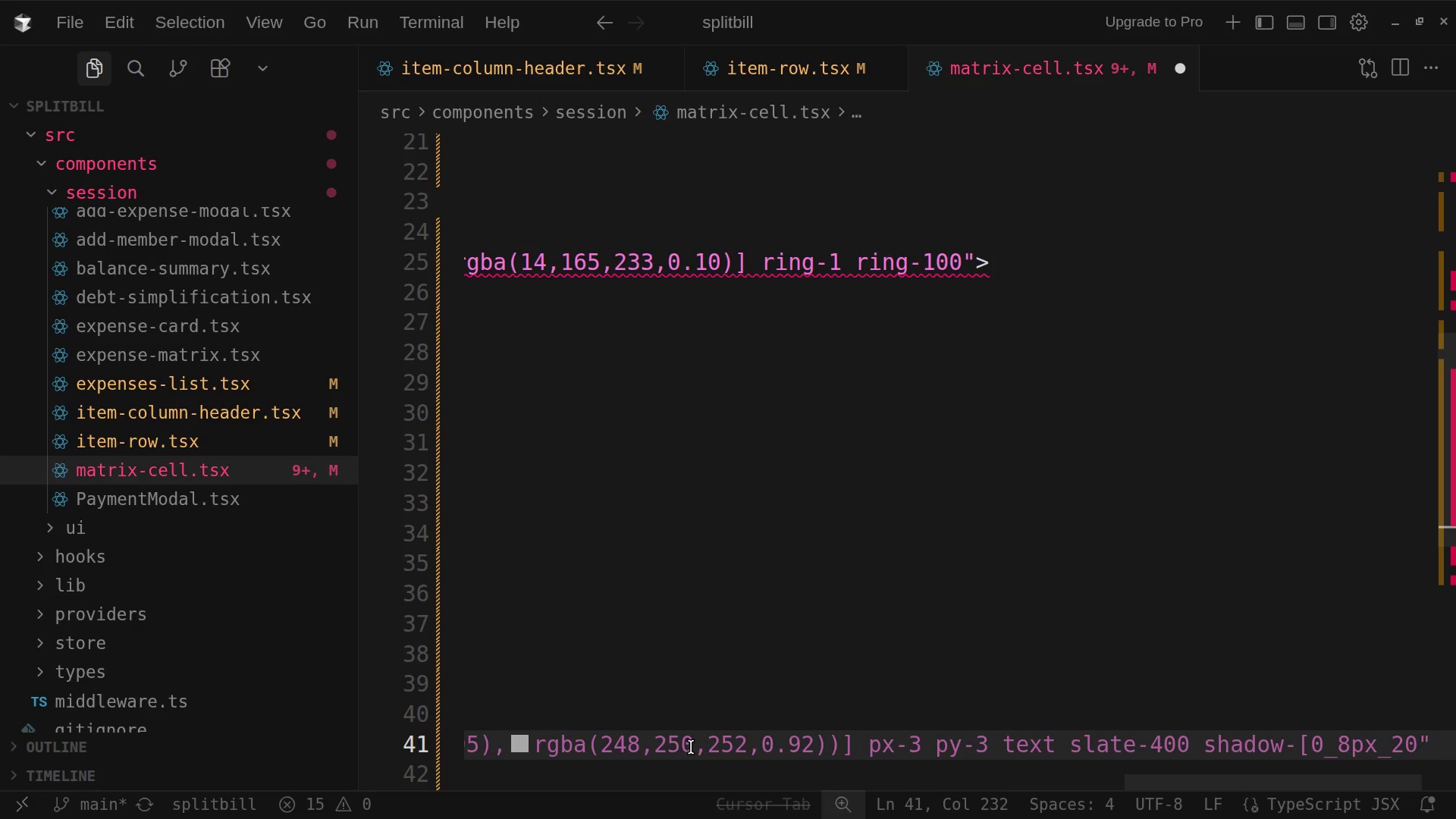 
type(px_rgca)
key(Backspace)
key(Backspace)
type(ba)
 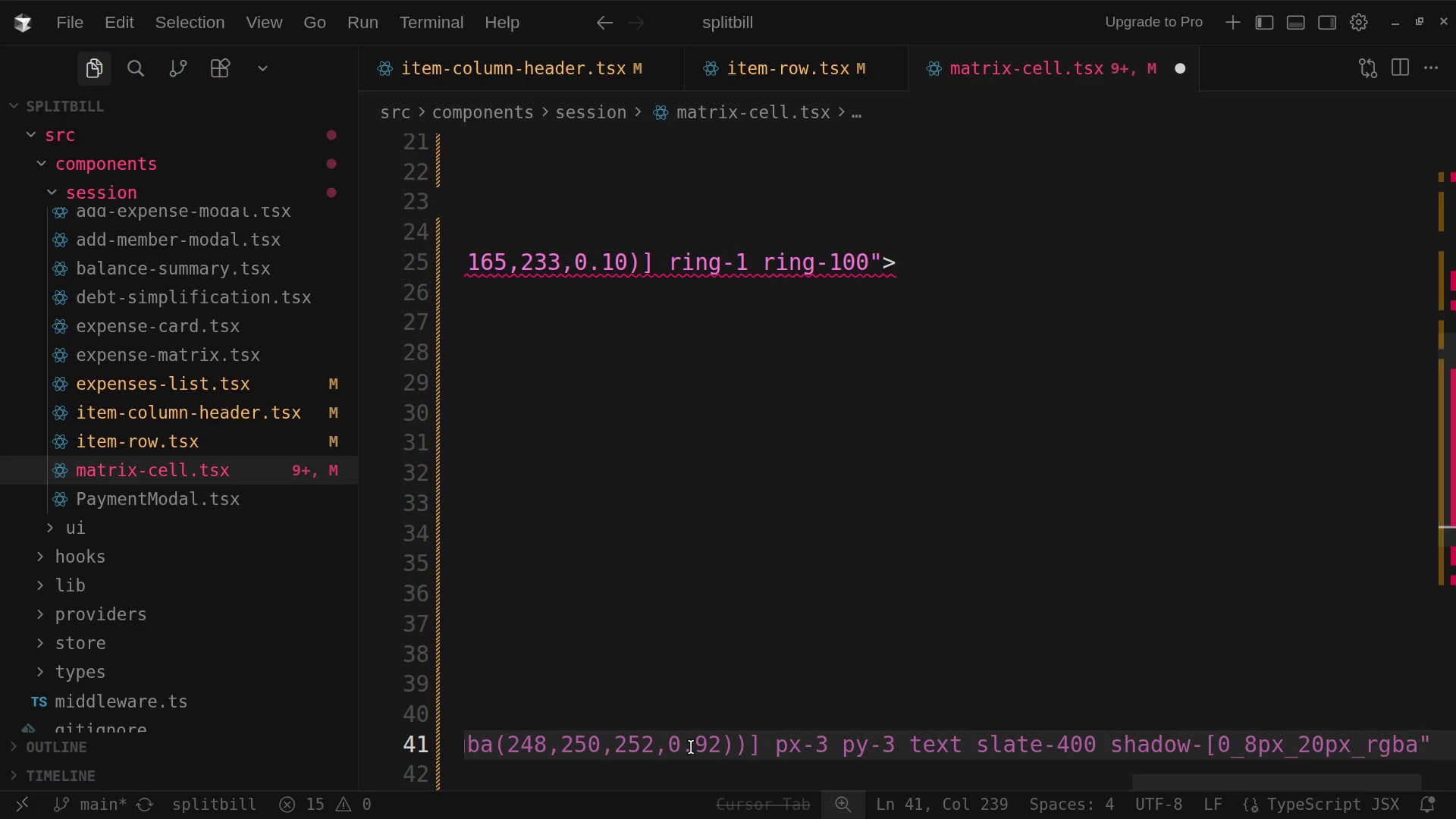 
hold_key(key=ShiftRight, duration=0.37)
 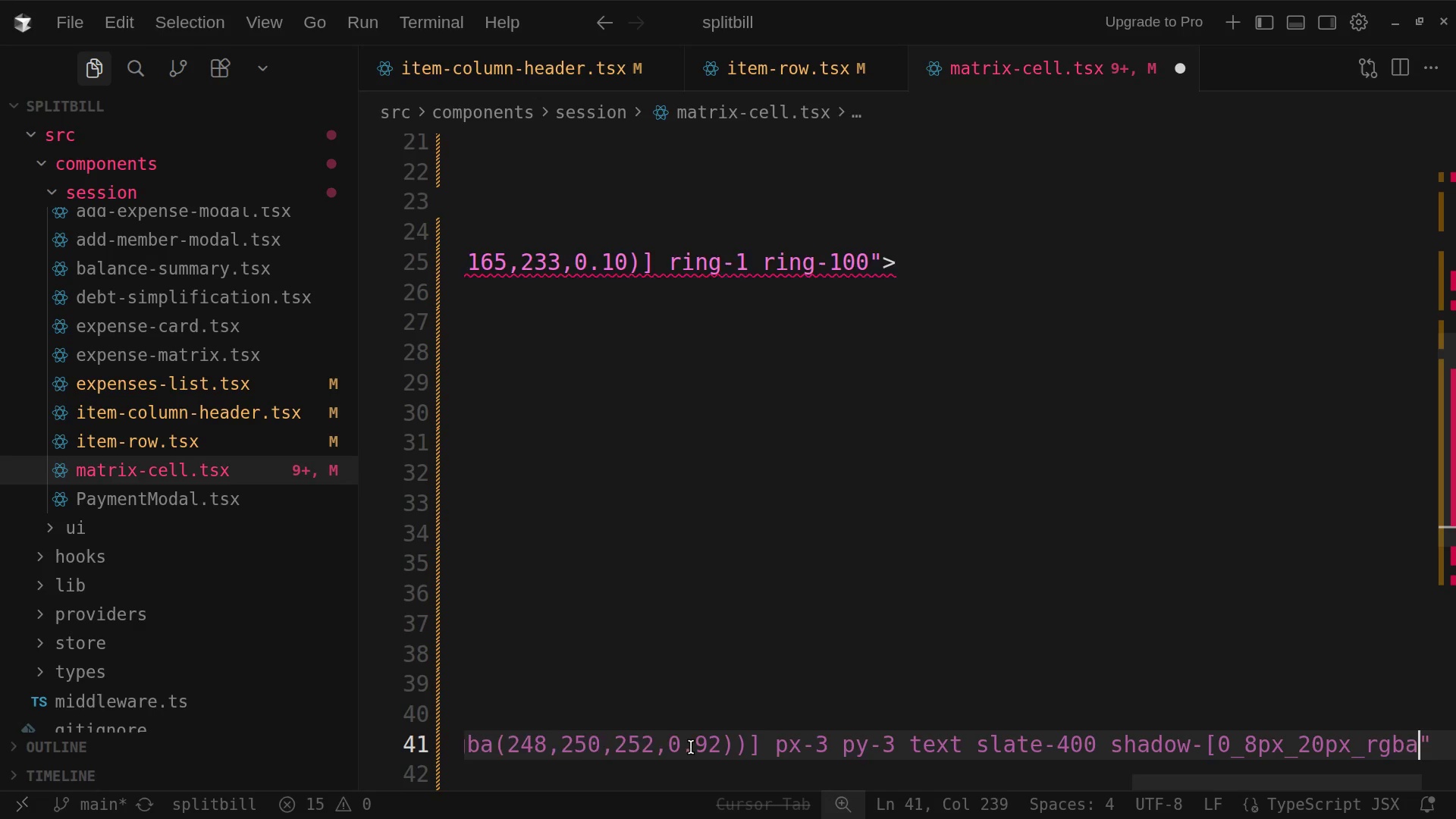 
key(9)
 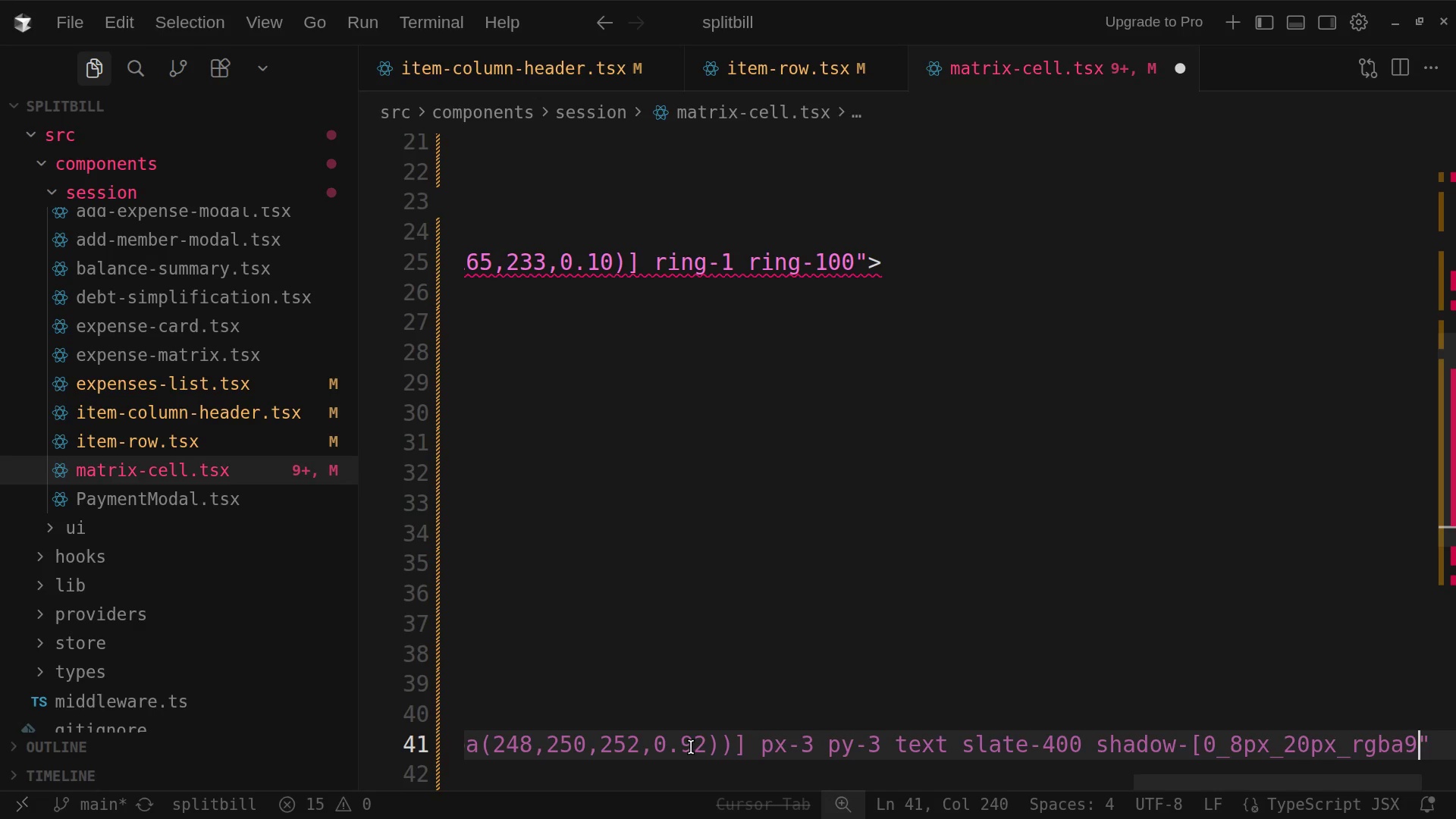 
key(Backspace)
 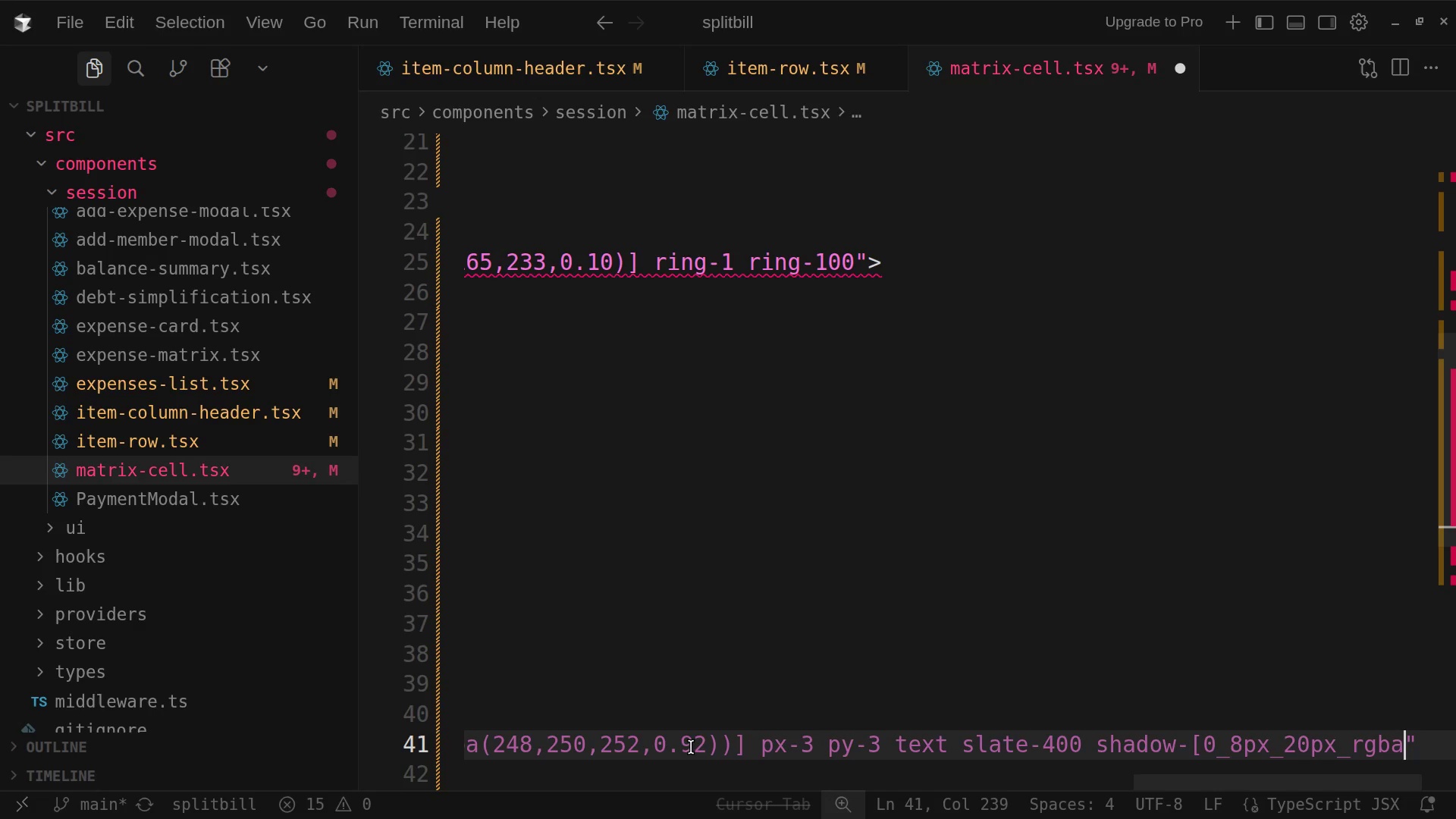 
key(Shift+9)
 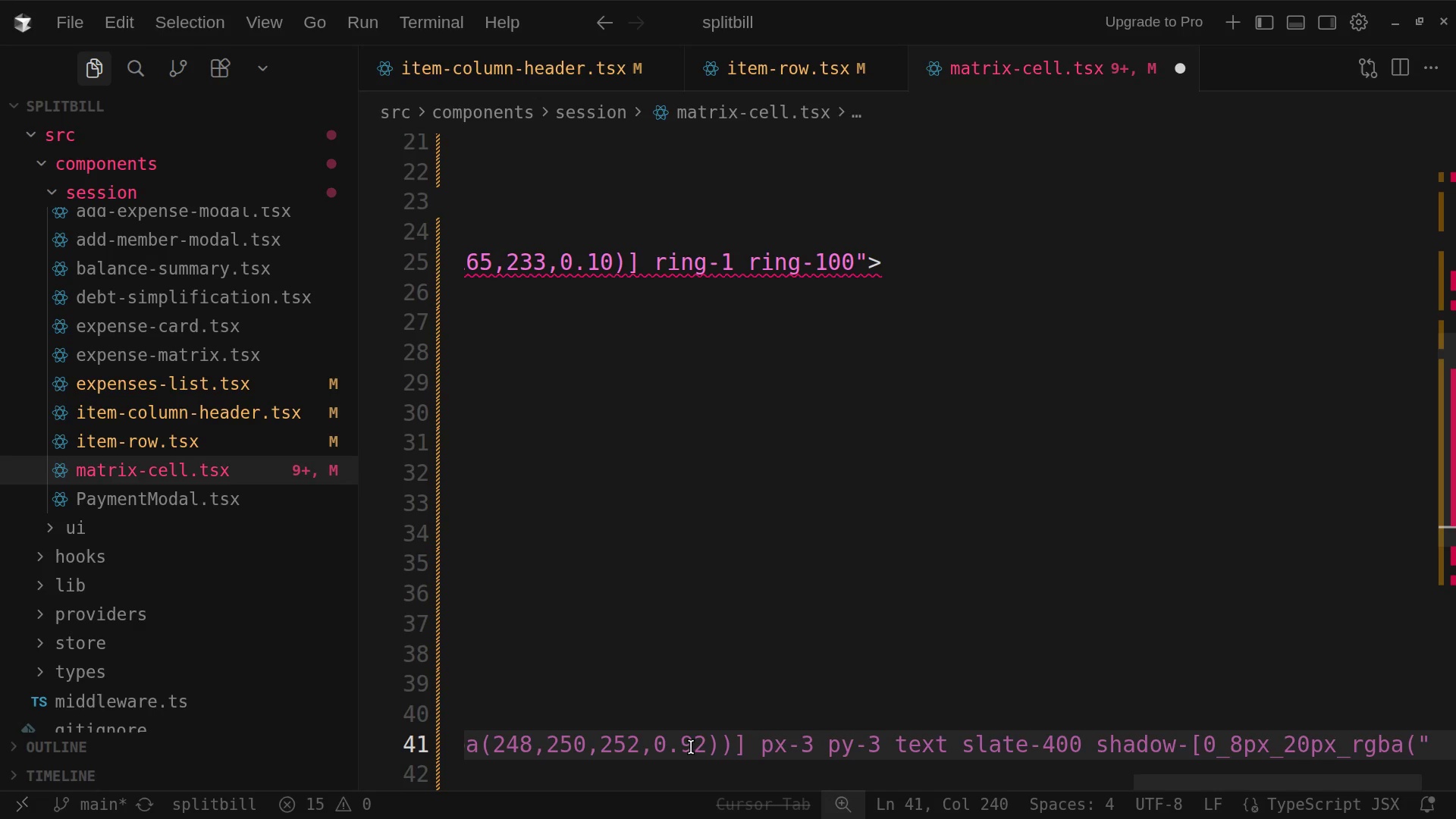 
wait(7.48)
 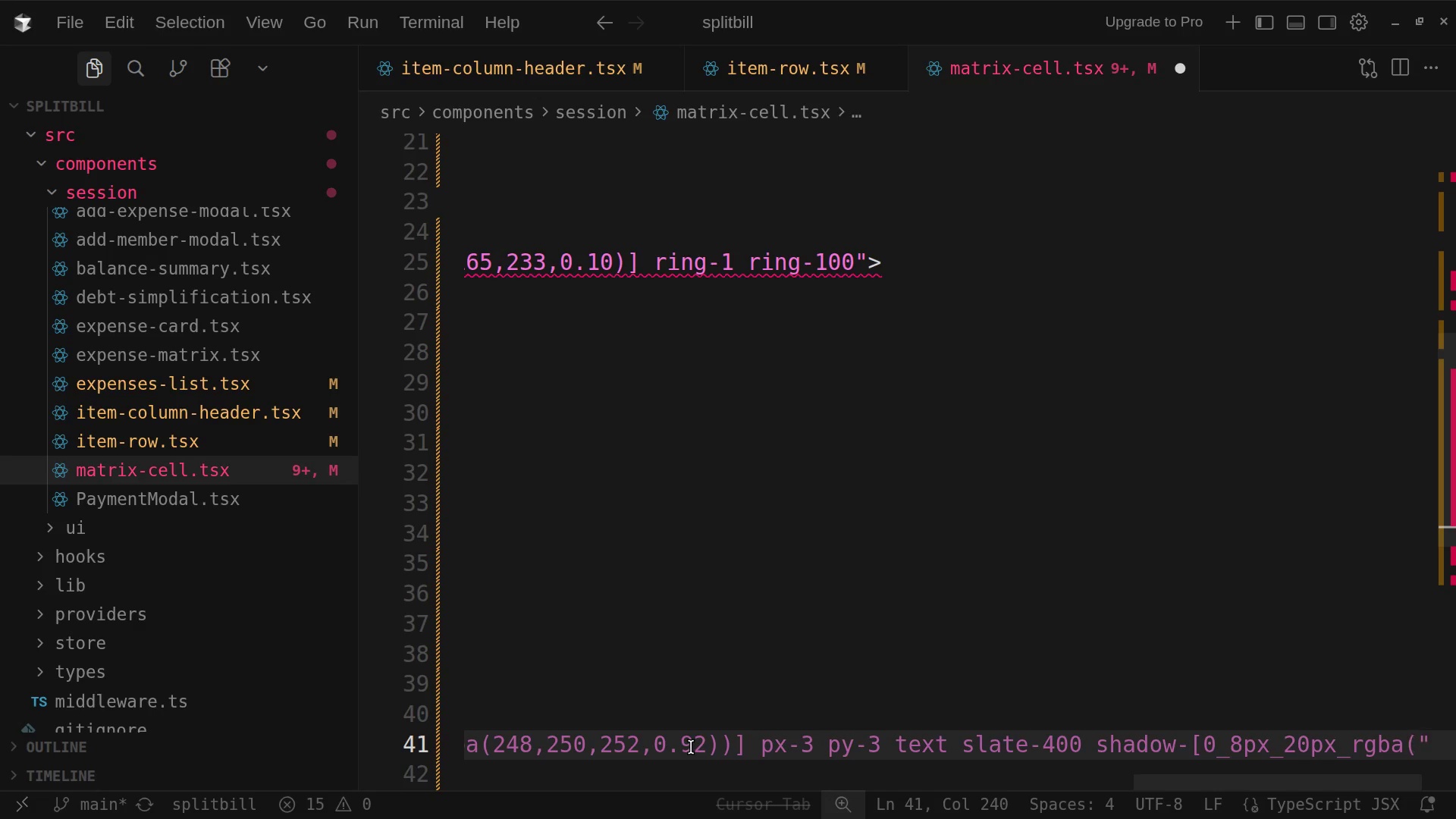 
type(15,23,)
 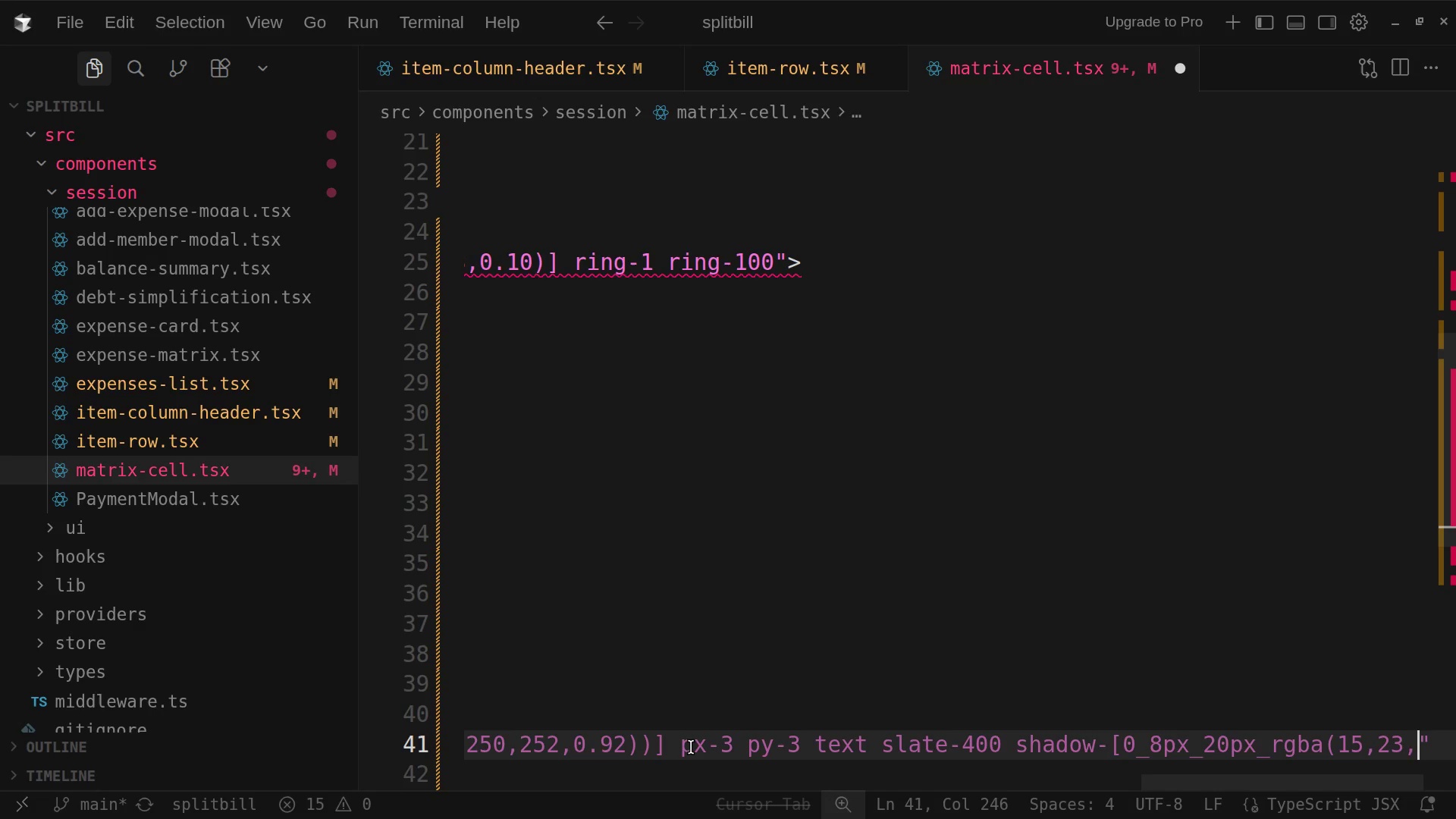 
wait(5.72)
 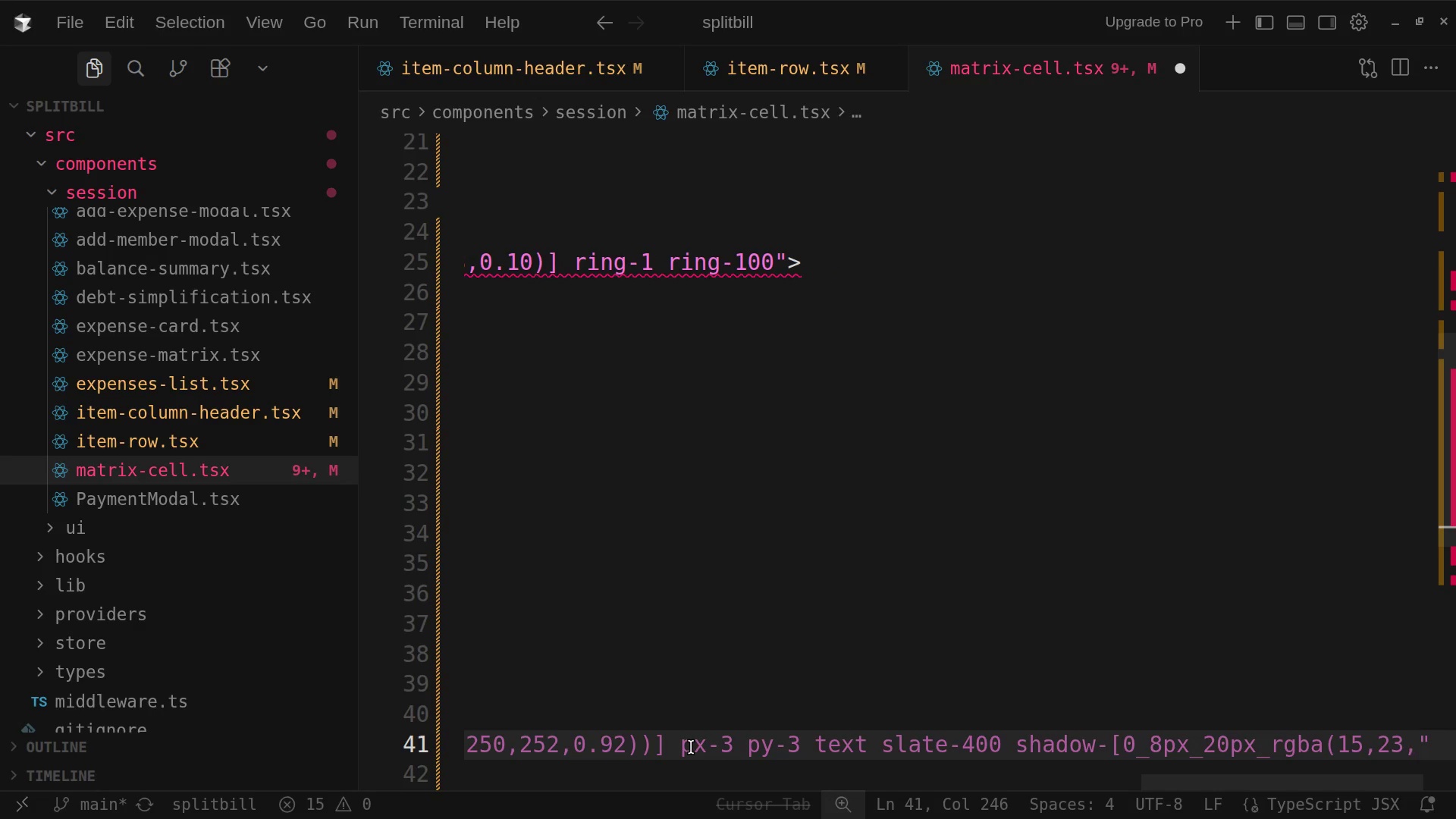 
type(42,0.04)
 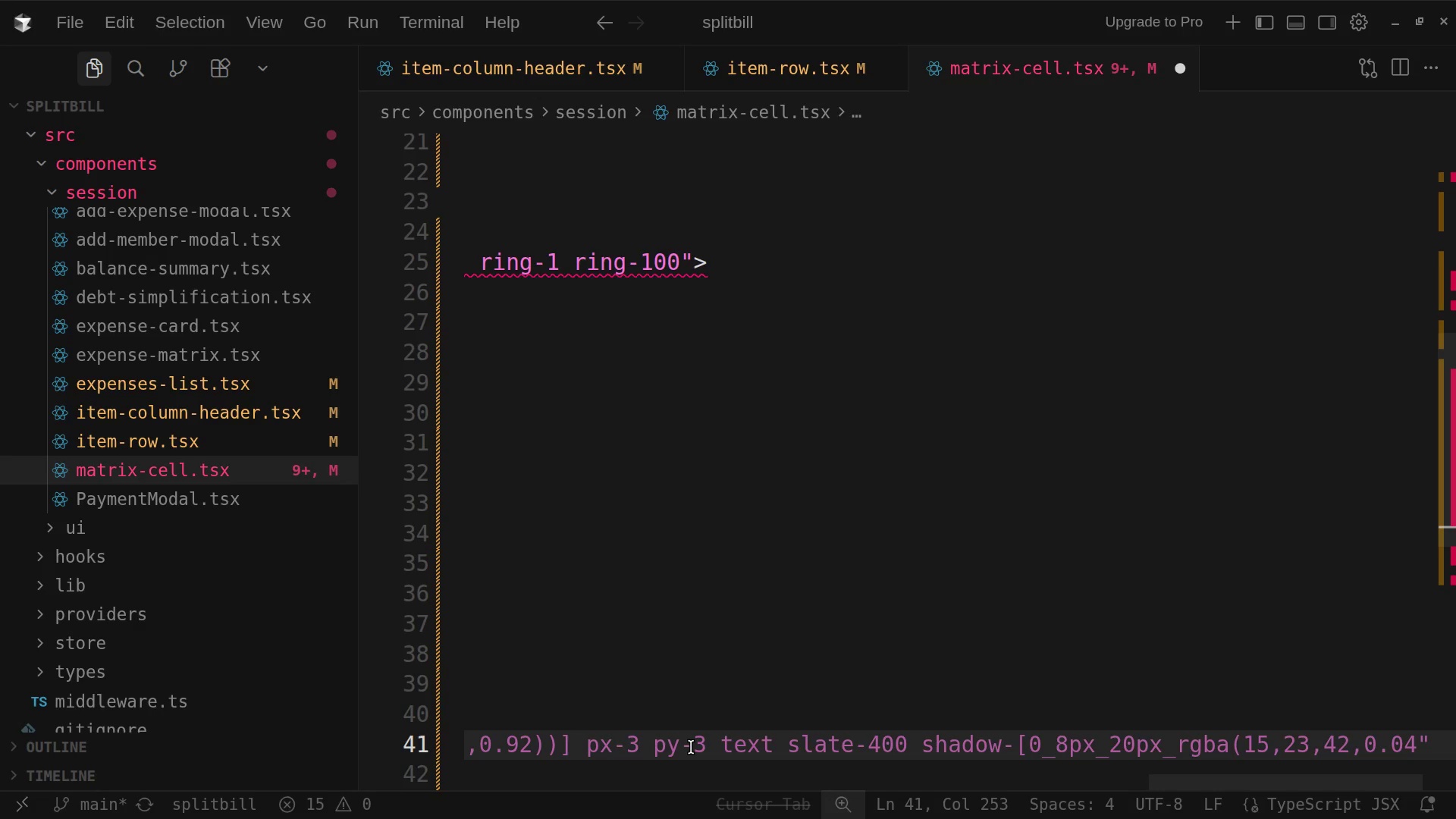 
wait(5.05)
 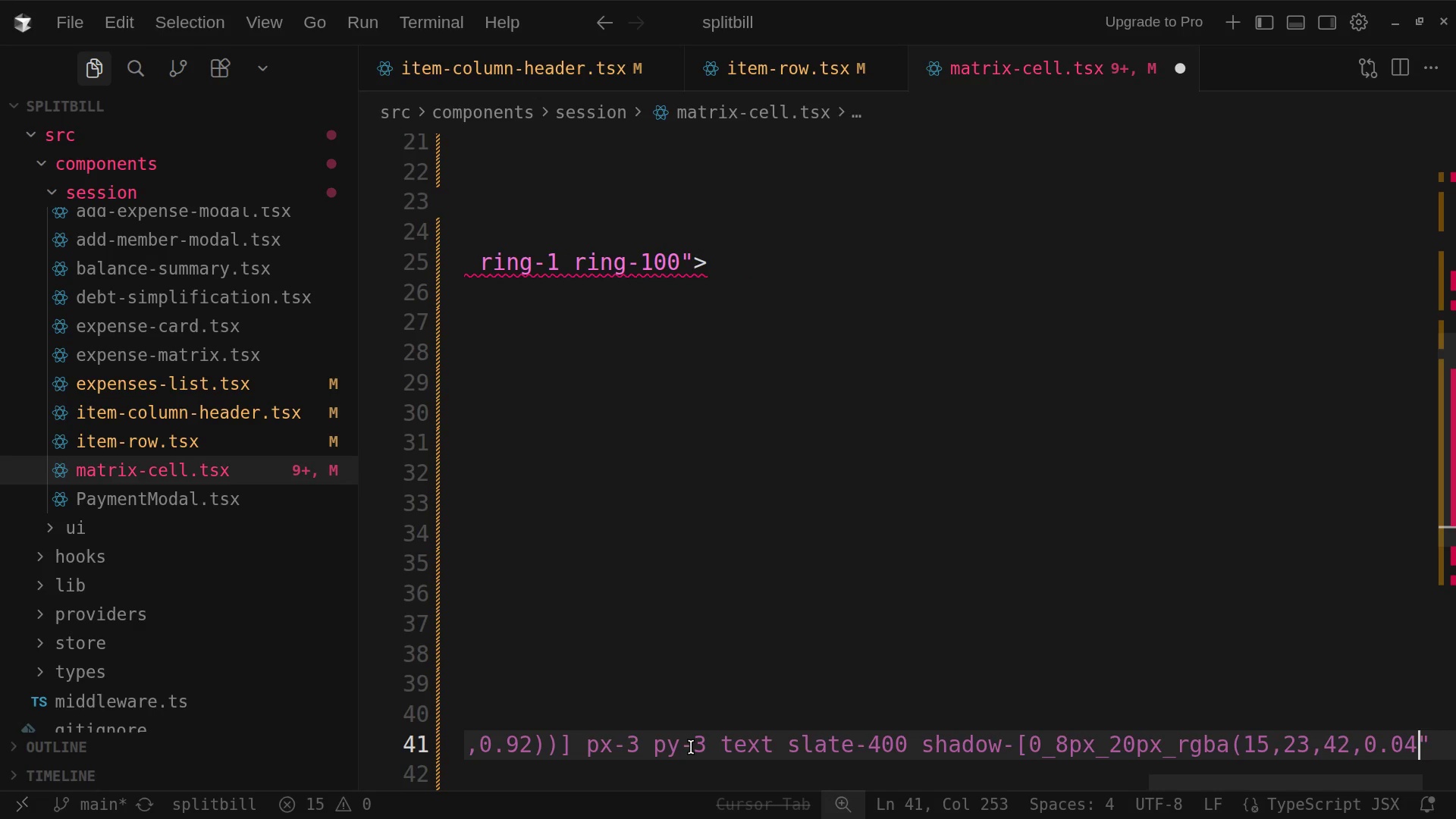 
key(Shift+0)
 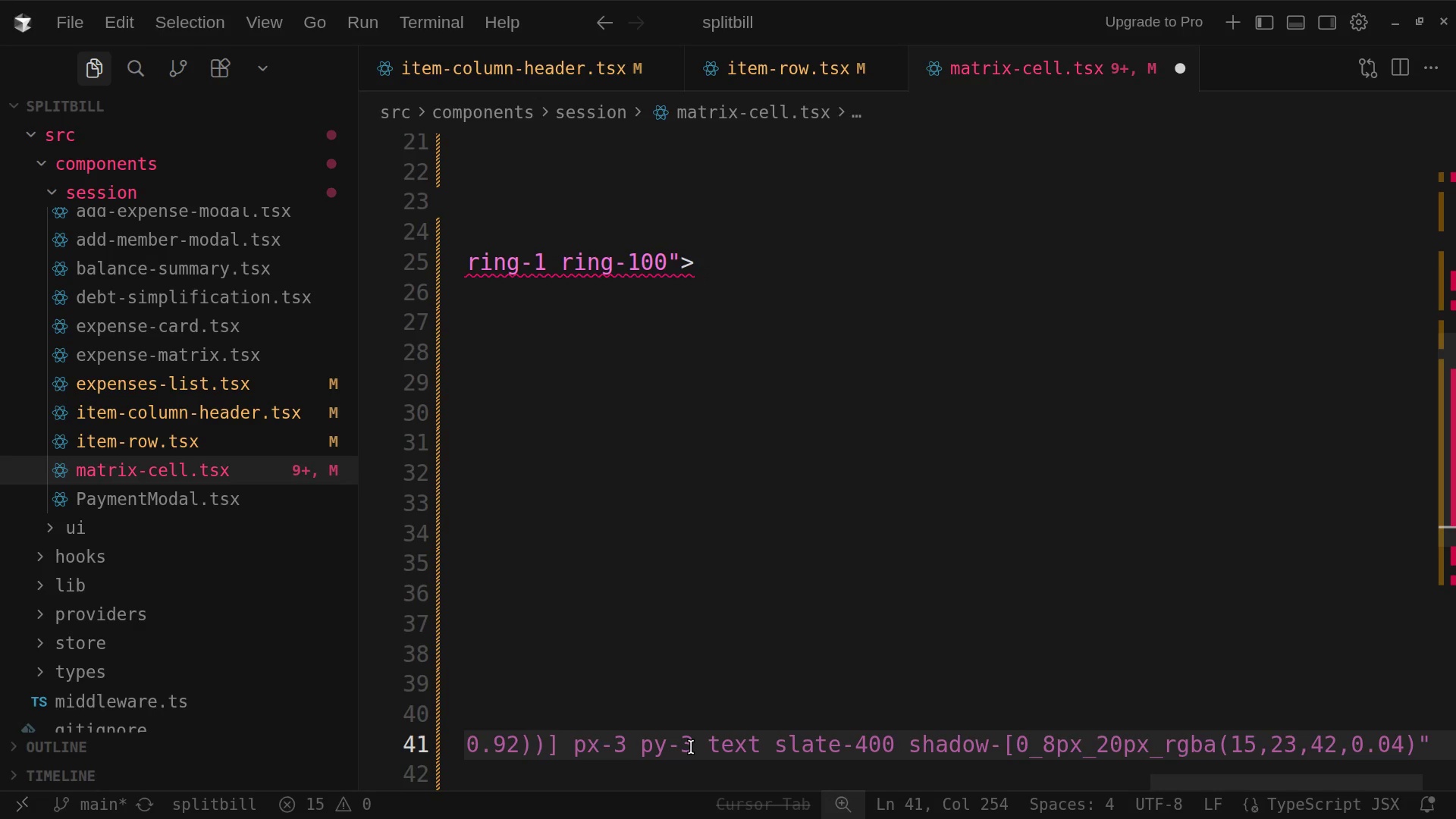 
key(BracketRight)
 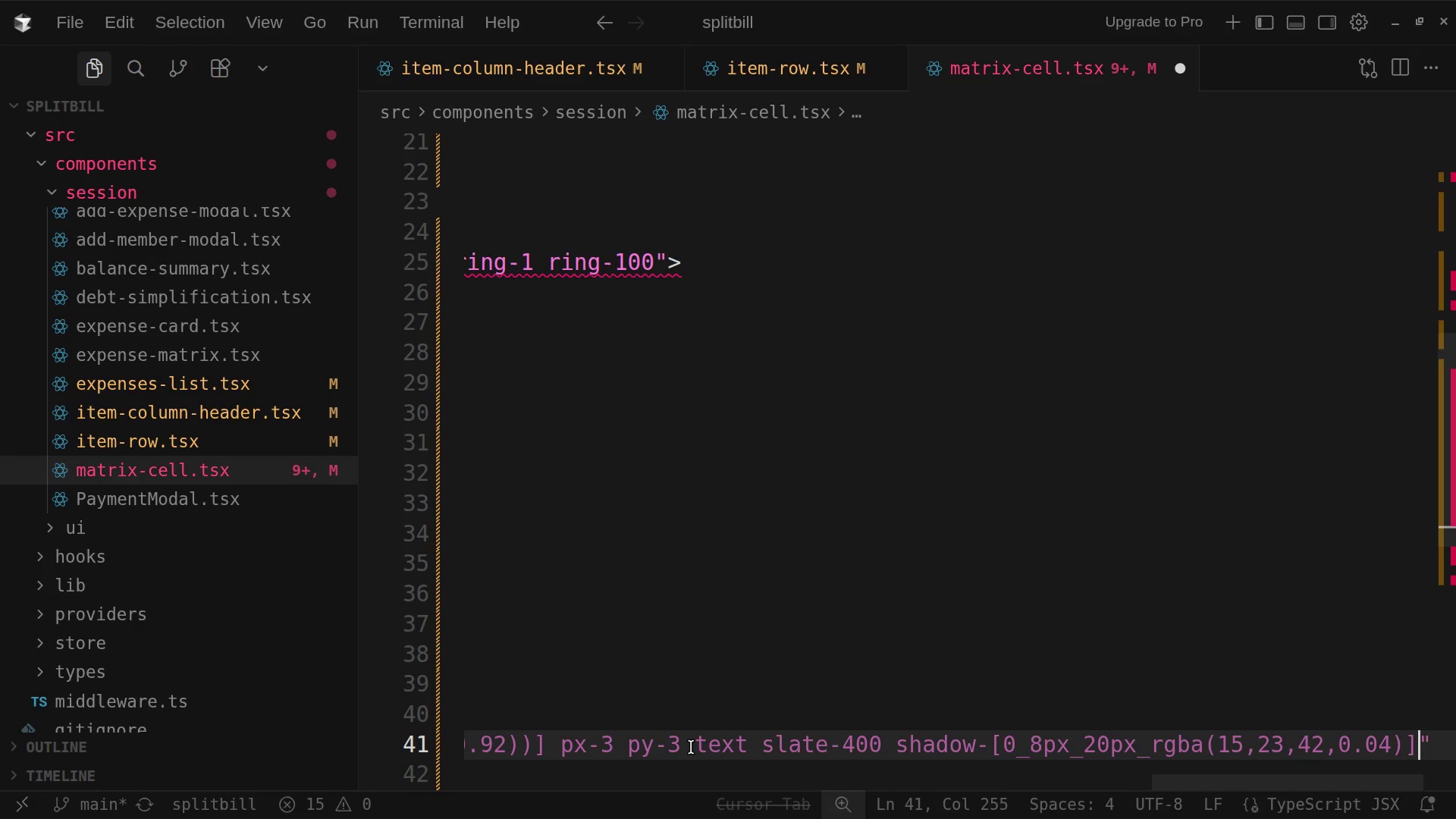 
wait(12.03)
 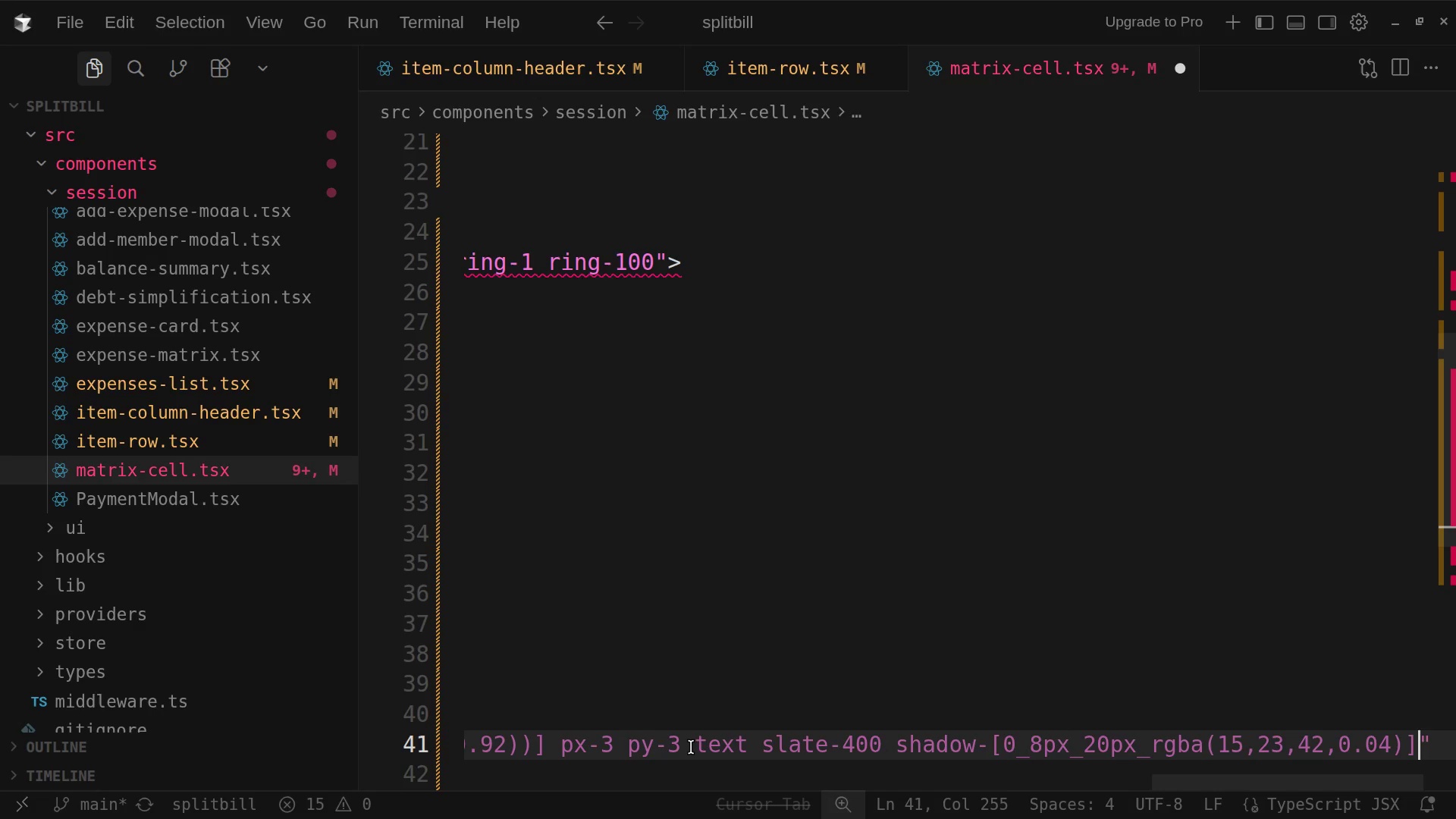 
type(transition-all)
 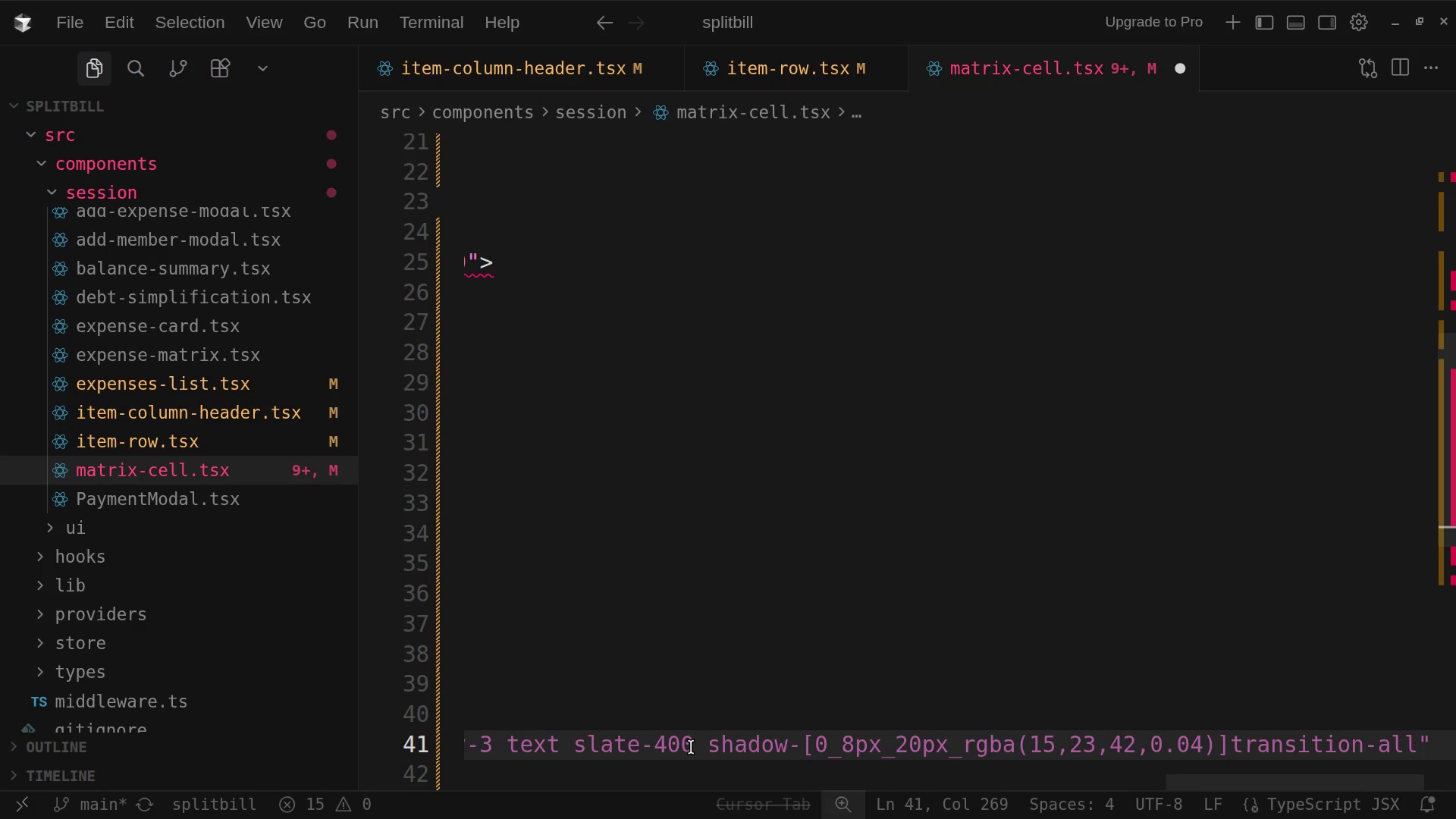 
key(ArrowRight)
 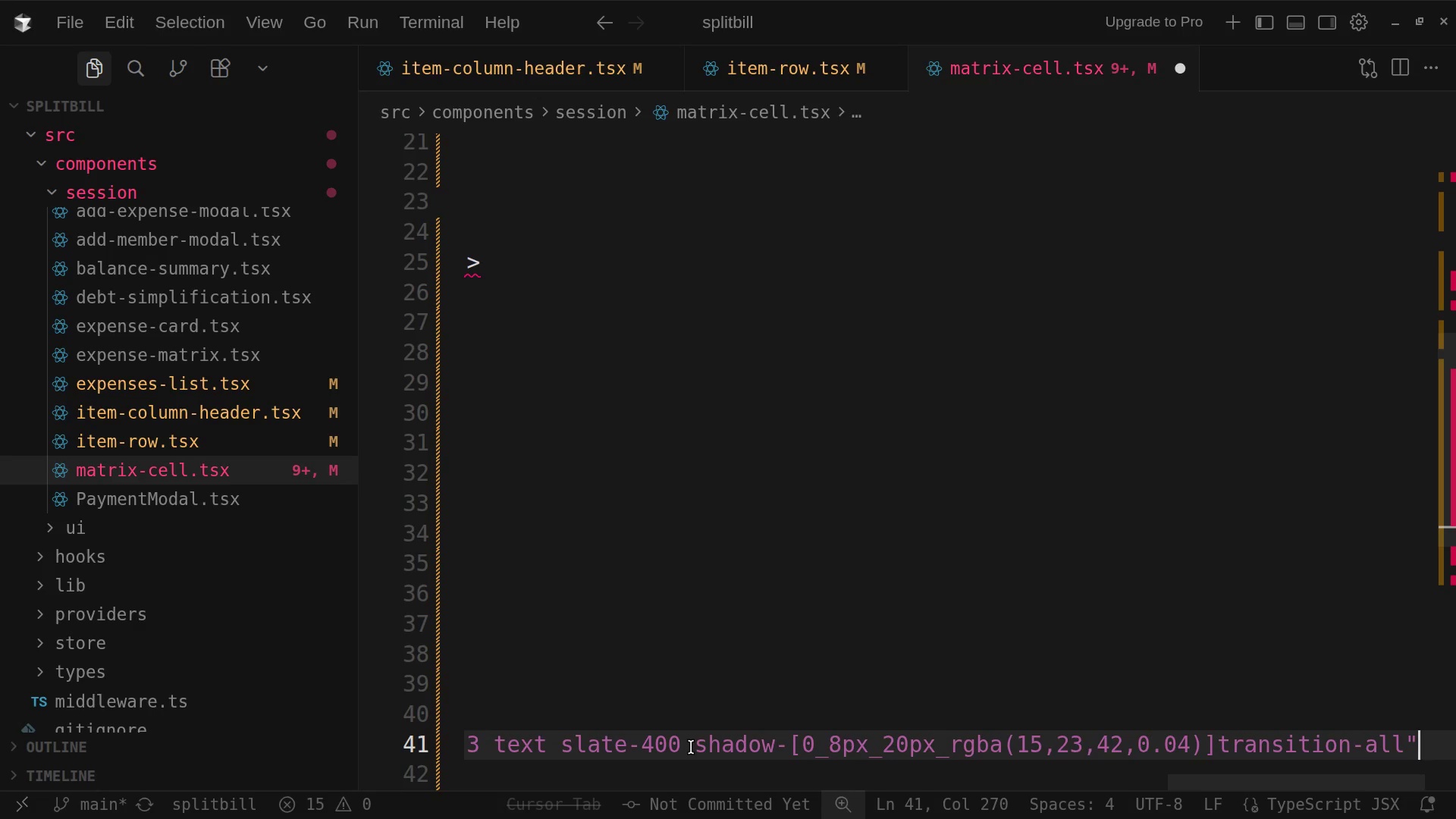 
wait(5.32)
 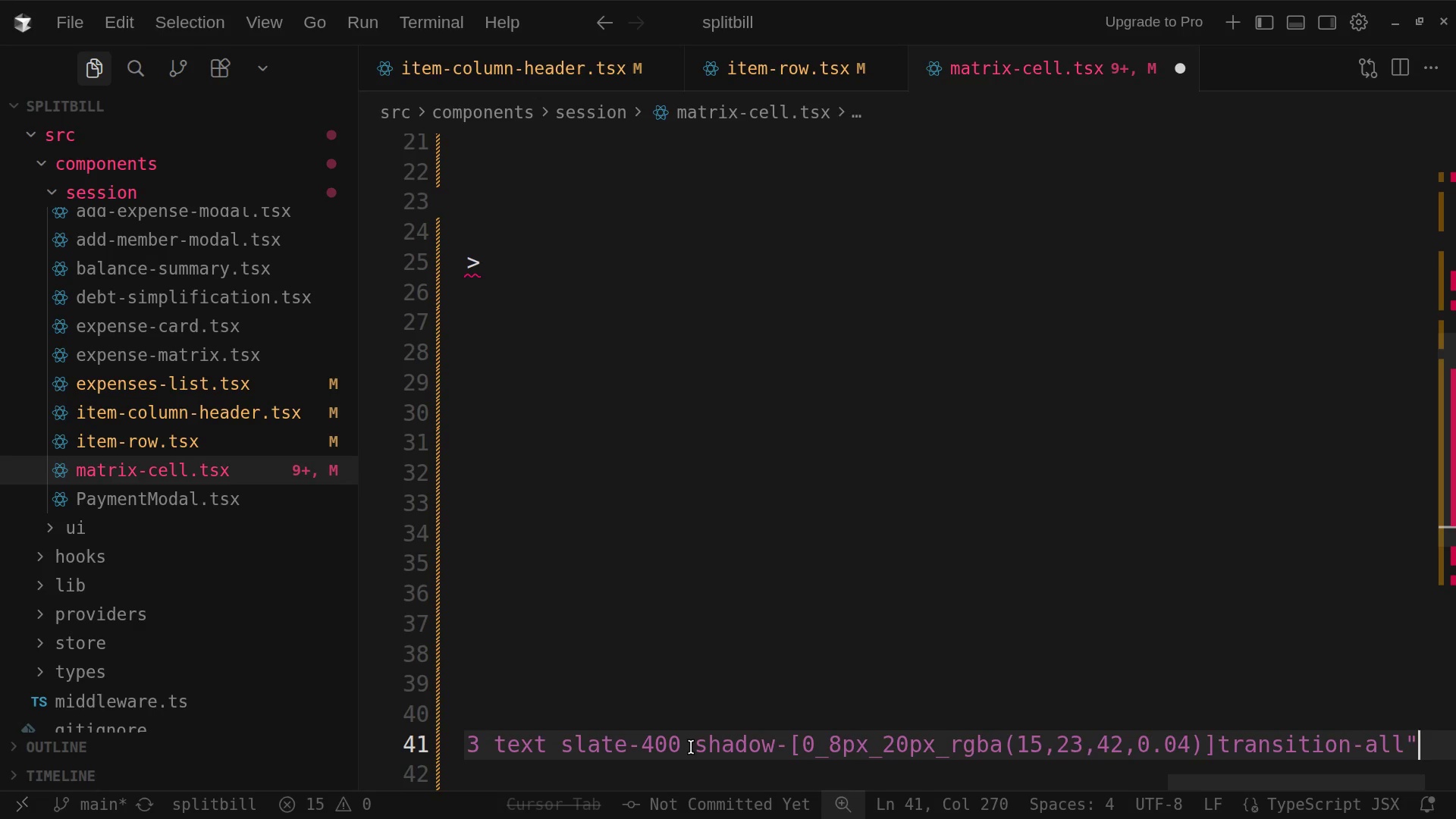 
key(Comma)
 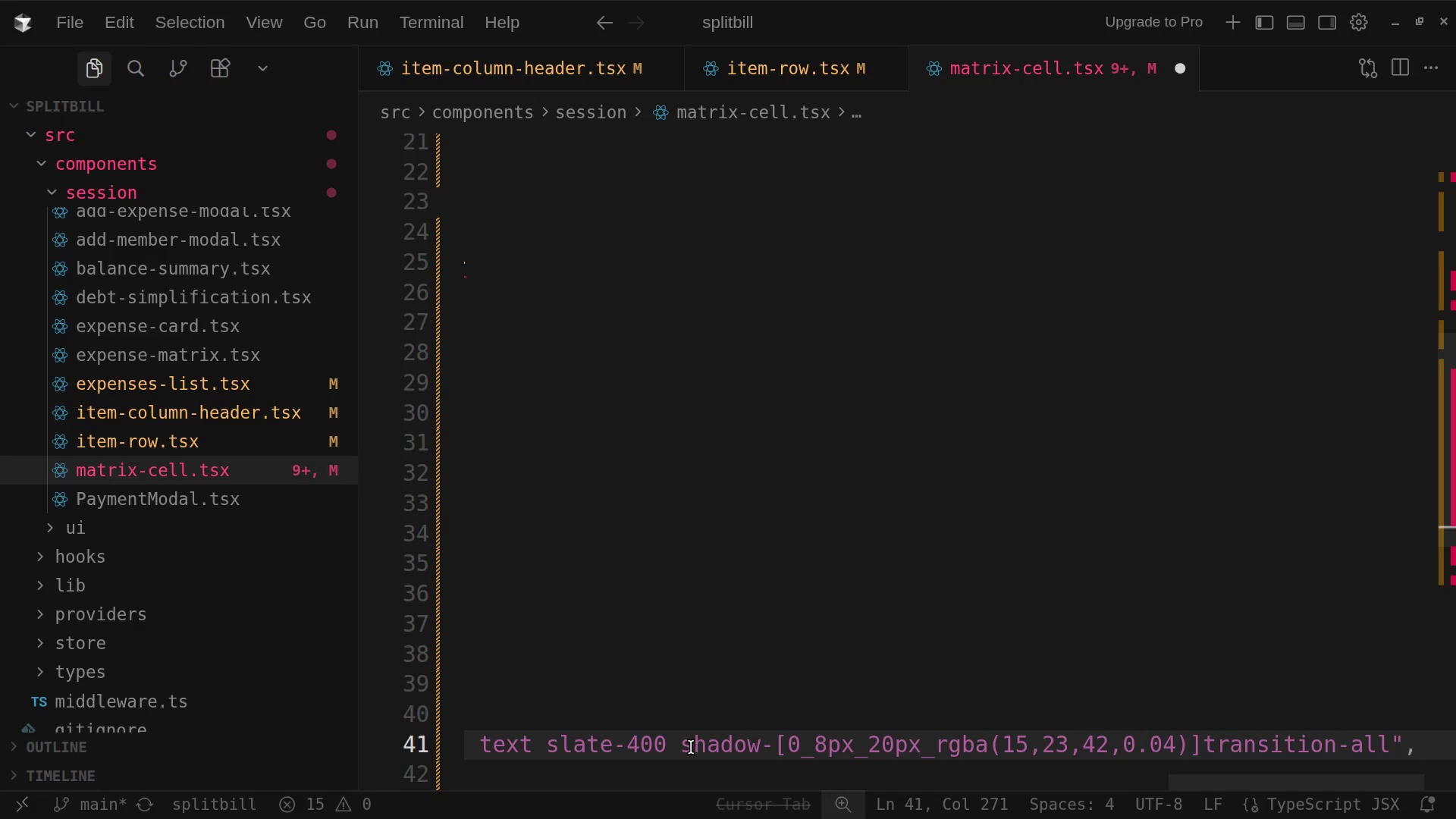 
key(Enter)
 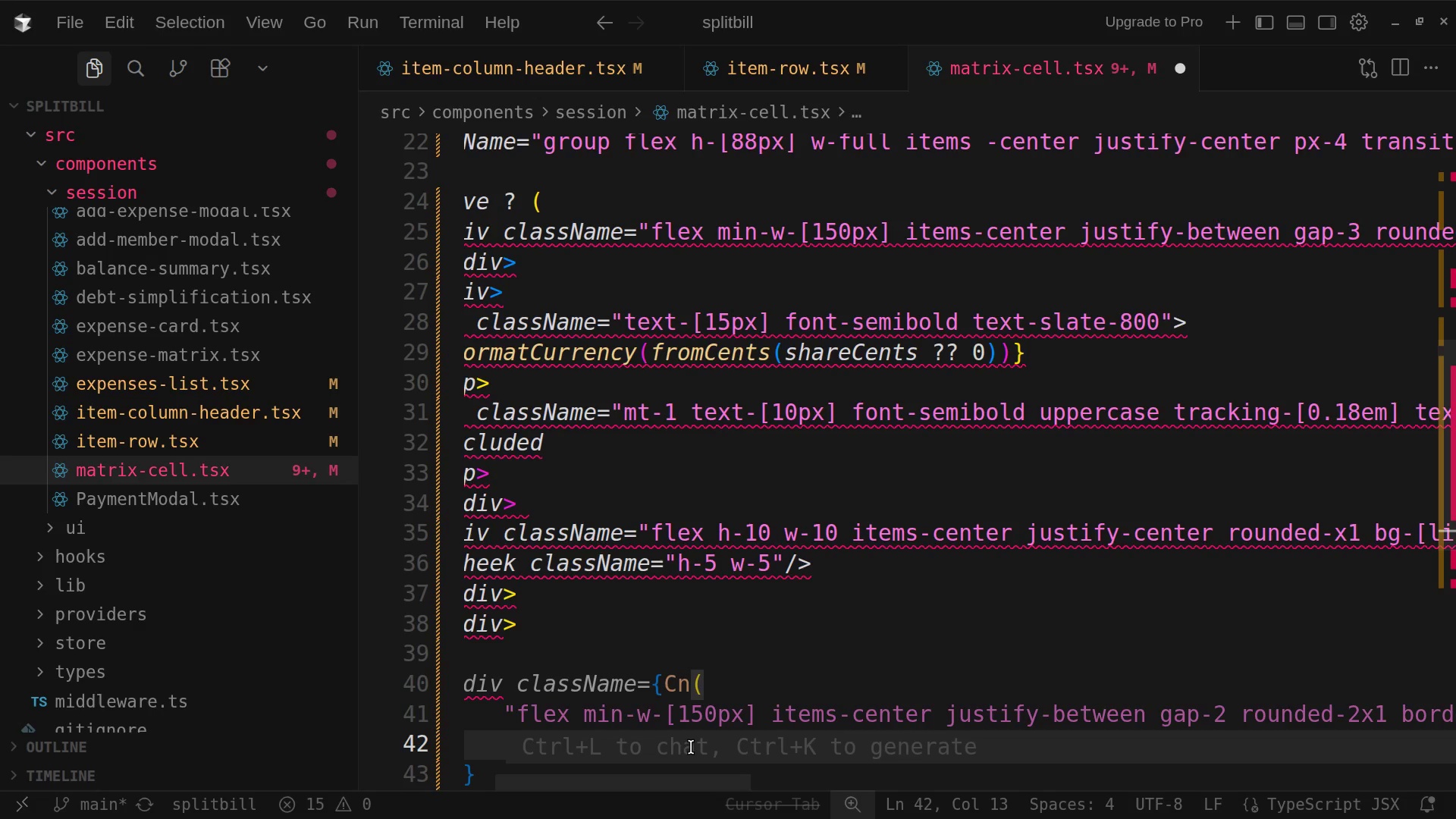 
wait(5.71)
 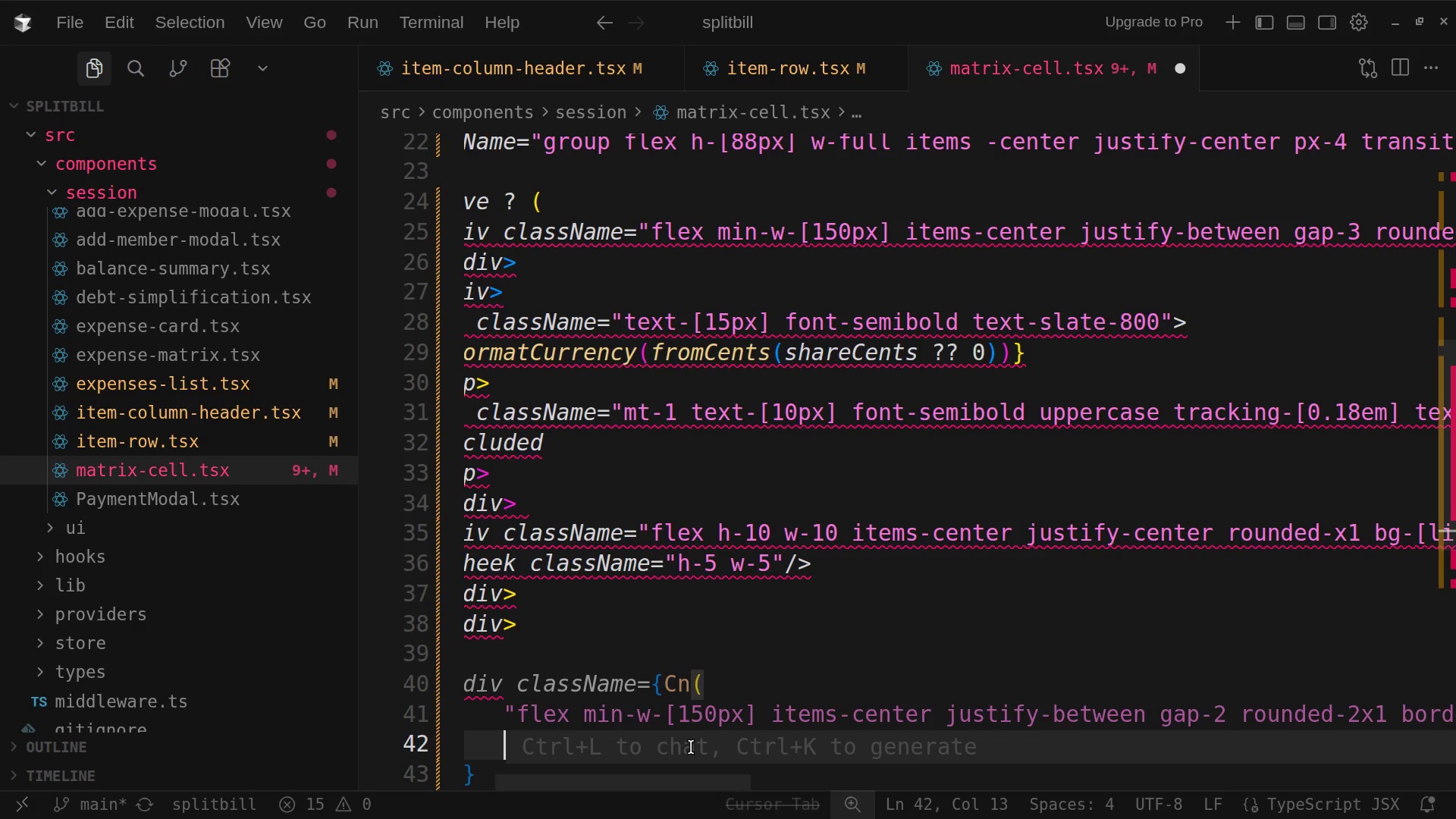 
key(Shift+Quote)
 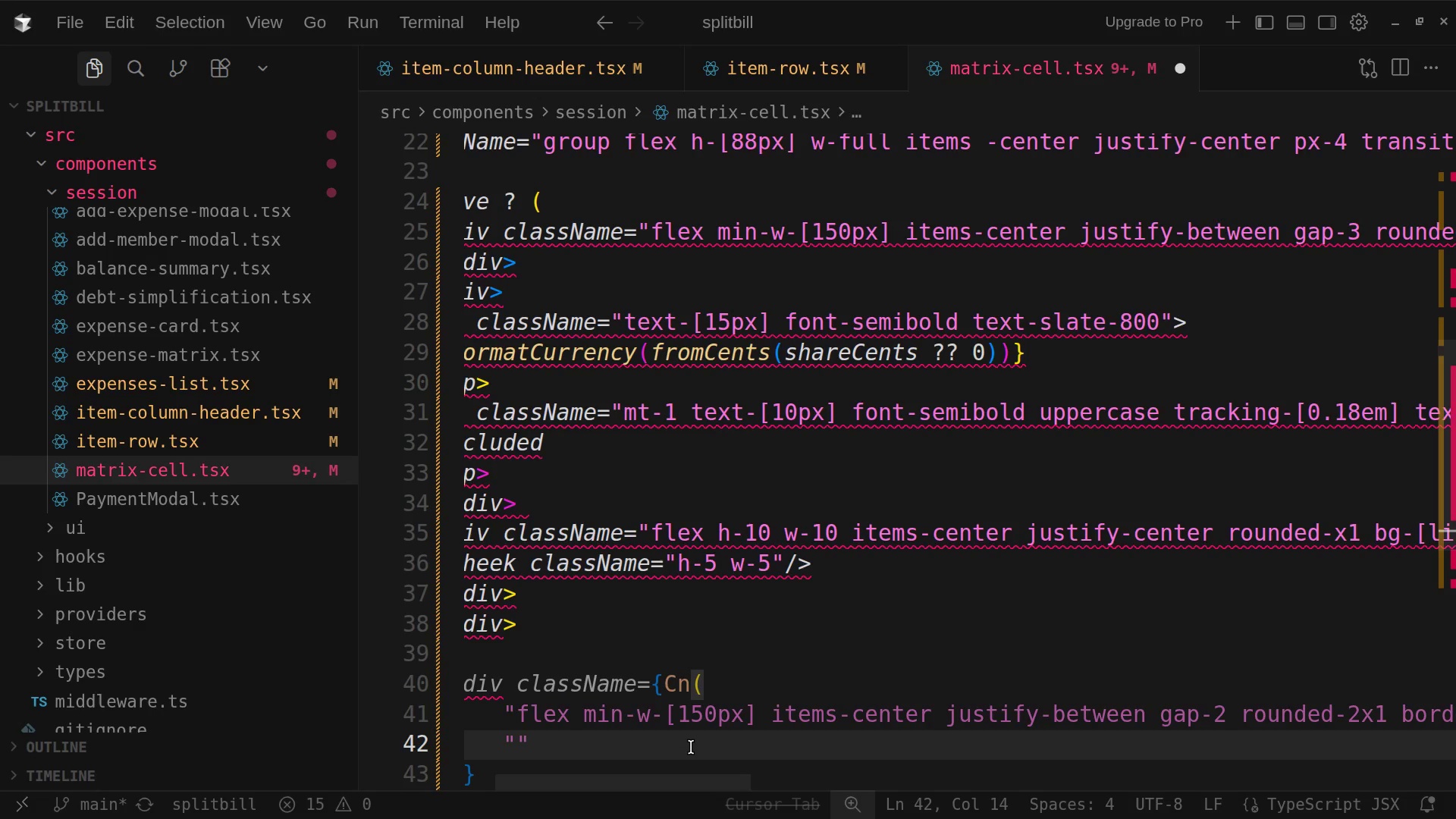 
type(group)
 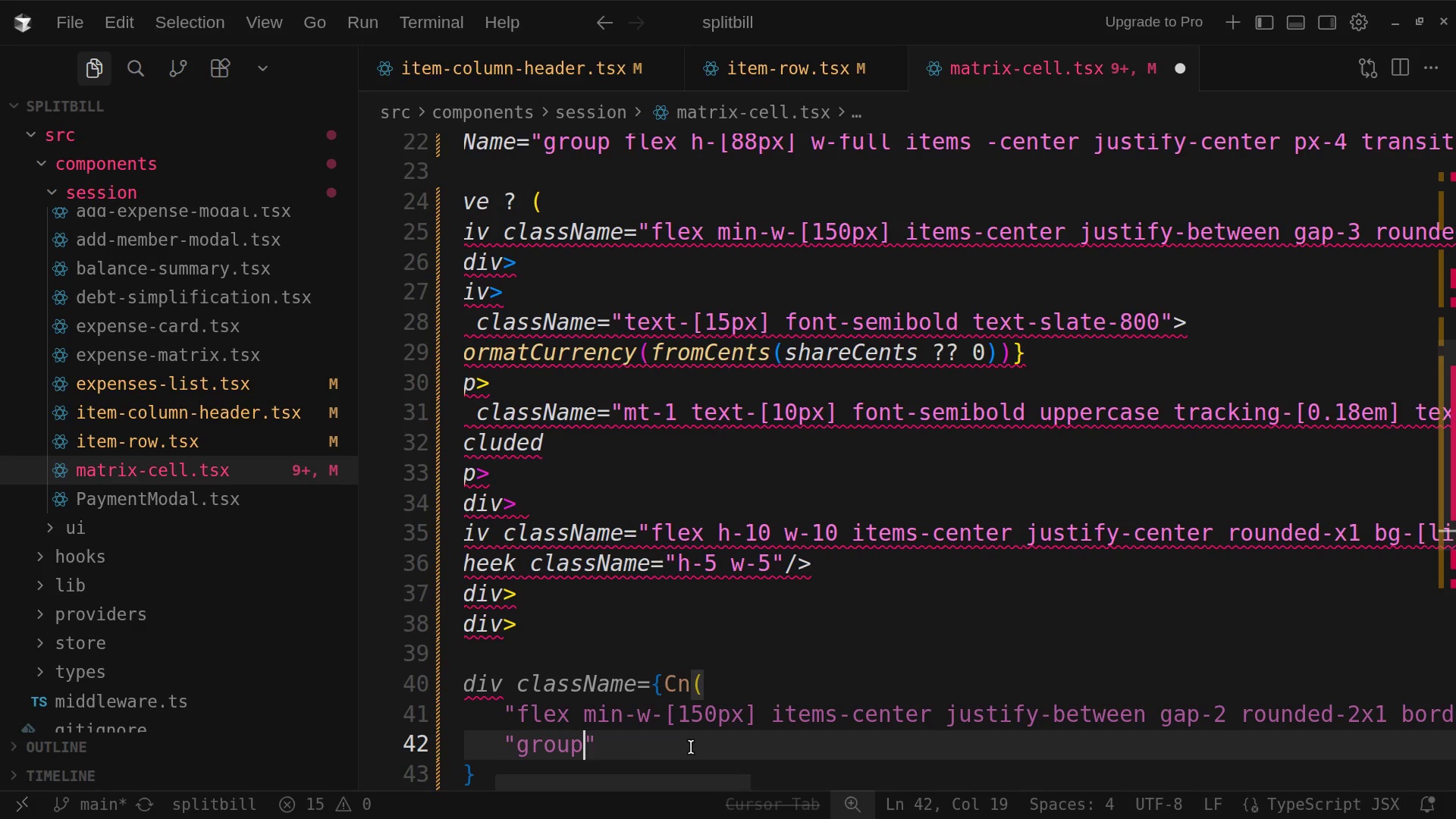 
type(-hover)
 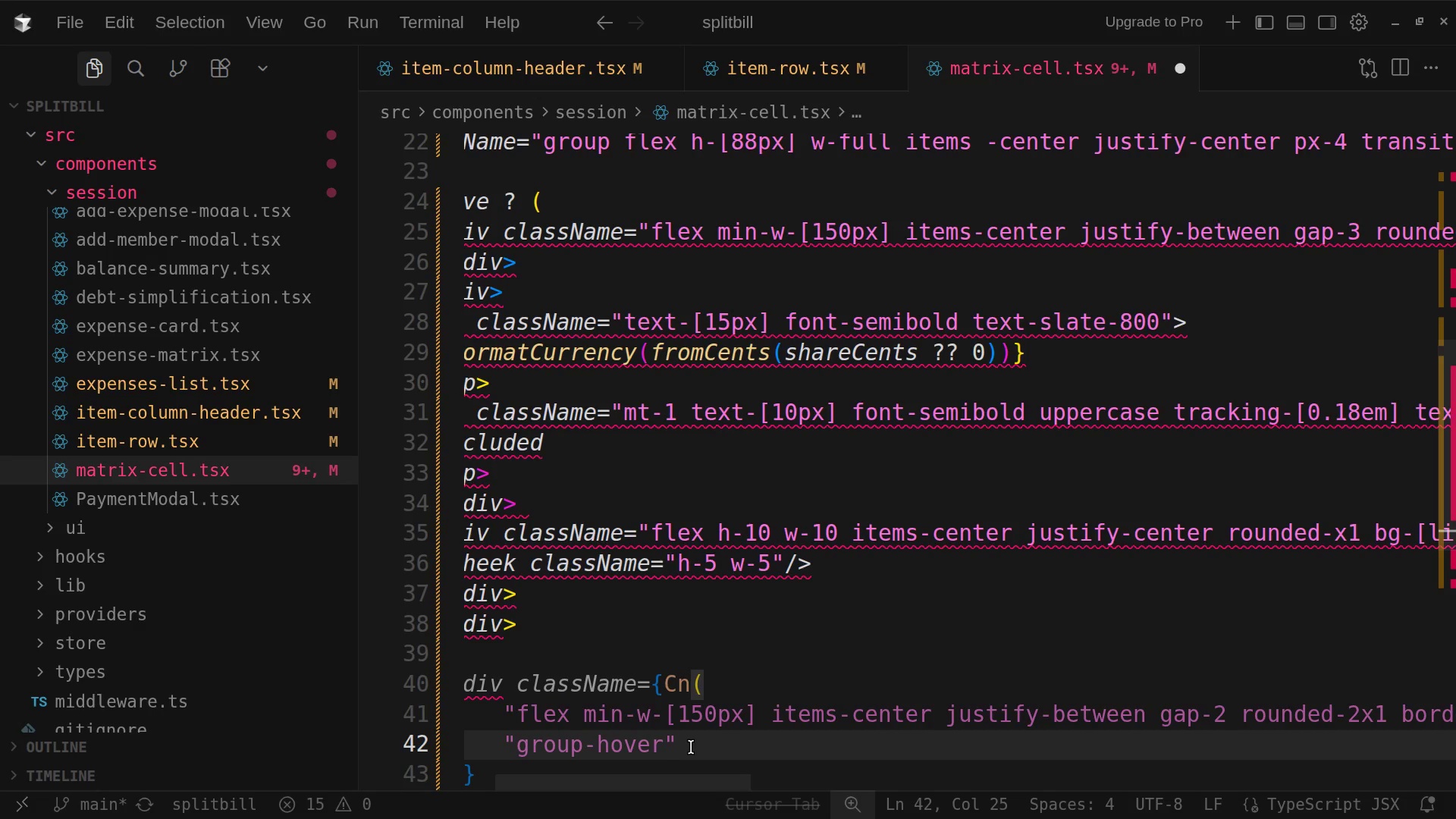 
wait(5.19)
 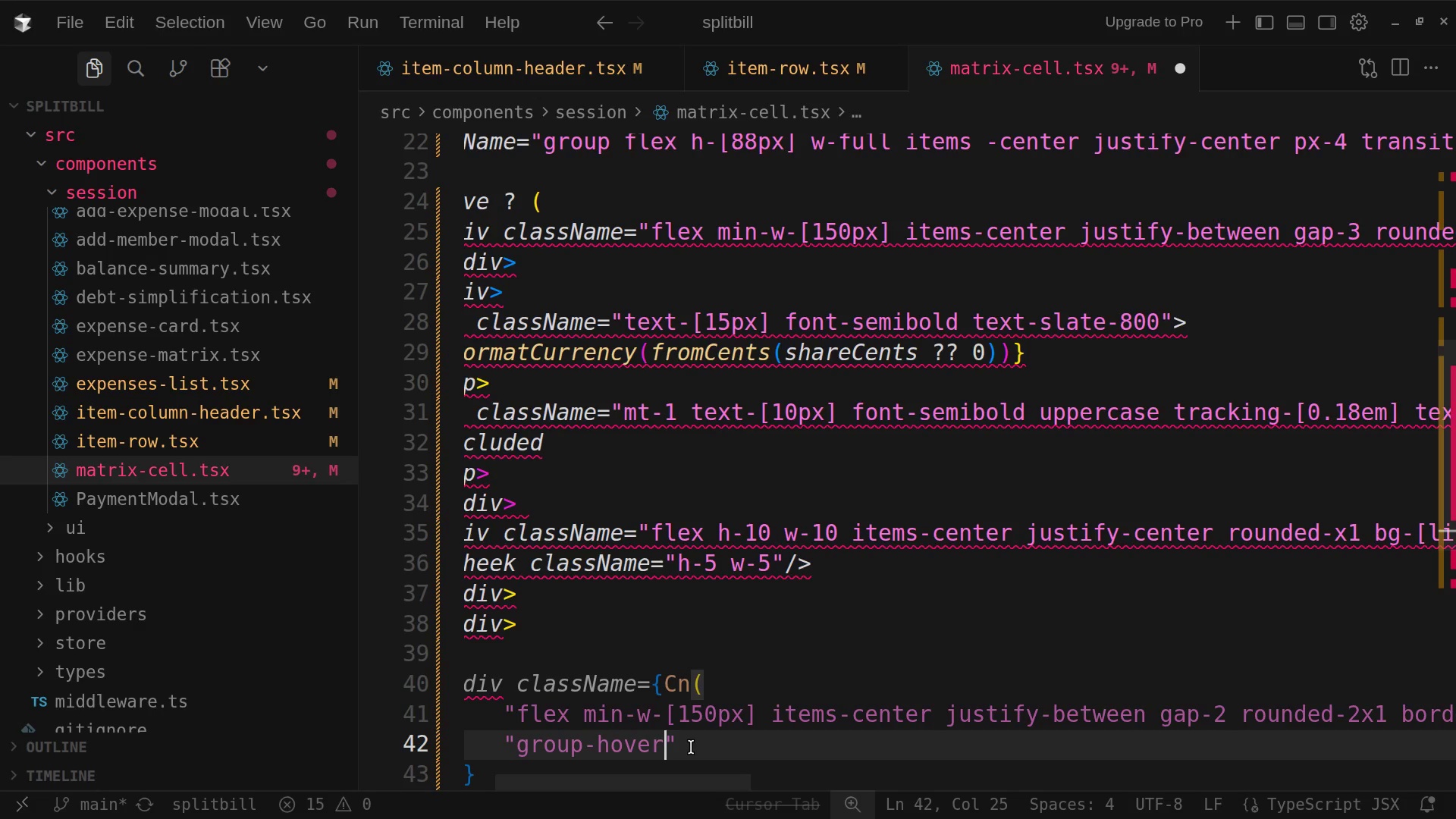 
key(Shift+Semicolon)
 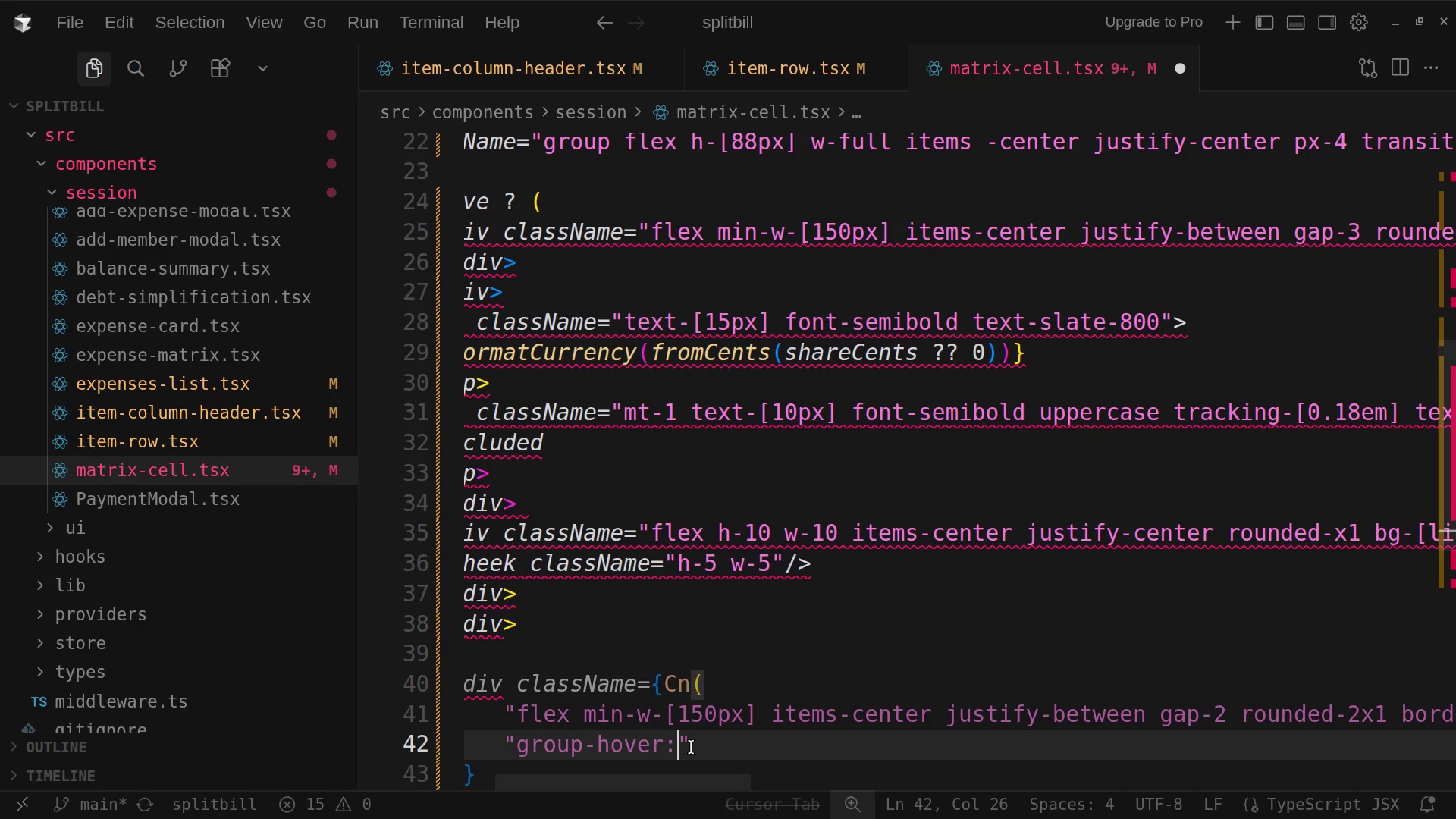 
type(border)
 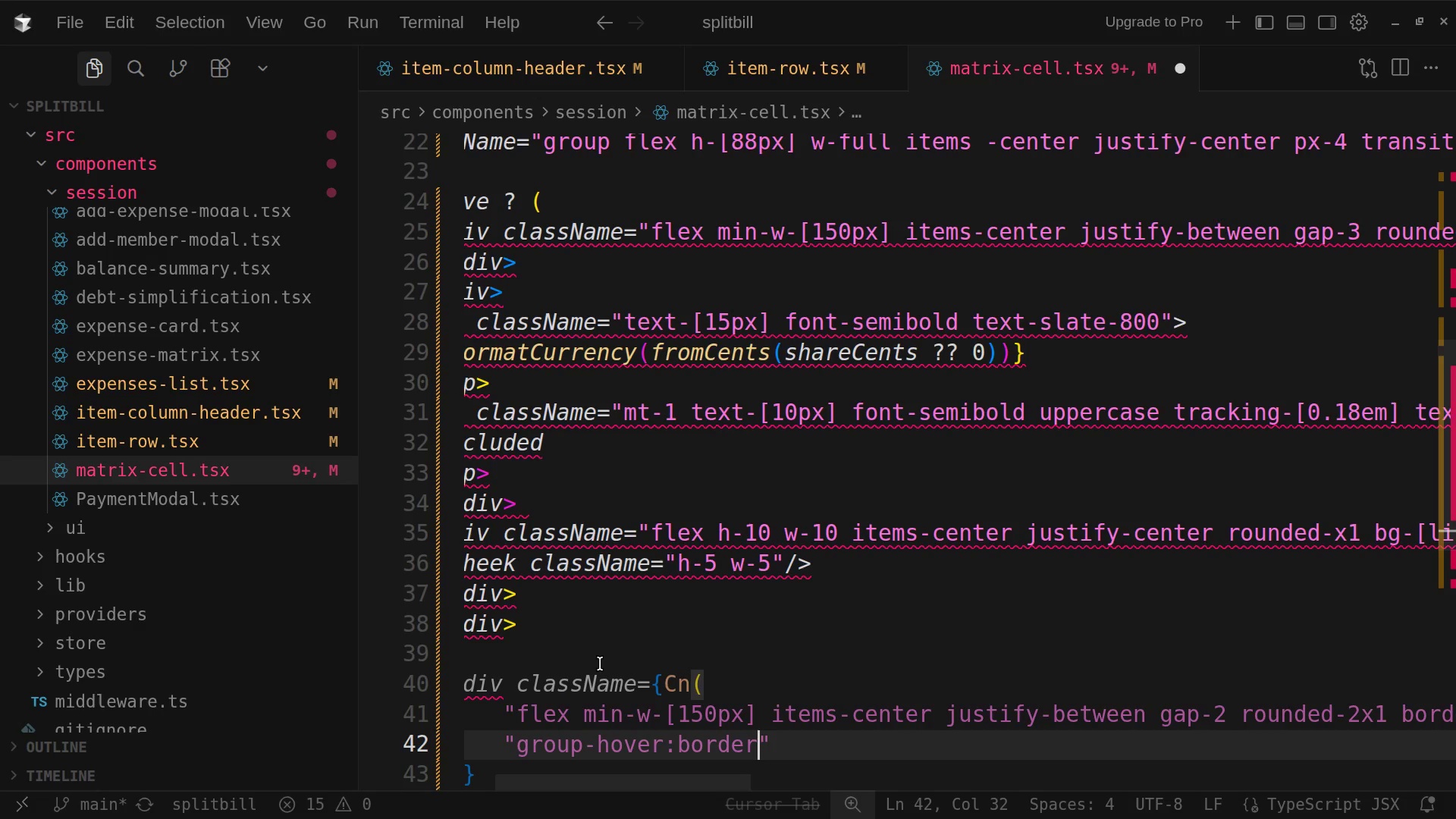 
wait(5.55)
 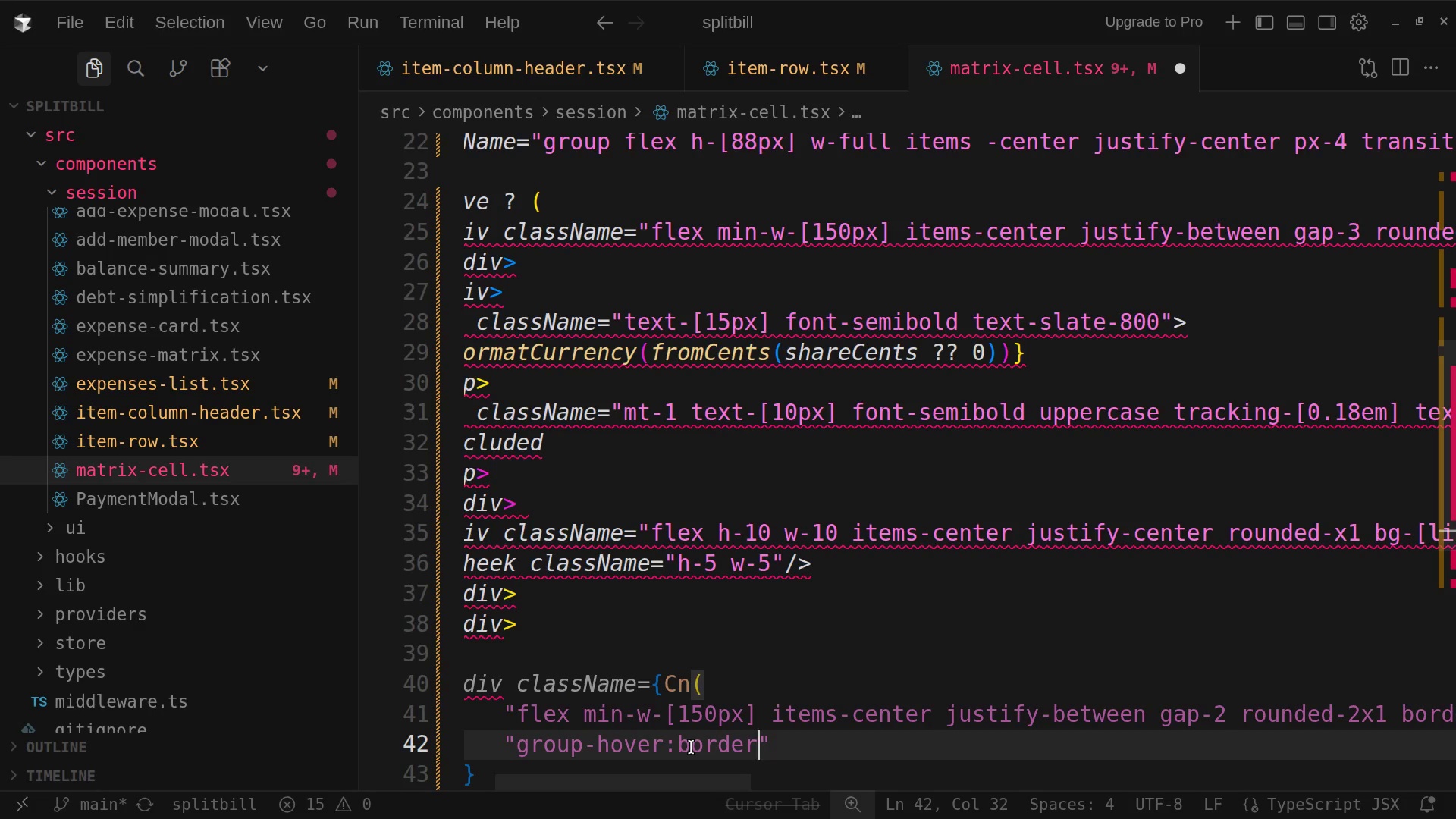 
type(-slate)
 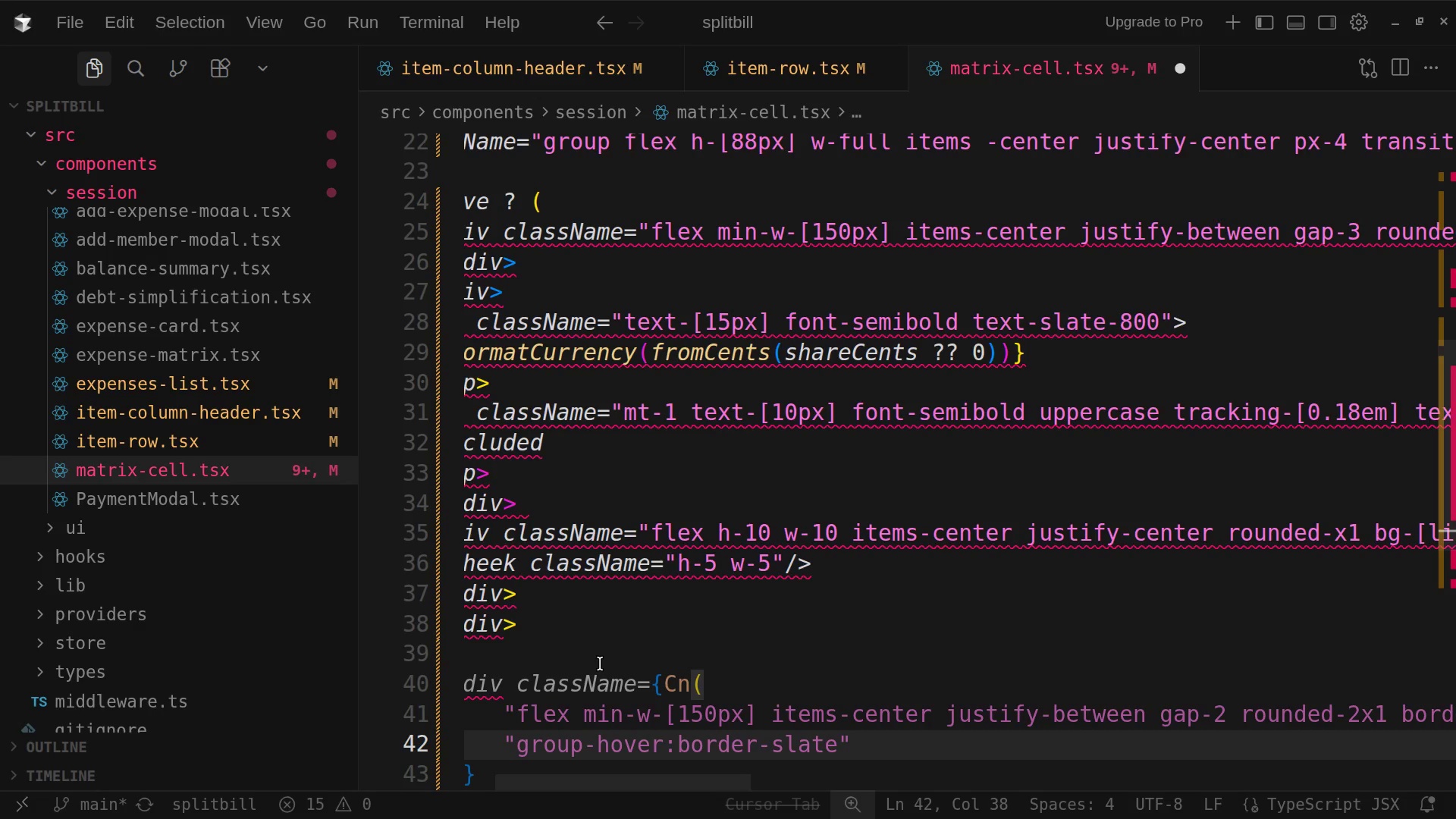 
type(-300 ground)
 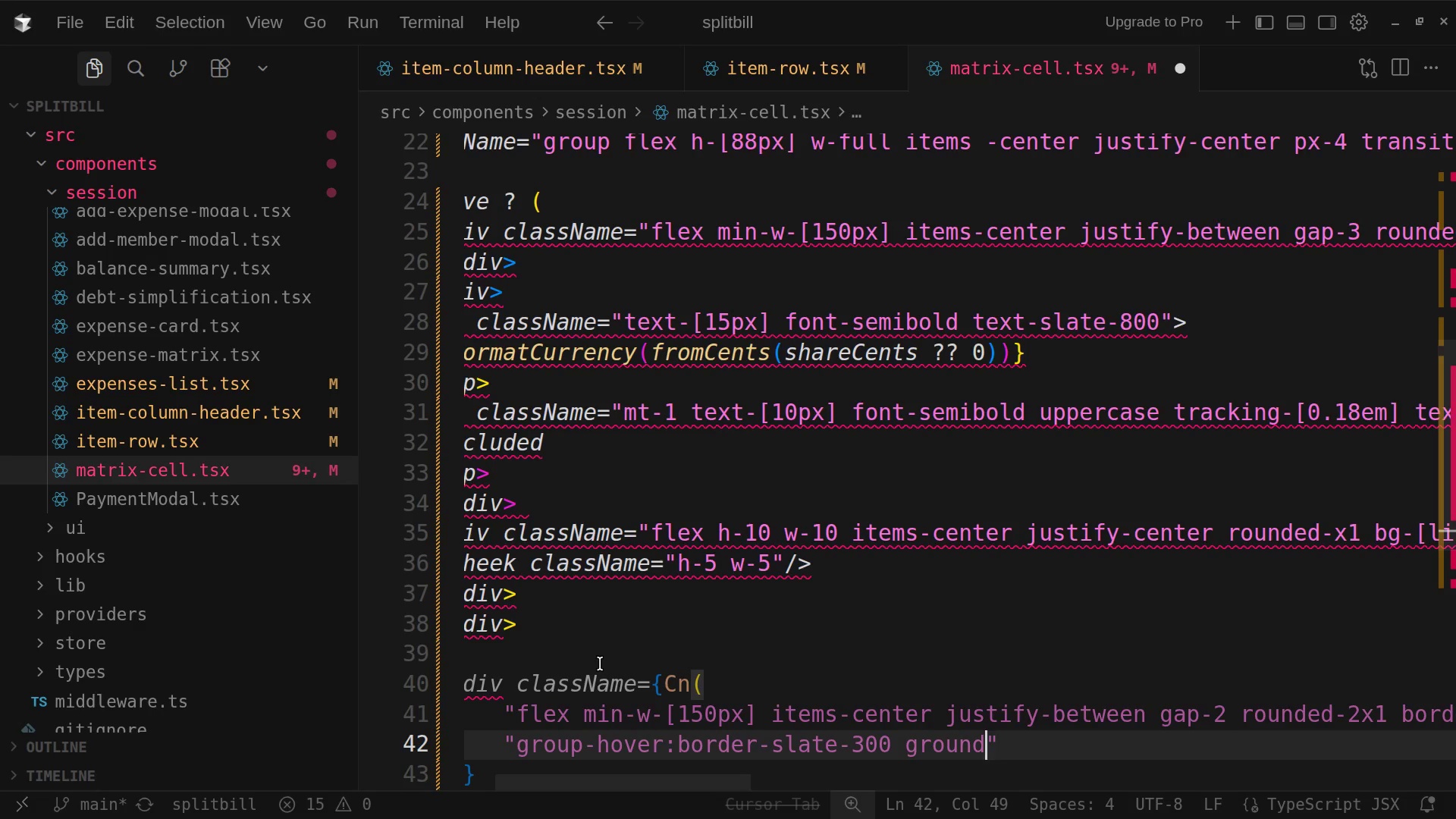 
type(-hoc)
key(Backspace)
type(ver)
 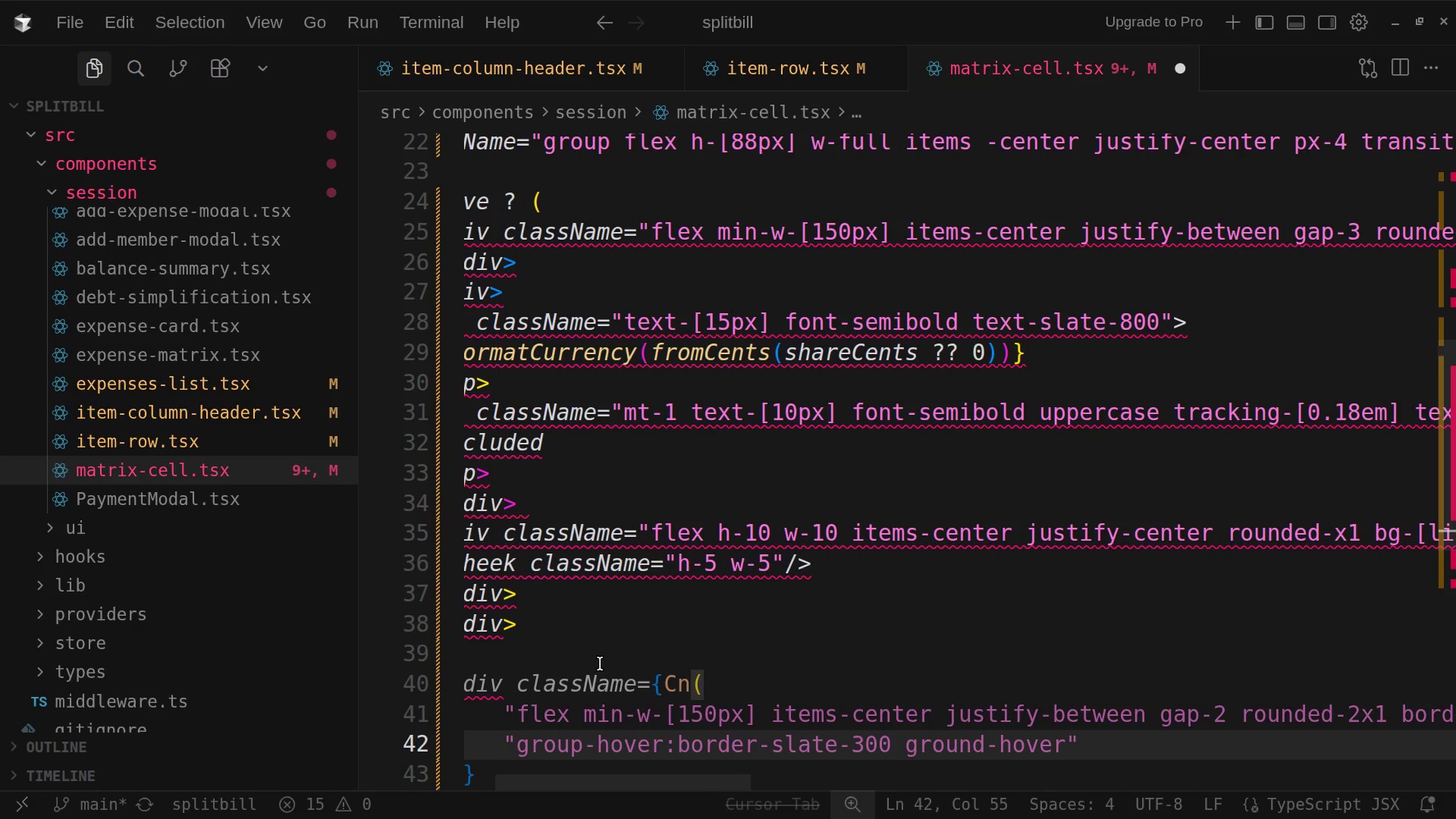 
key(Shift+Semicolon)
 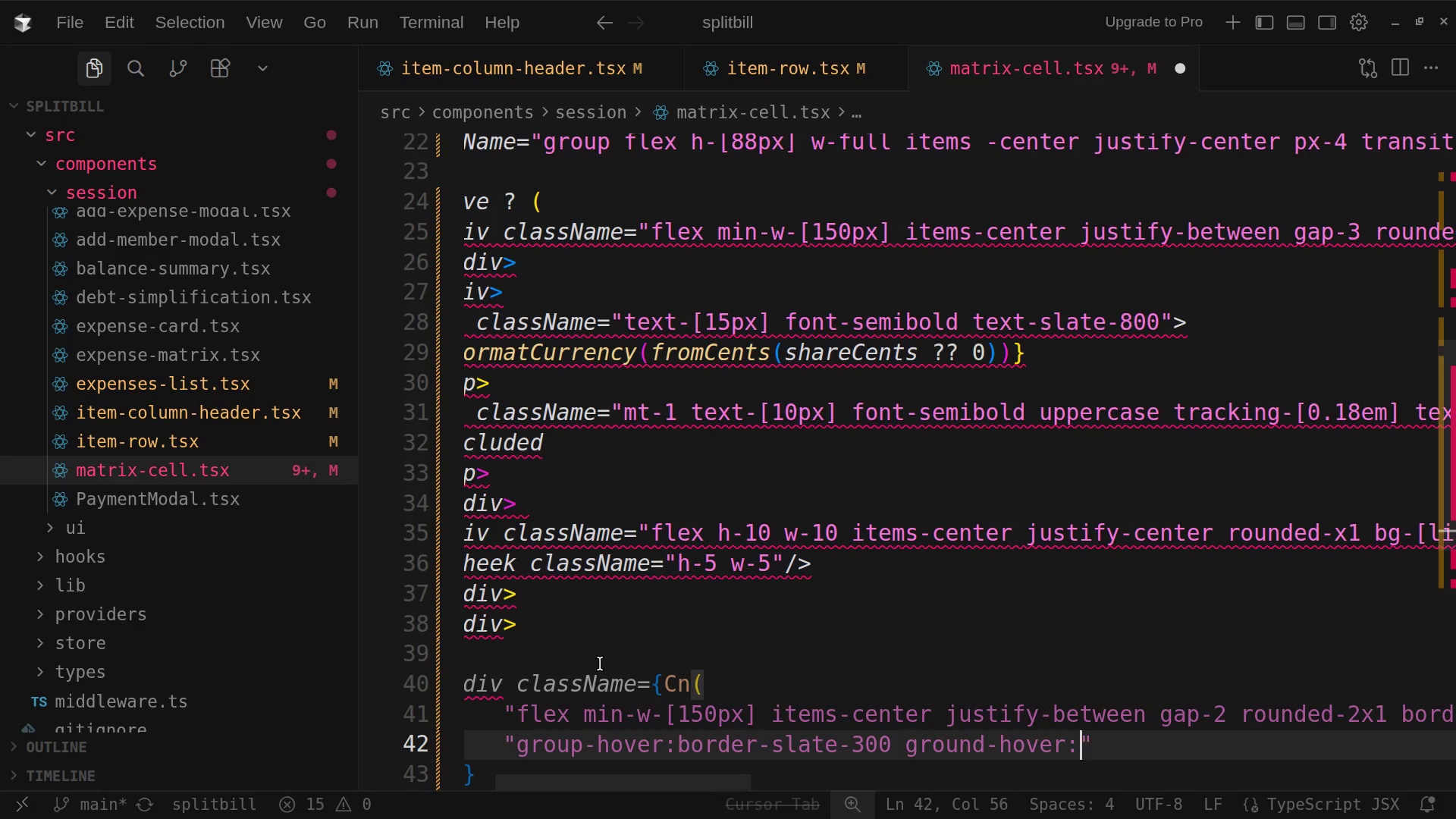 
wait(5.92)
 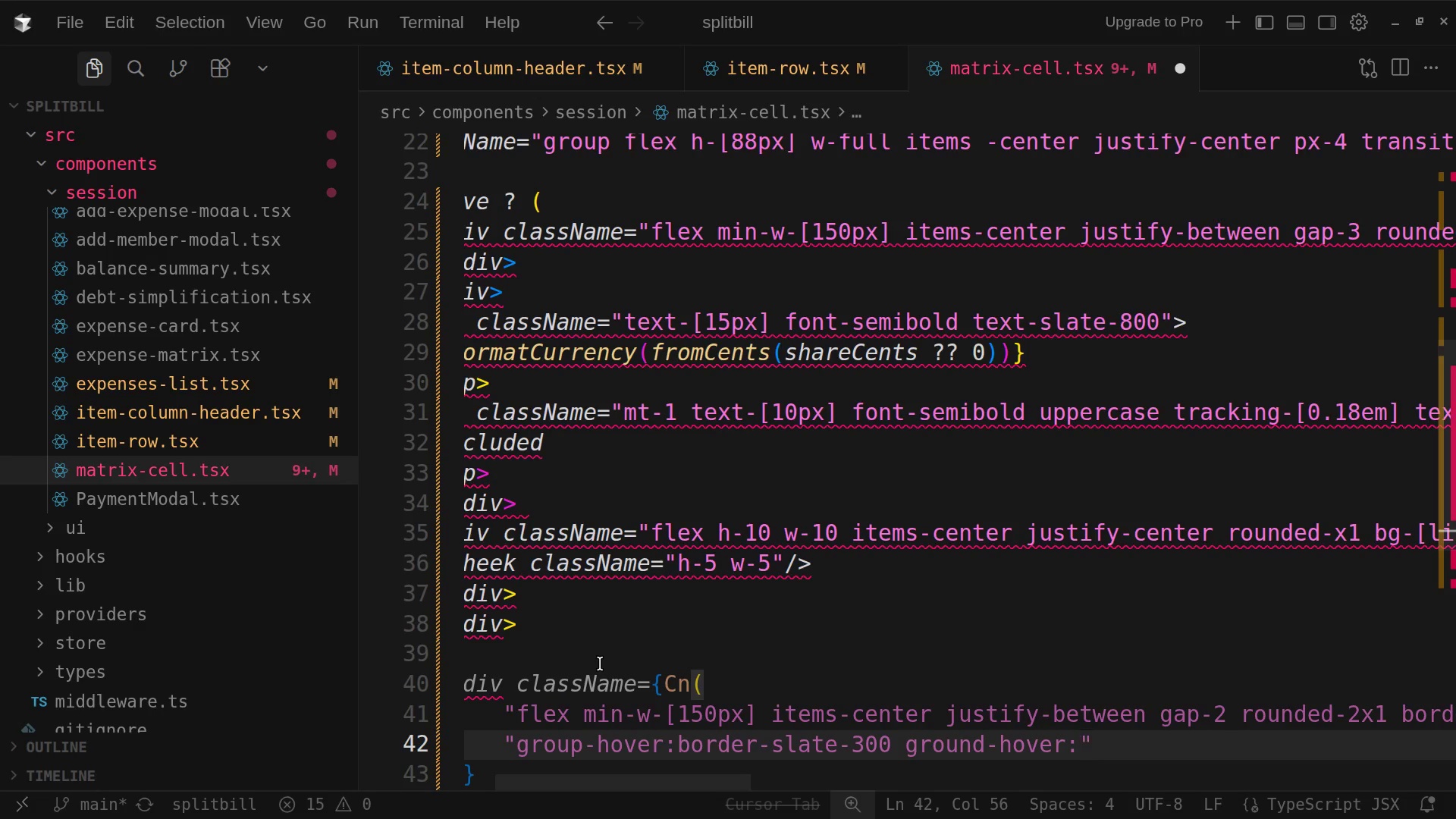 
type(tec)
key(Backspace)
type(xt-)
 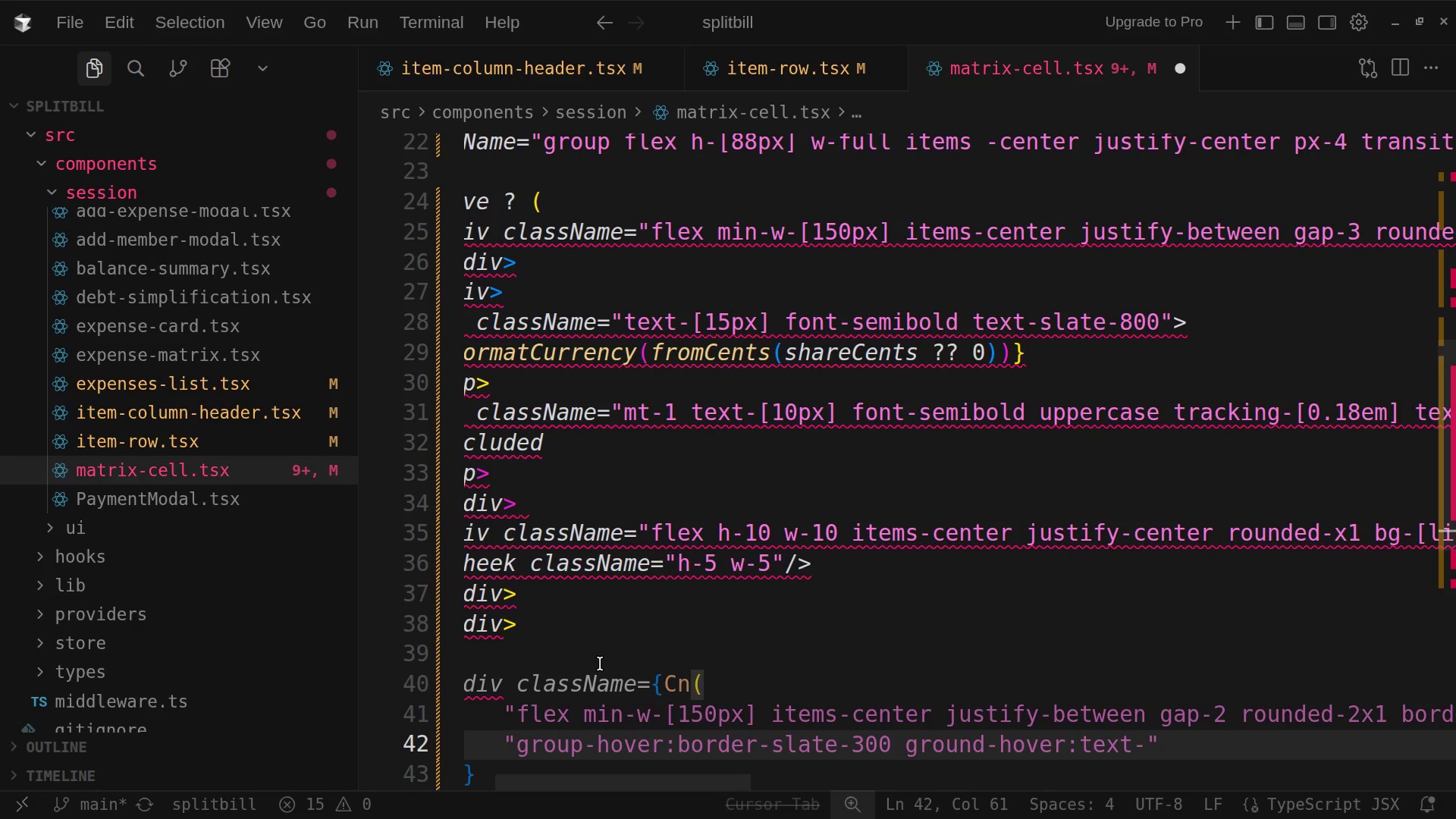 
type(slate)
 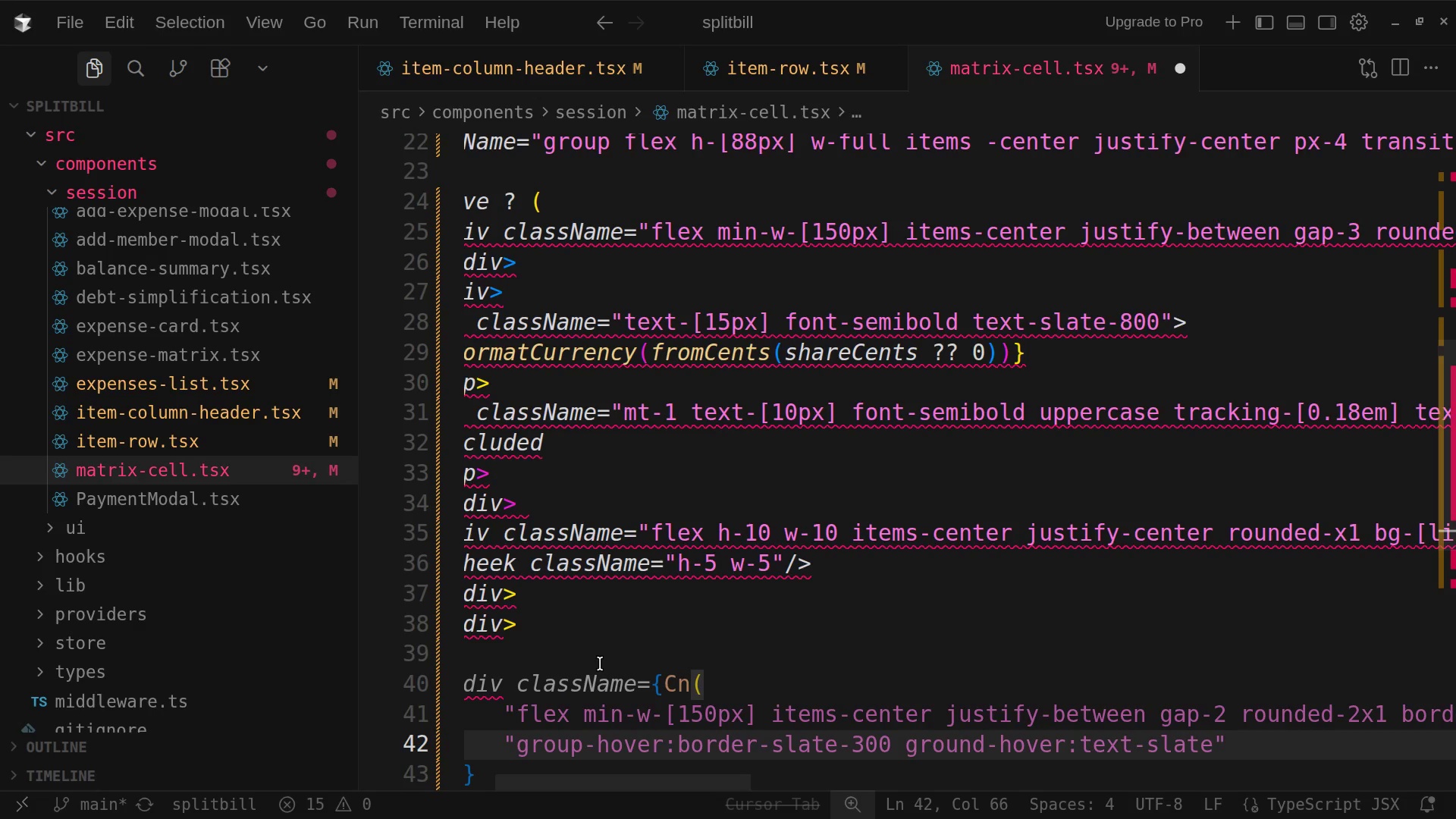 
wait(6.22)
 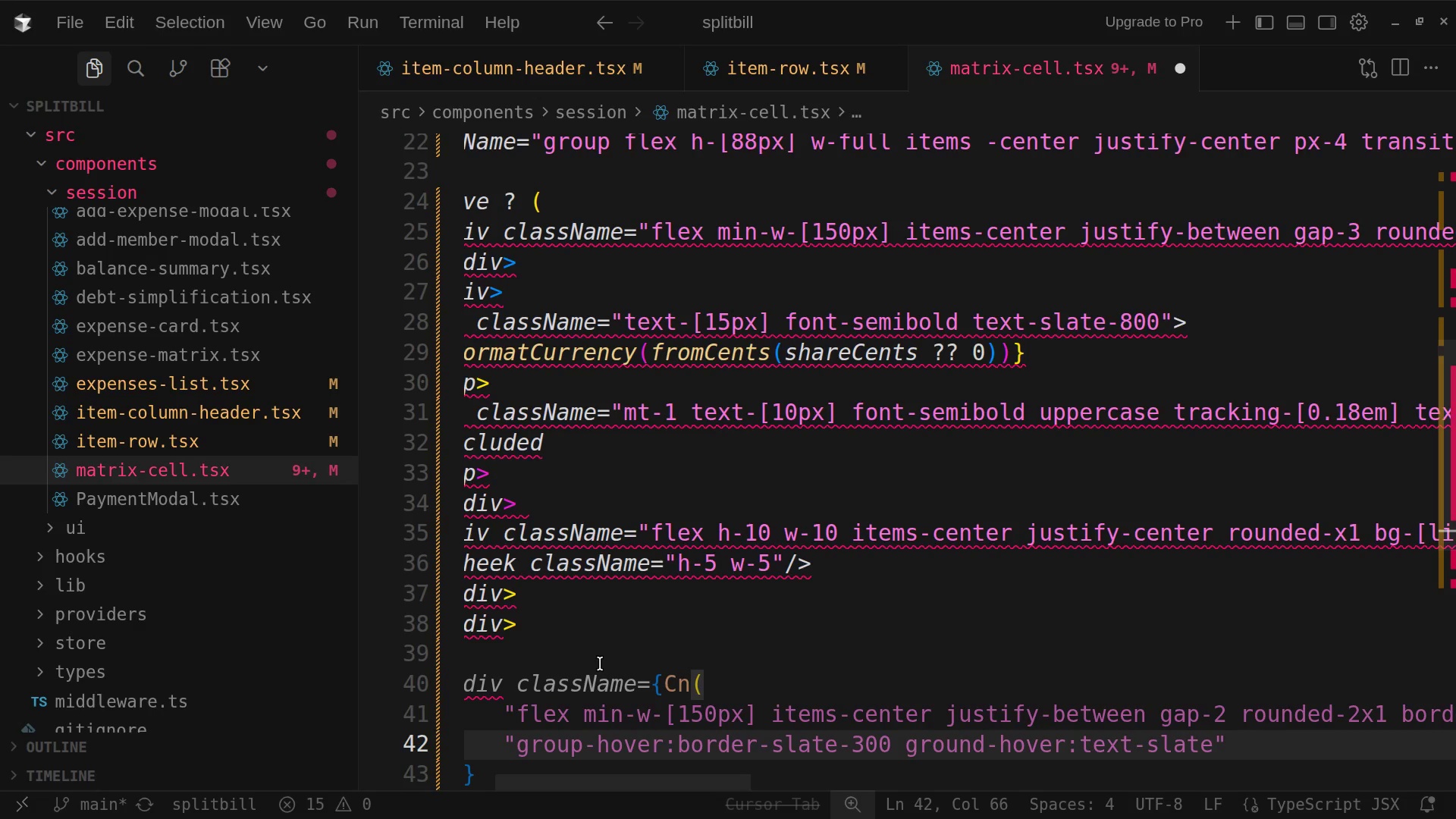 
type(-500 groud)
 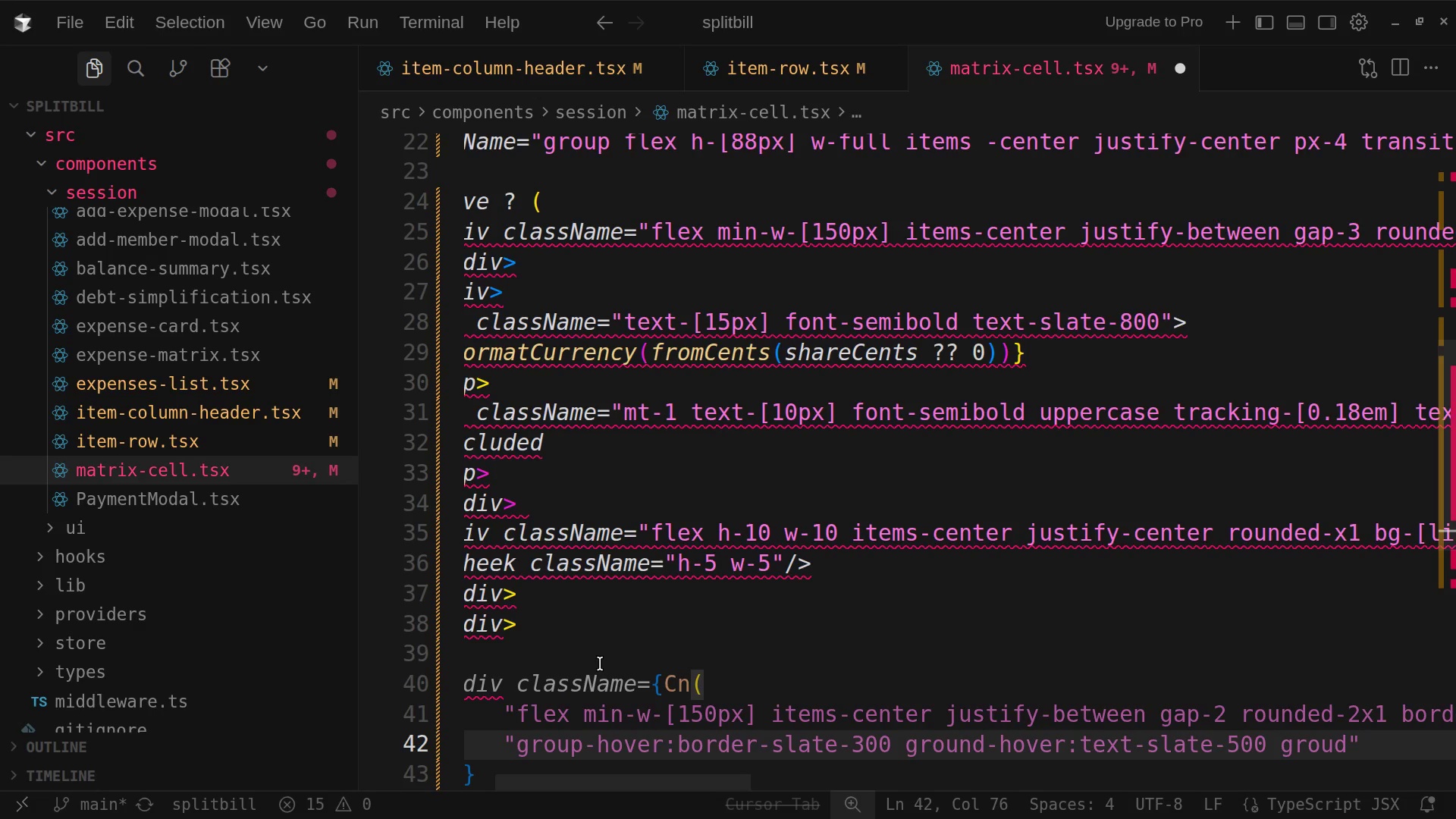 
wait(6.41)
 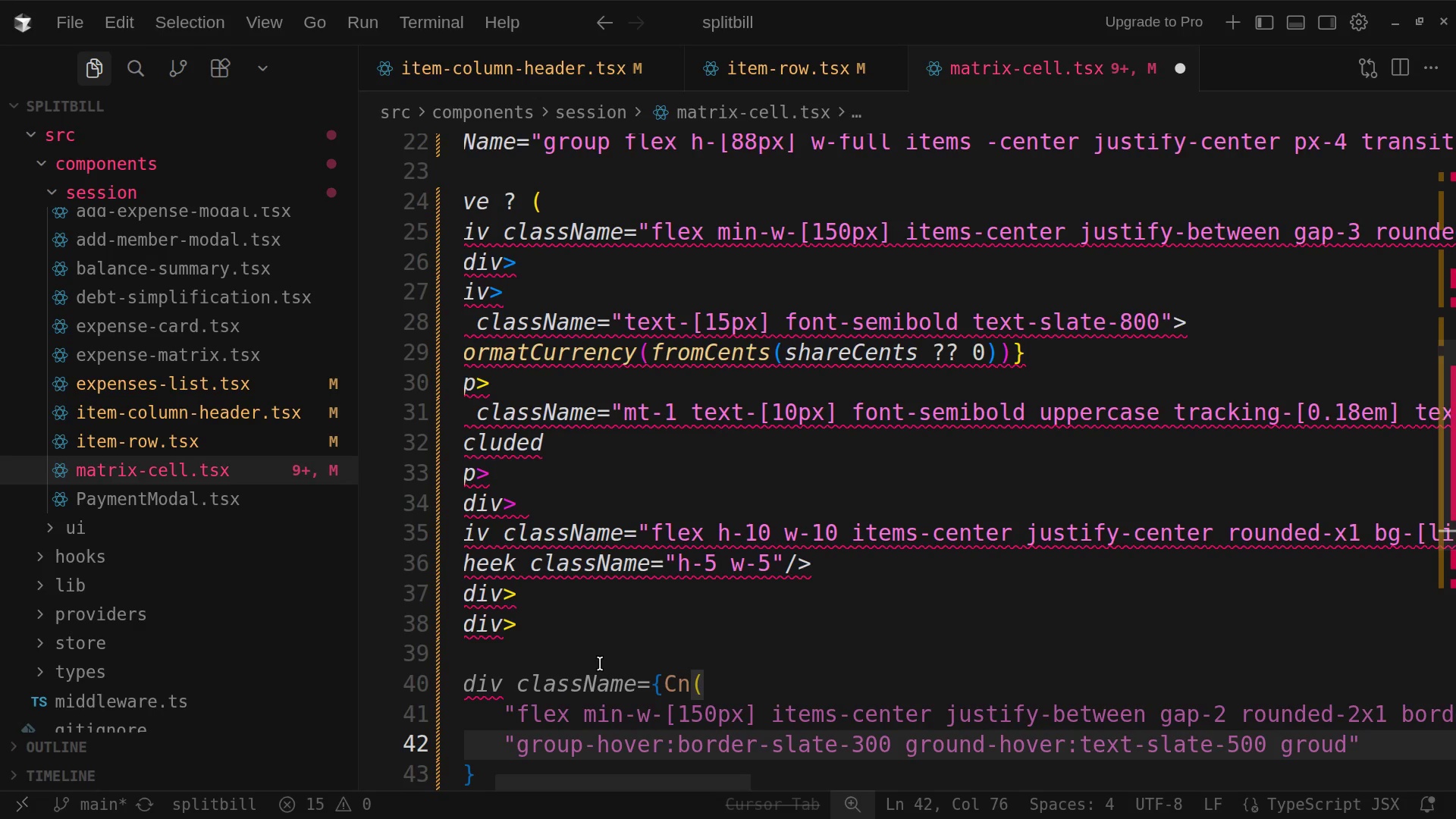 
type(-hover)
 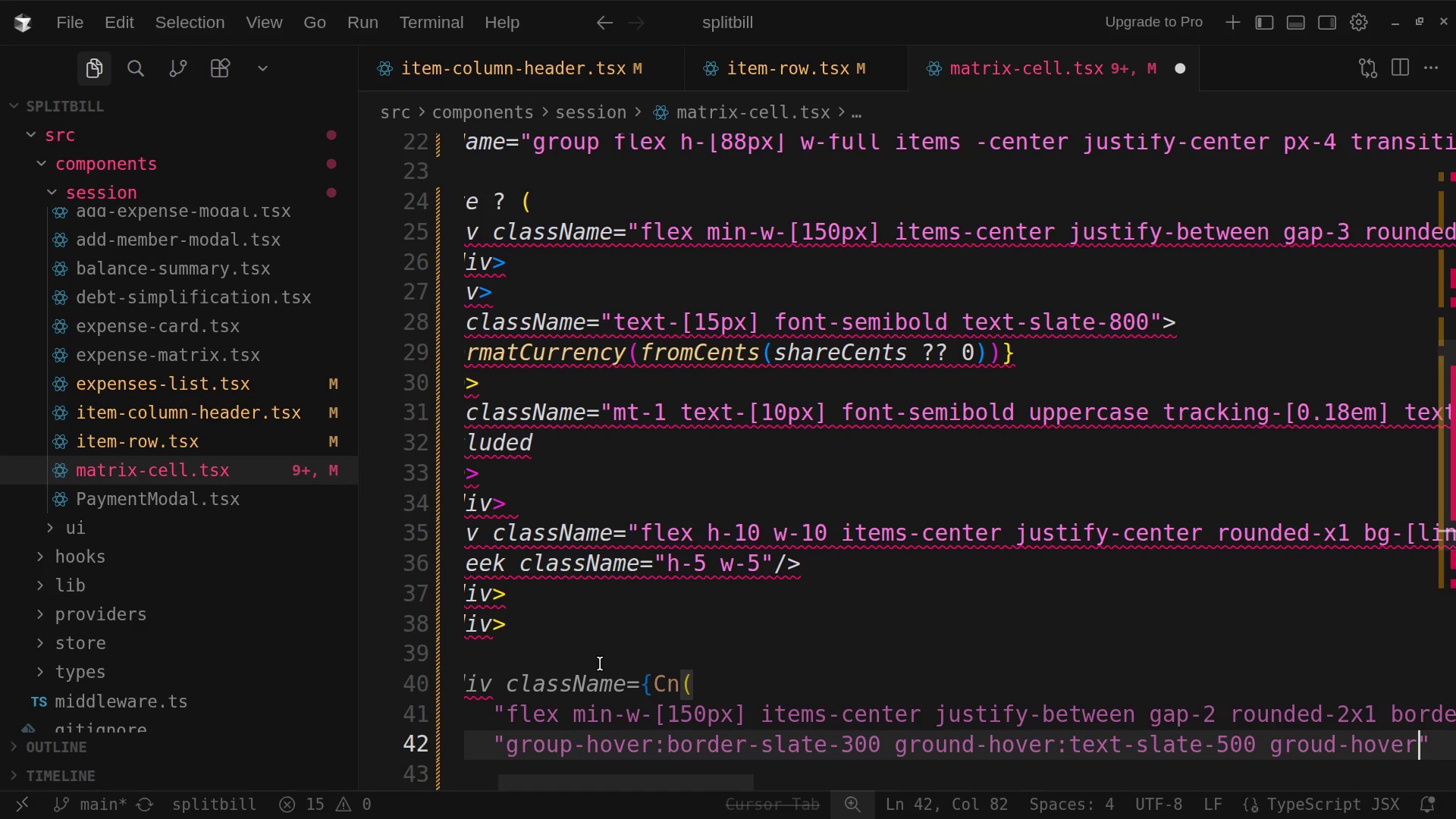 
wait(20.9)
 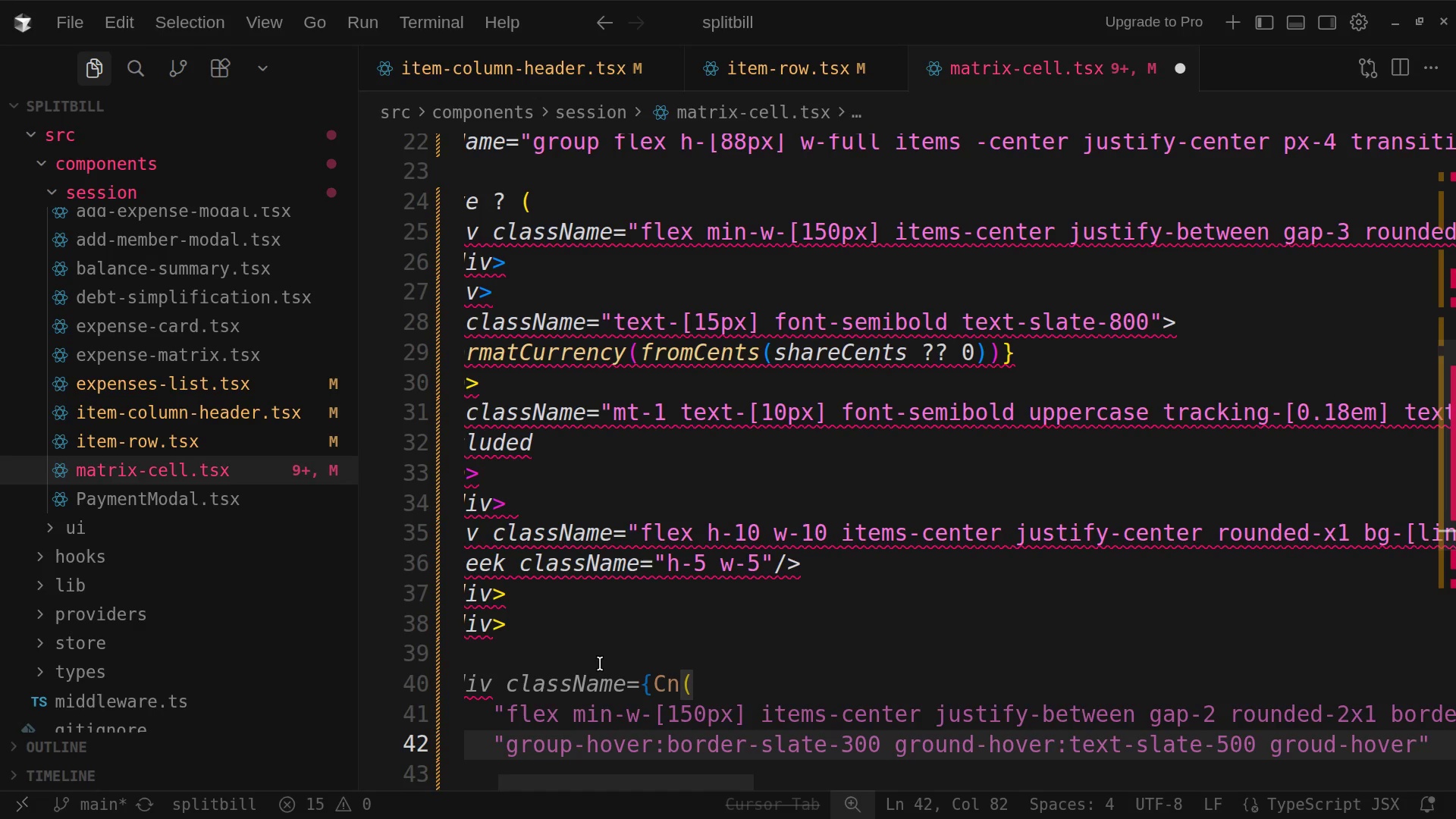 
type(:shadow)
 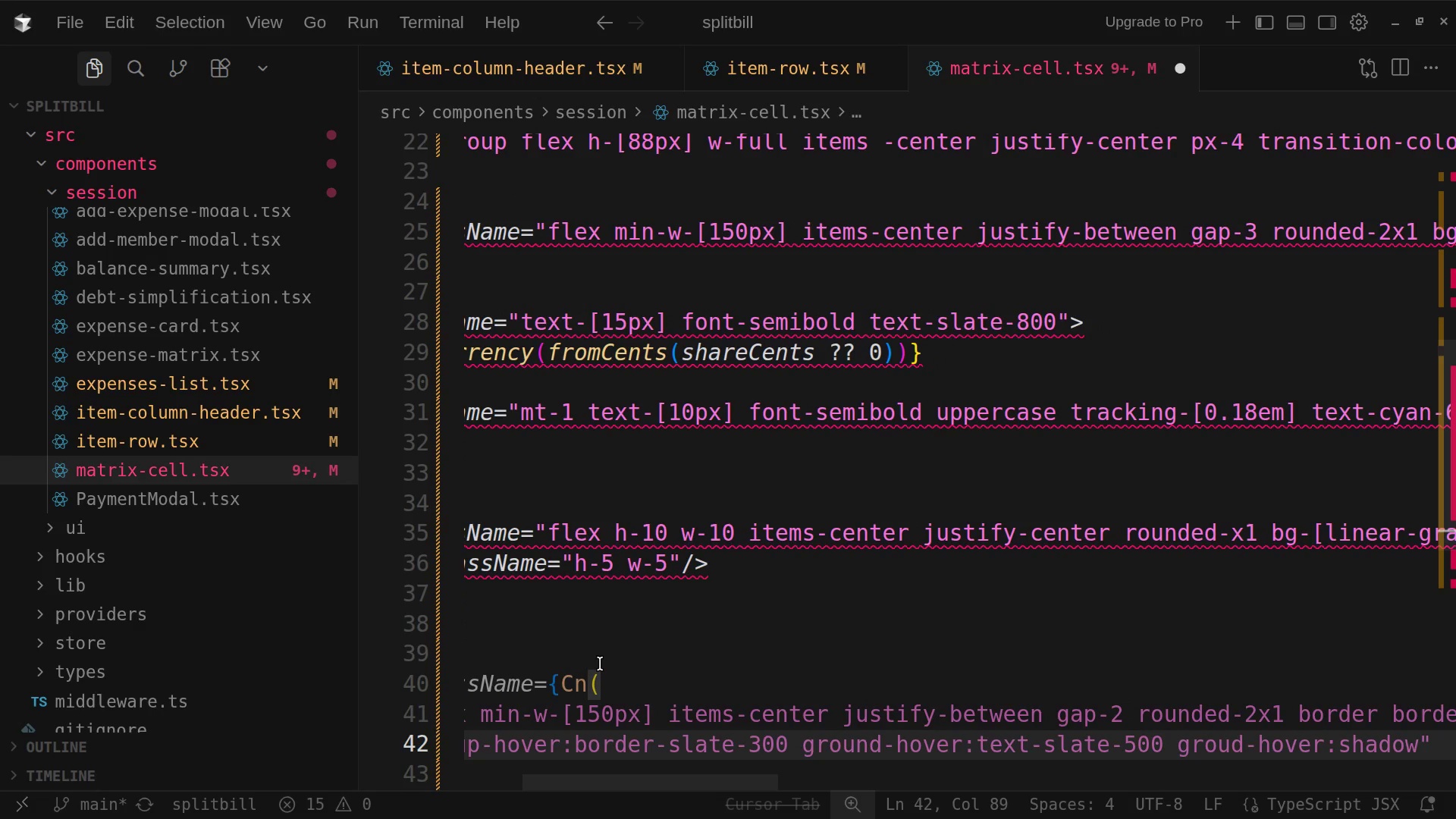 
key(Backspace)
 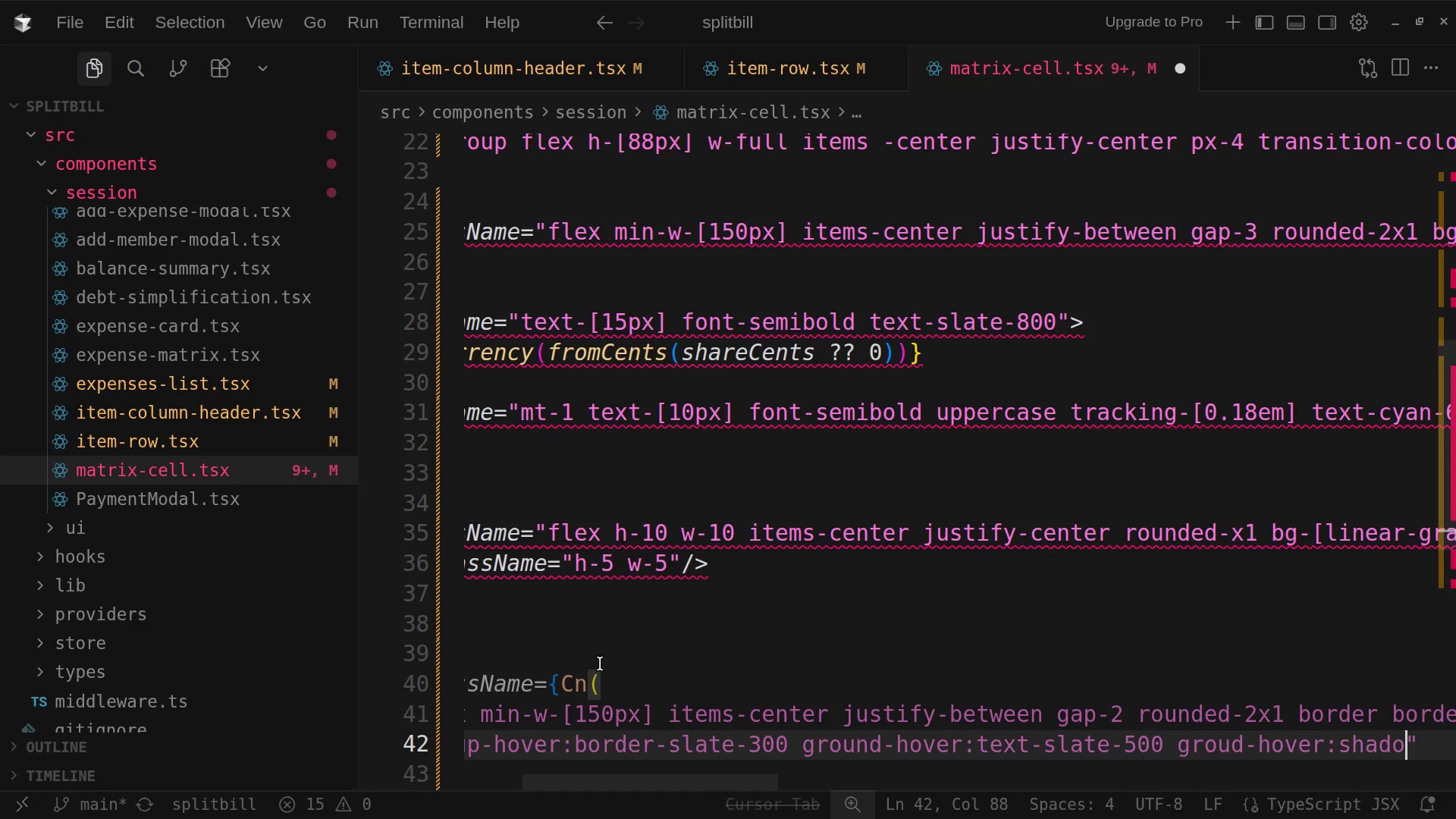 
type(ow-[)
 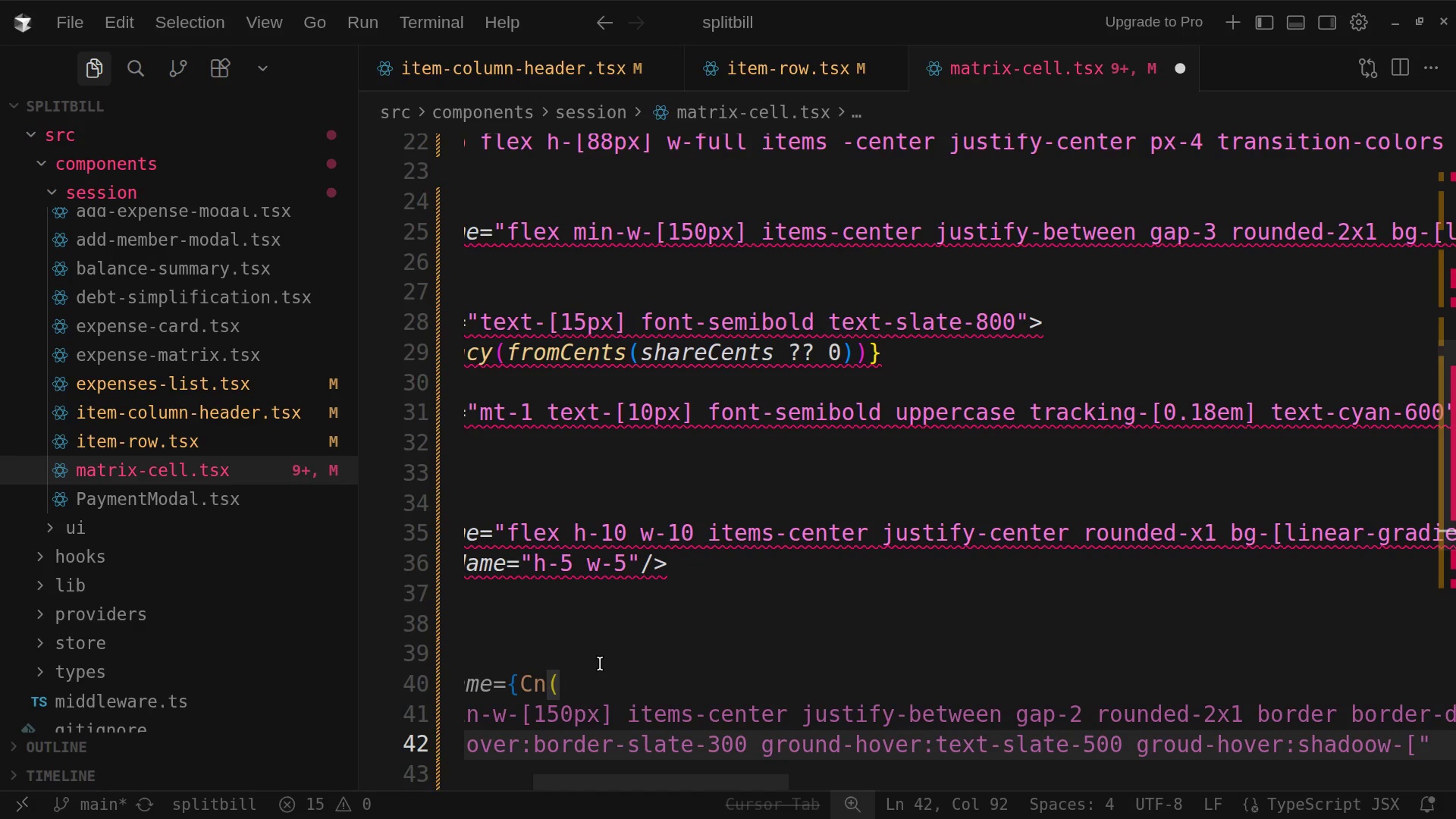 
type(0_10ox)
key(Backspace)
key(Backspace)
type(P)
key(Backspace)
type(px_)
 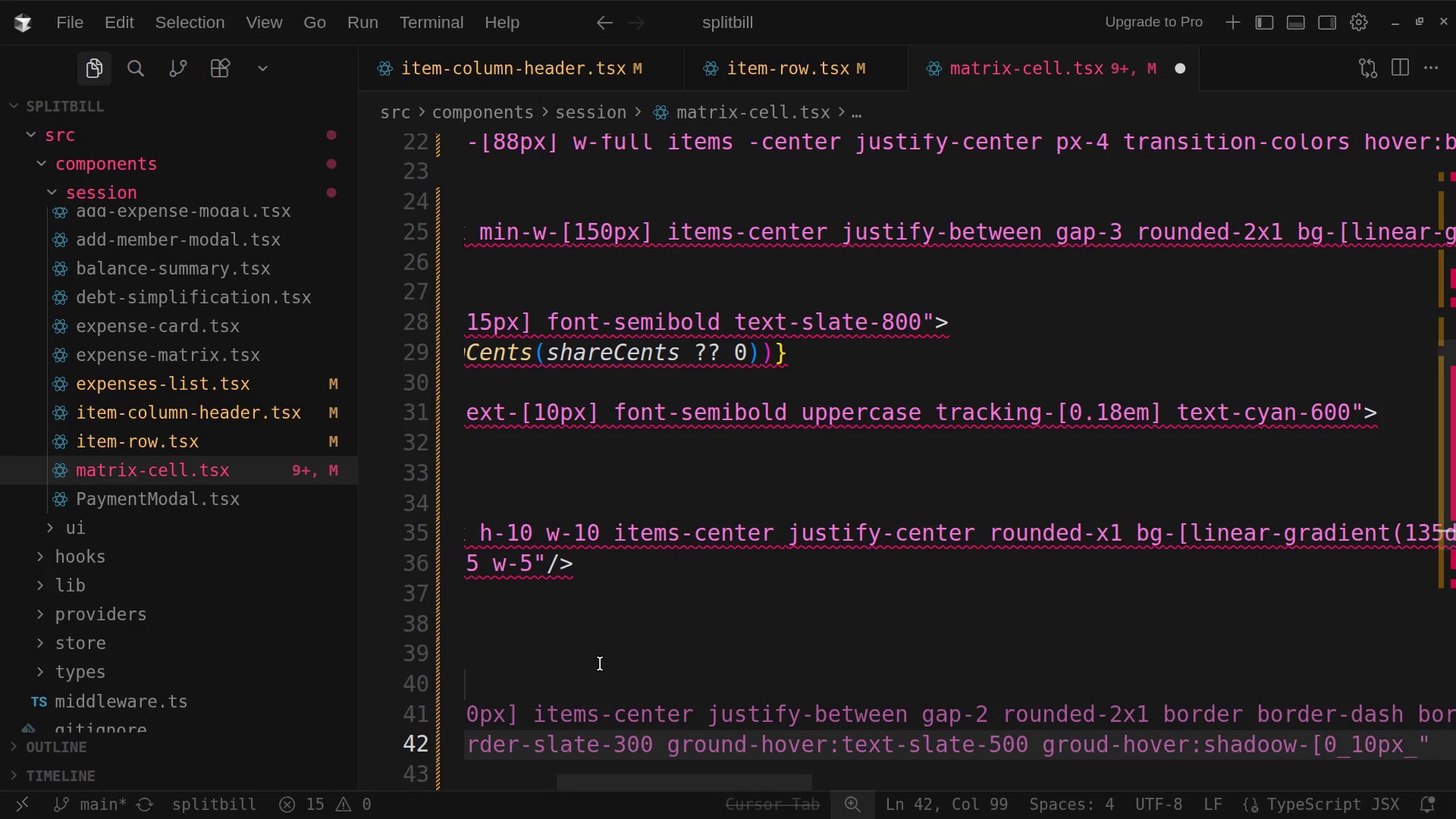 
wait(6.82)
 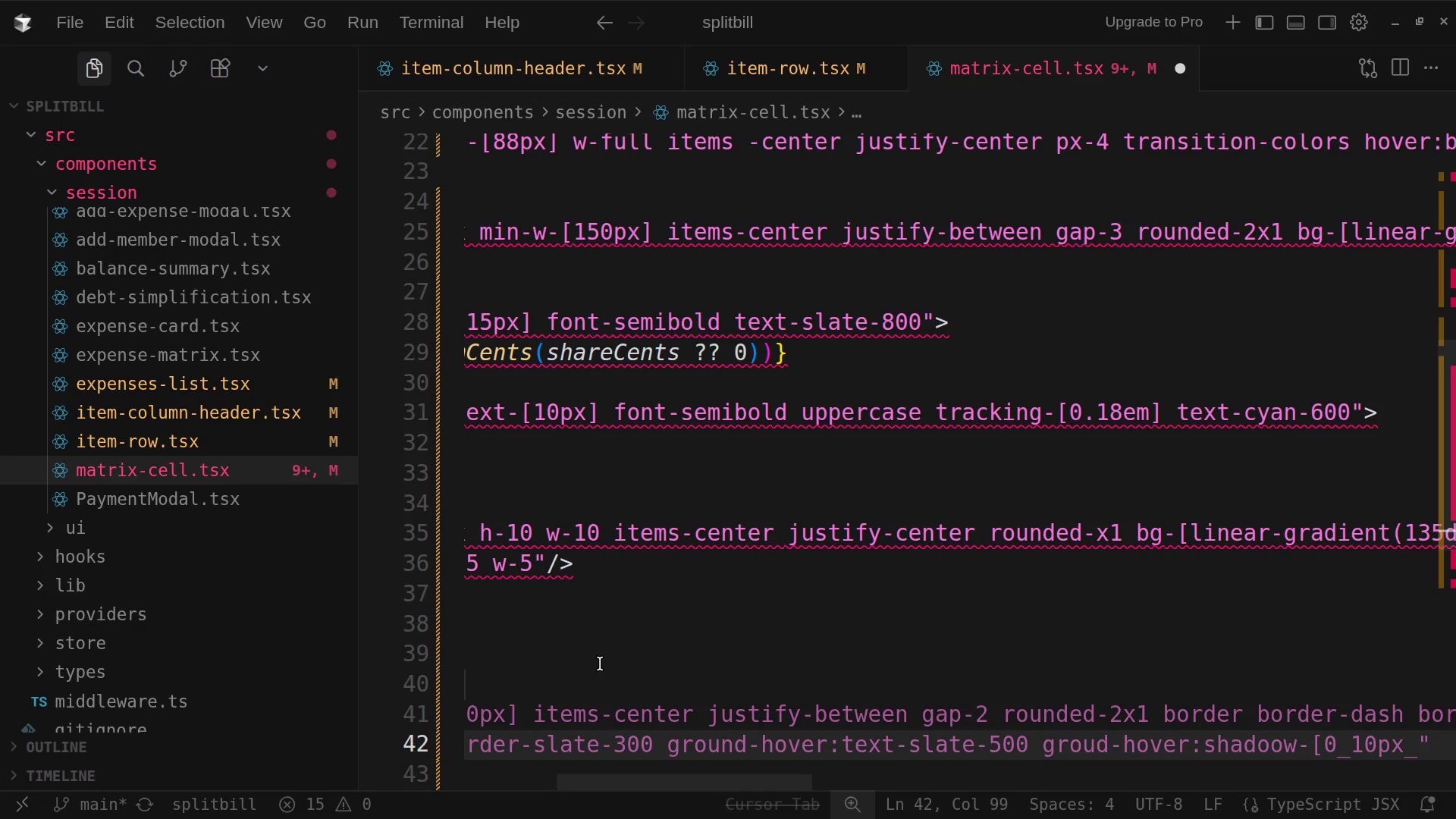 
type(24px)
 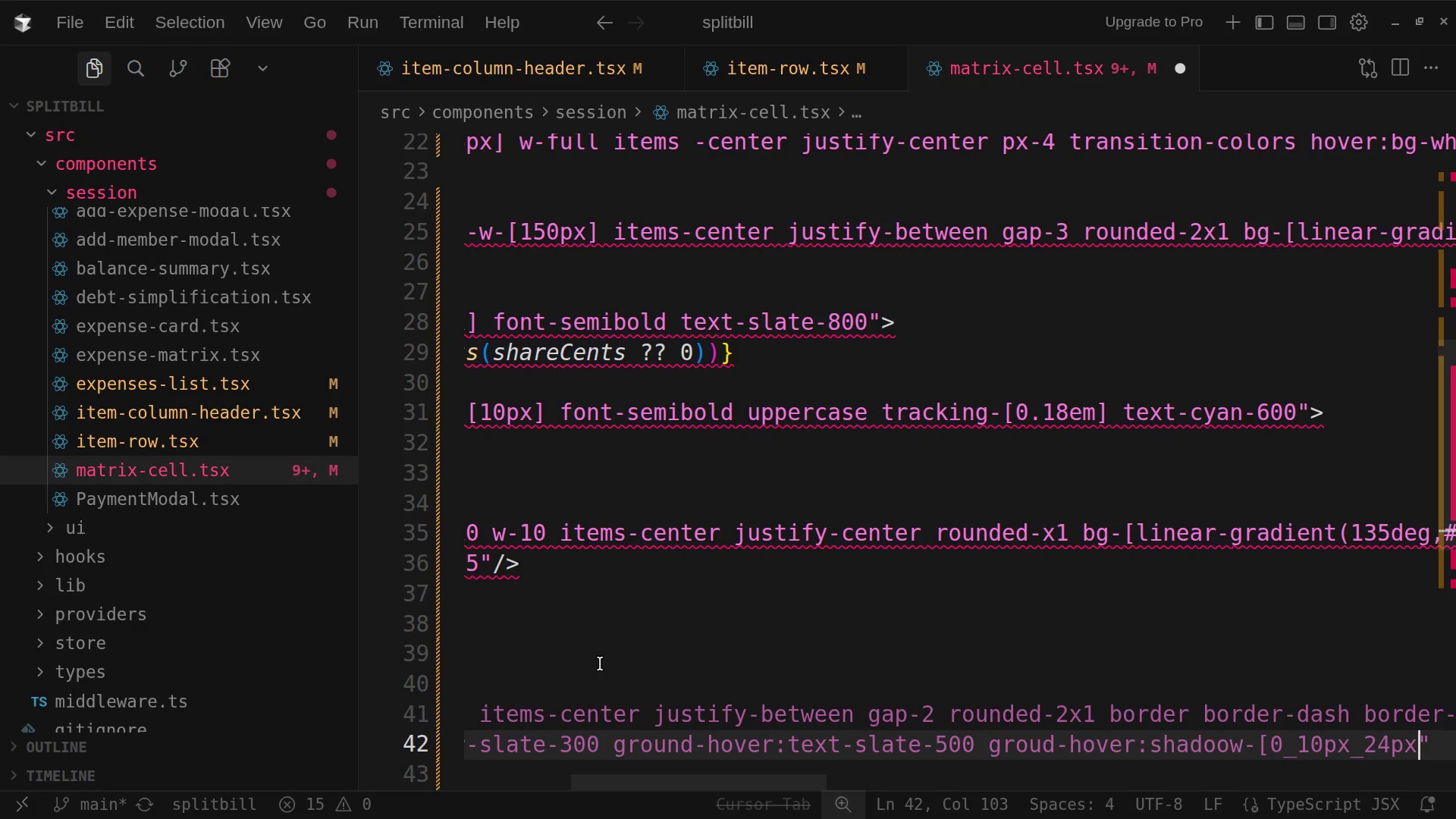 
type(-rgba(15,23)
 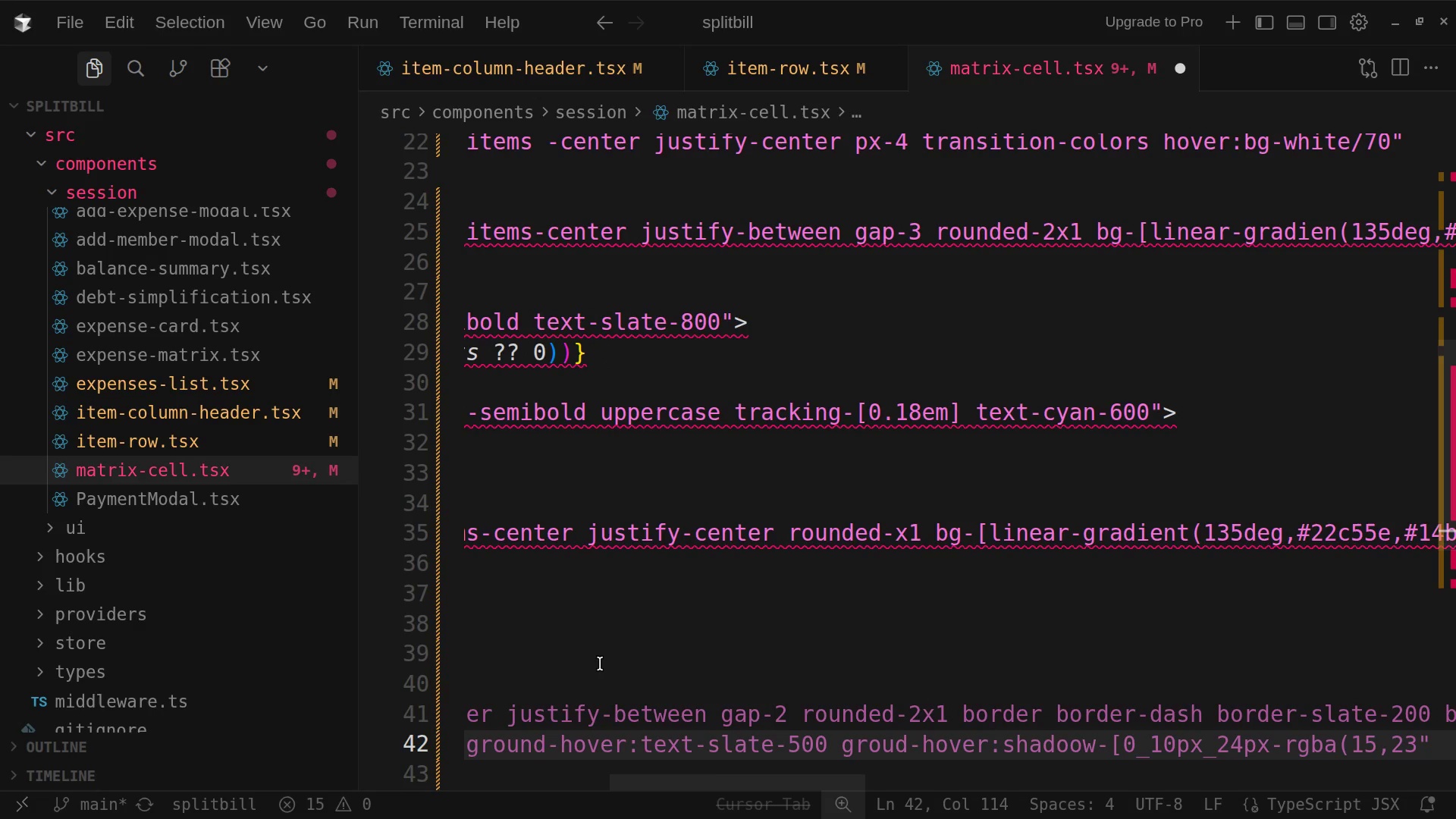 
type(,43)
key(Backspace)
type(2)
 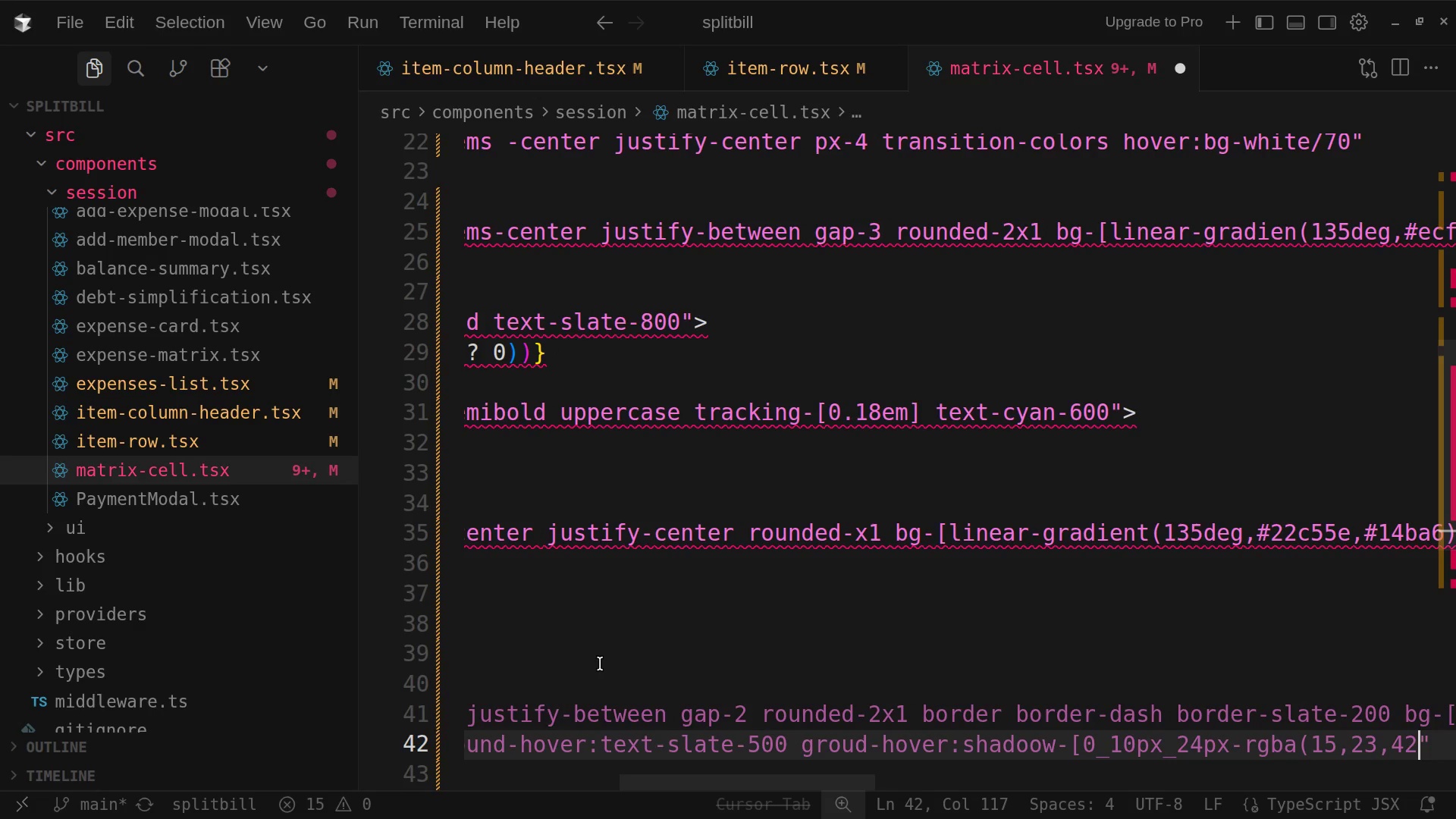 
type(0)
key(Backspace)
type(,0.08)
 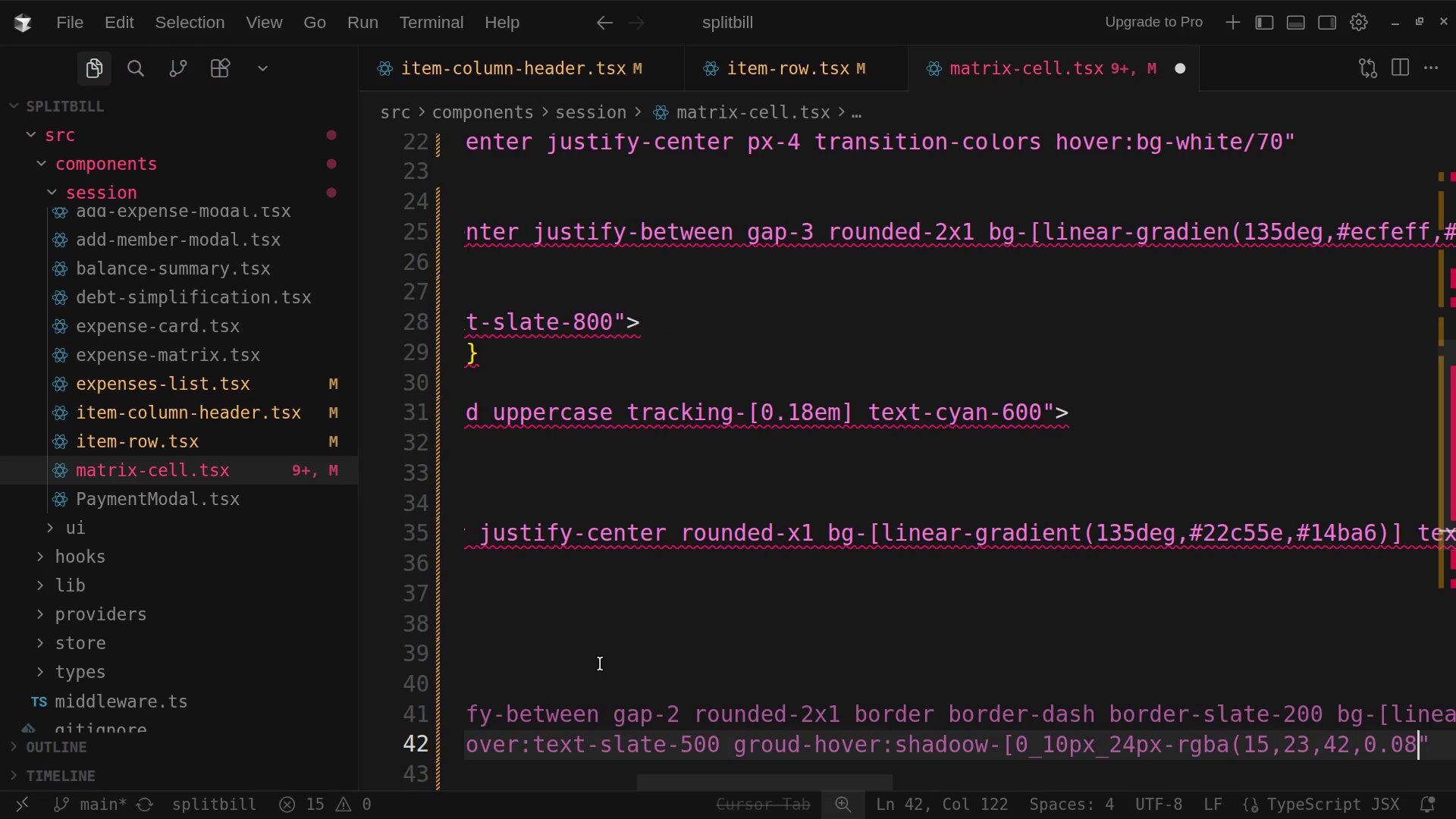 
key(Shift+0)
 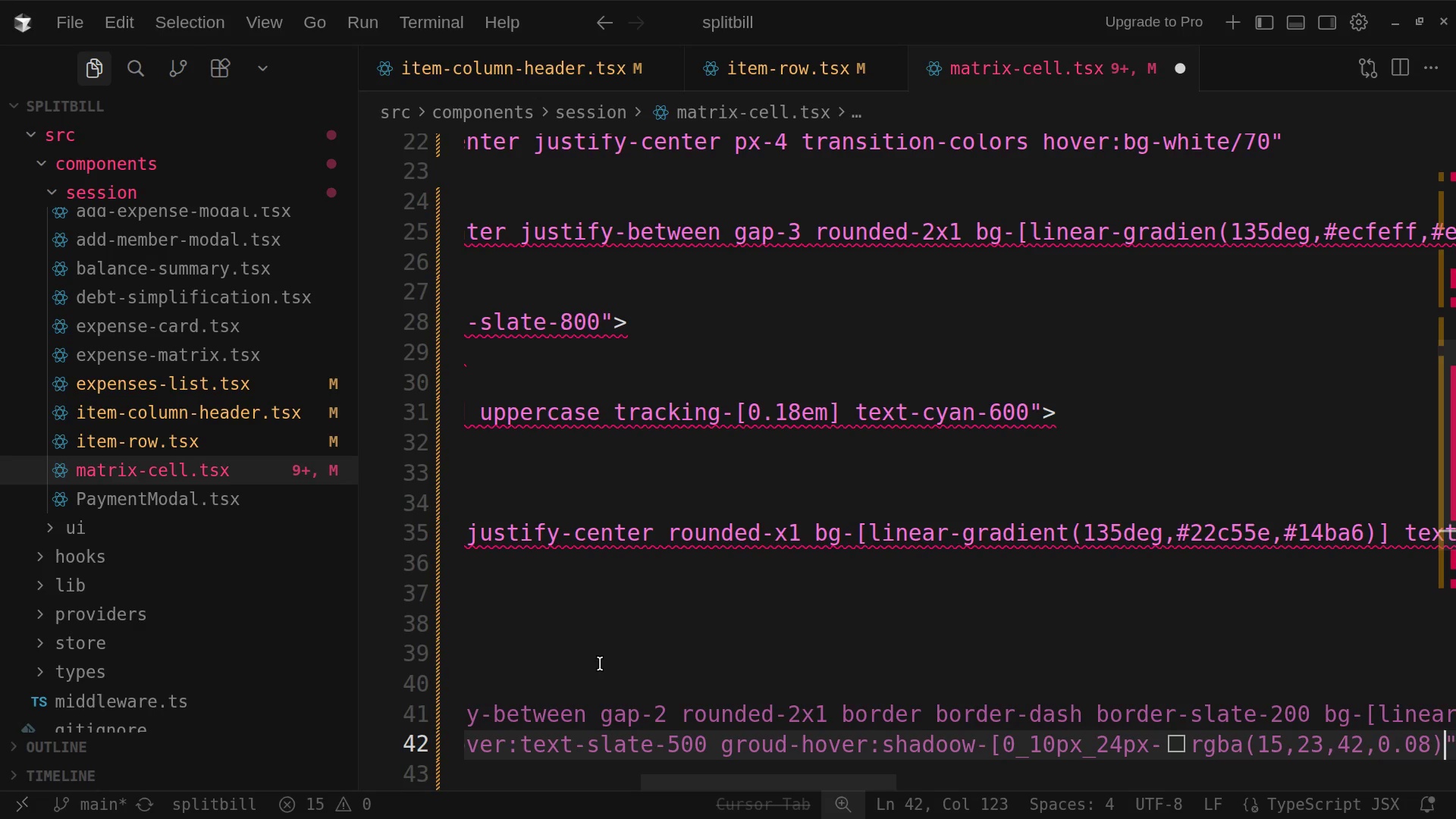 
key(BracketRight)
 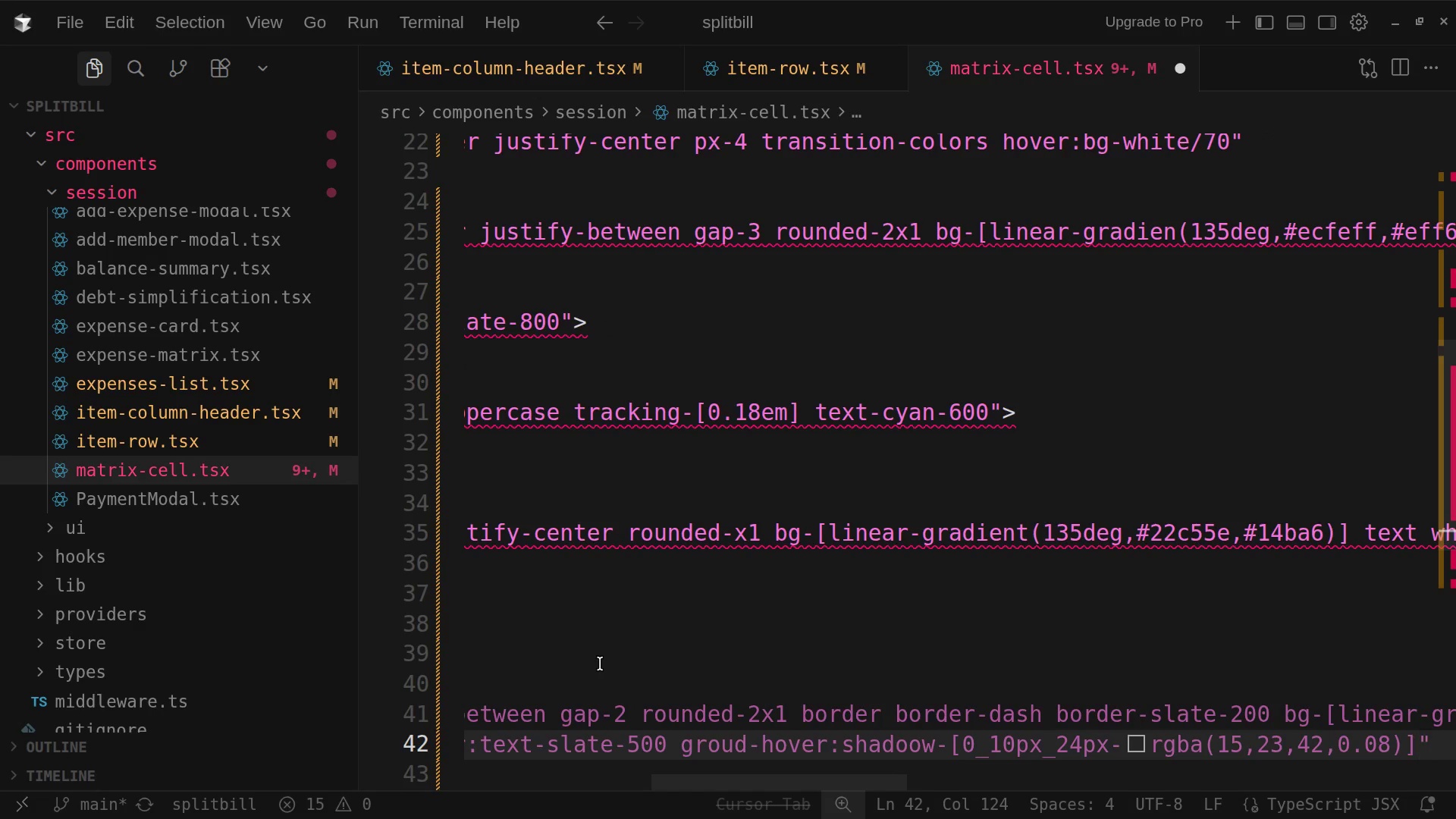 
key(ArrowRight)
 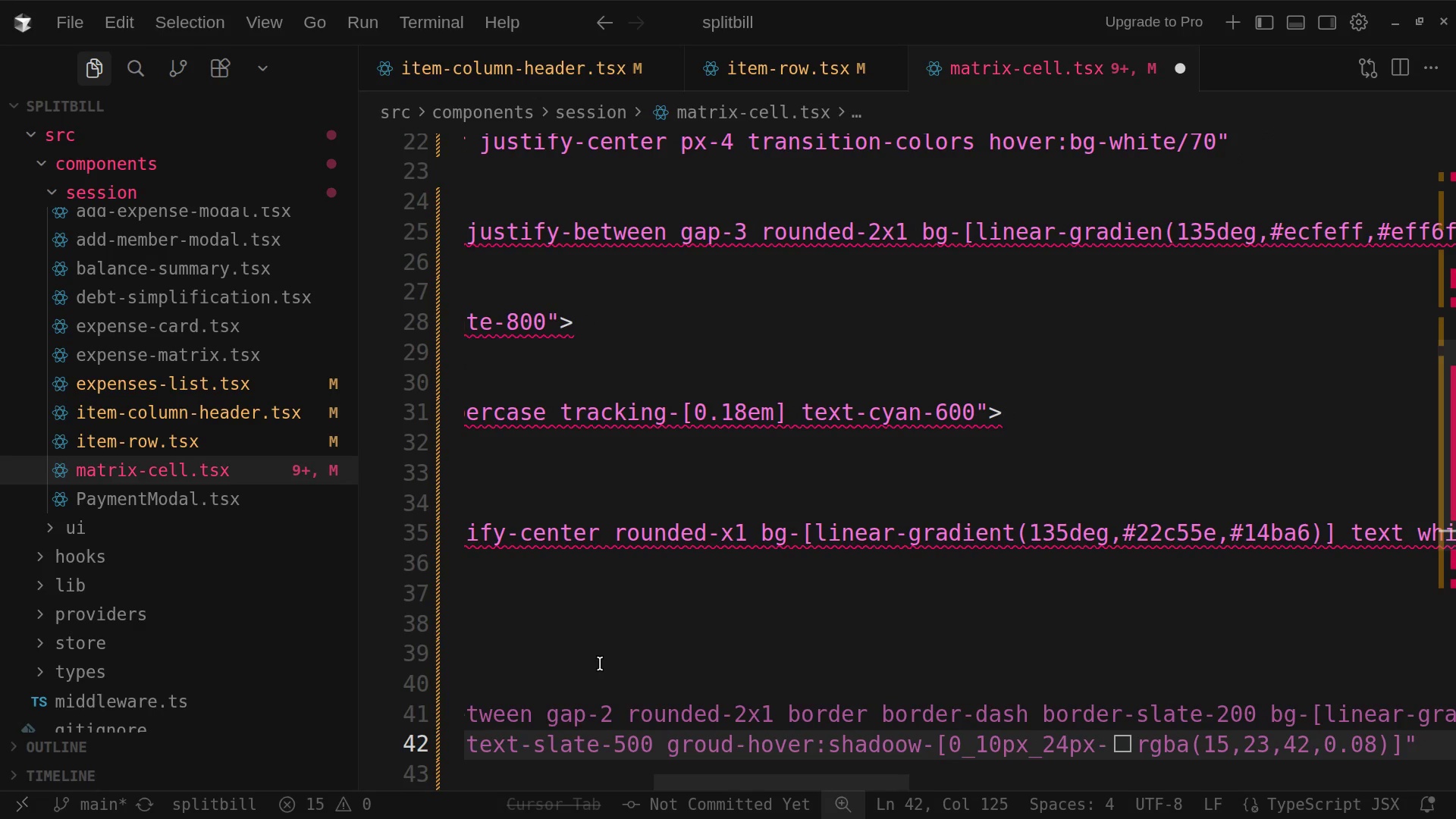 
key(Comma)
 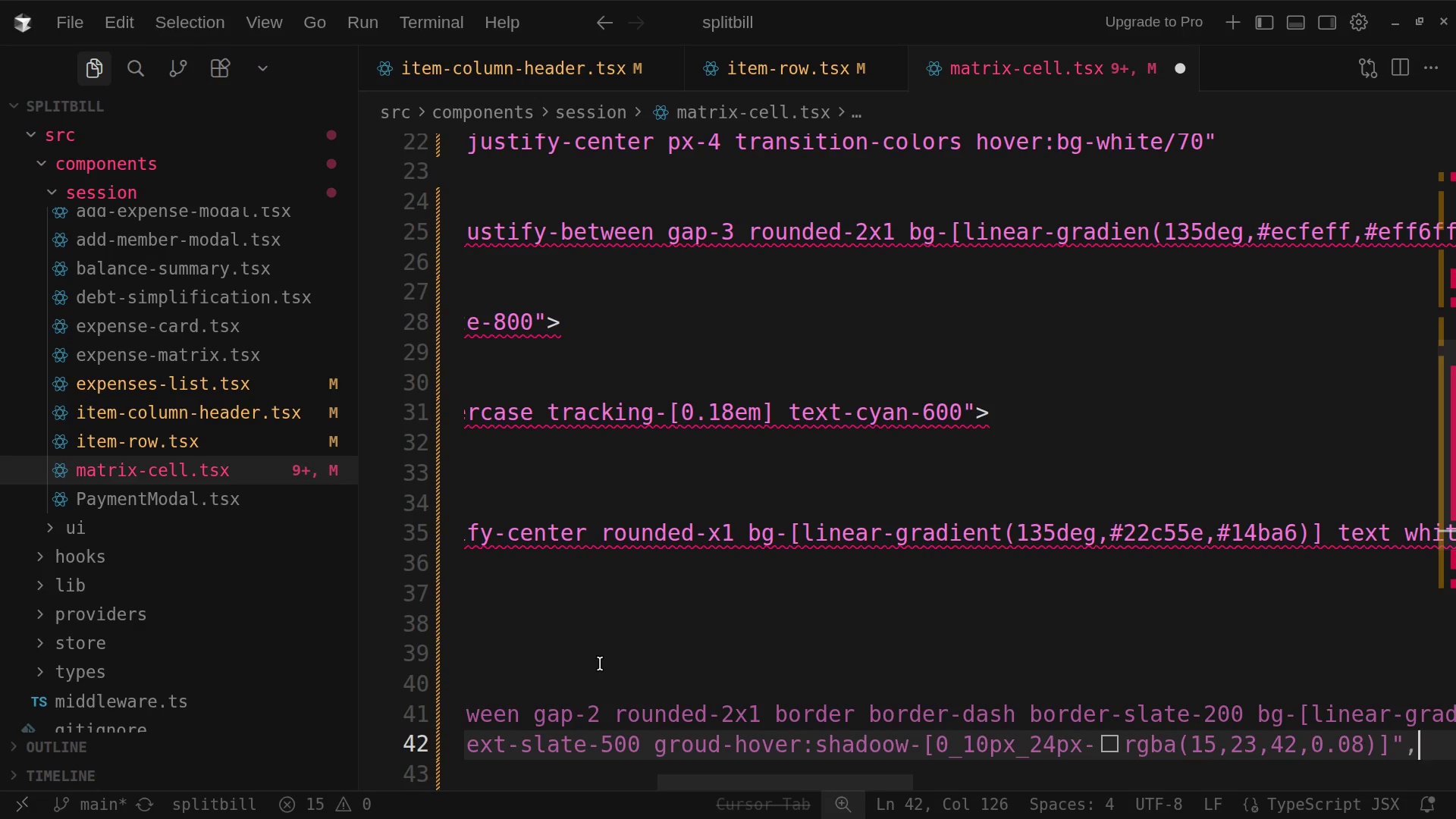 
wait(5.33)
 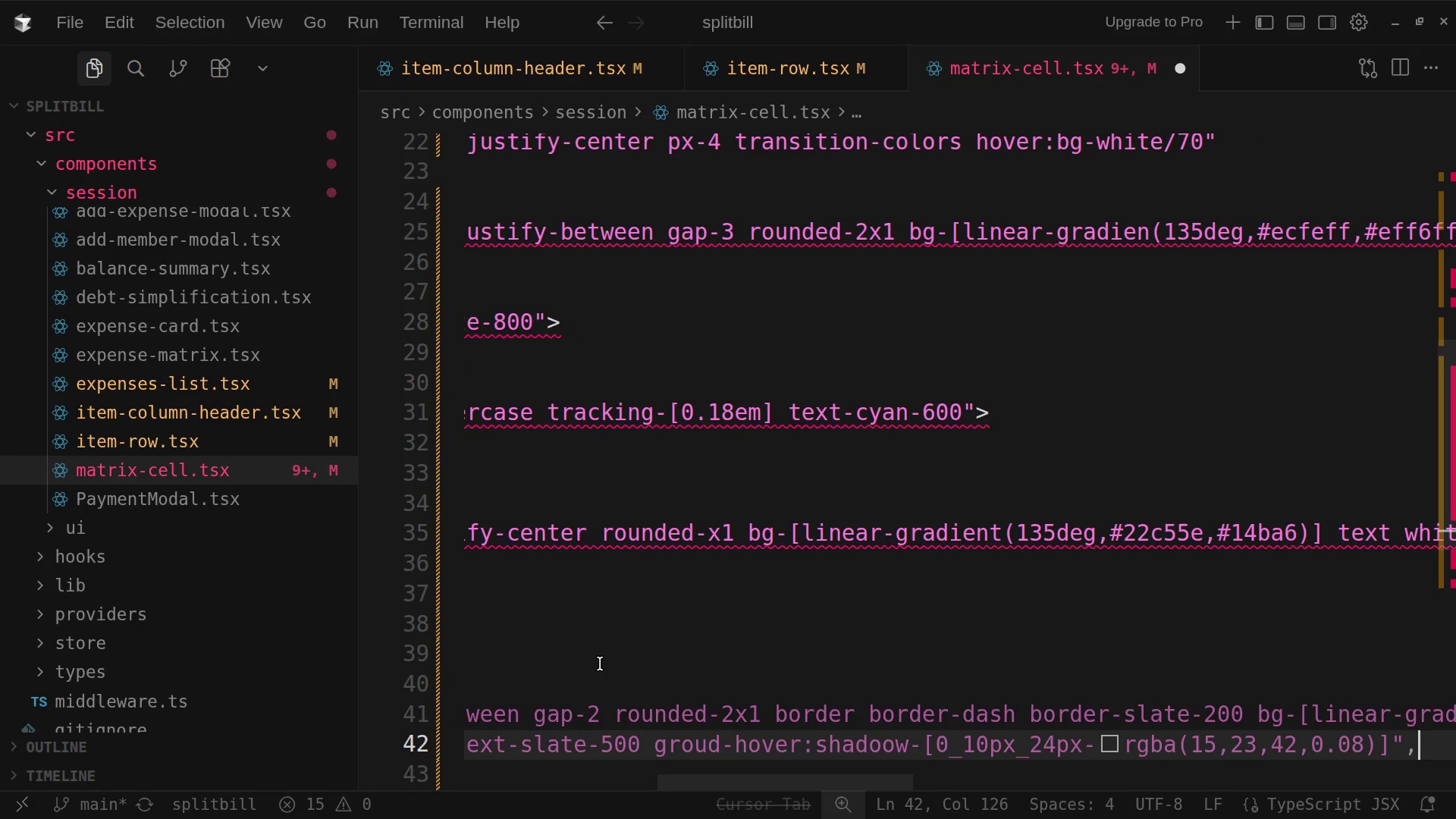 
key(Enter)
 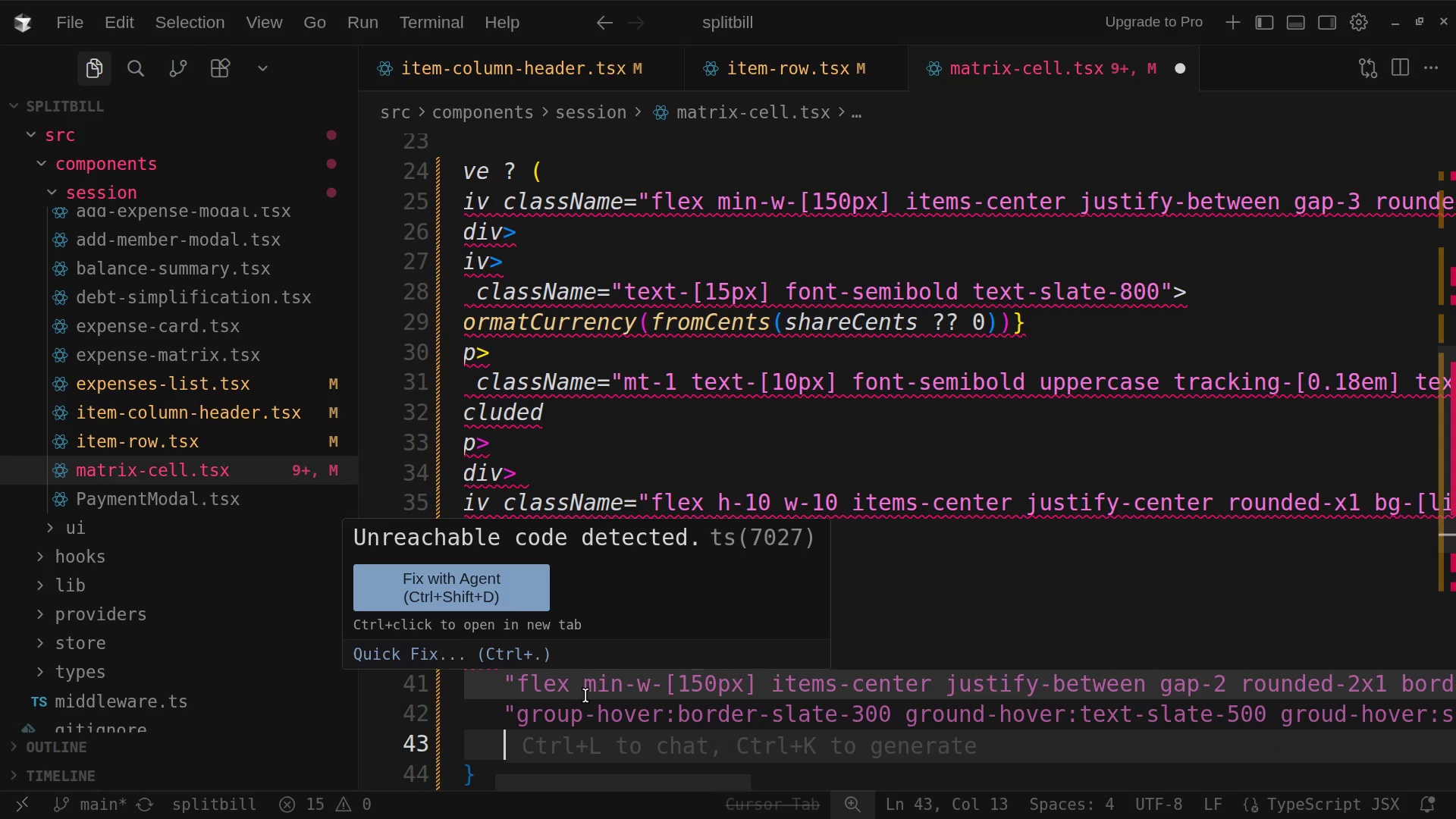 
hold_key(key=ShiftLeft, duration=1.62)
 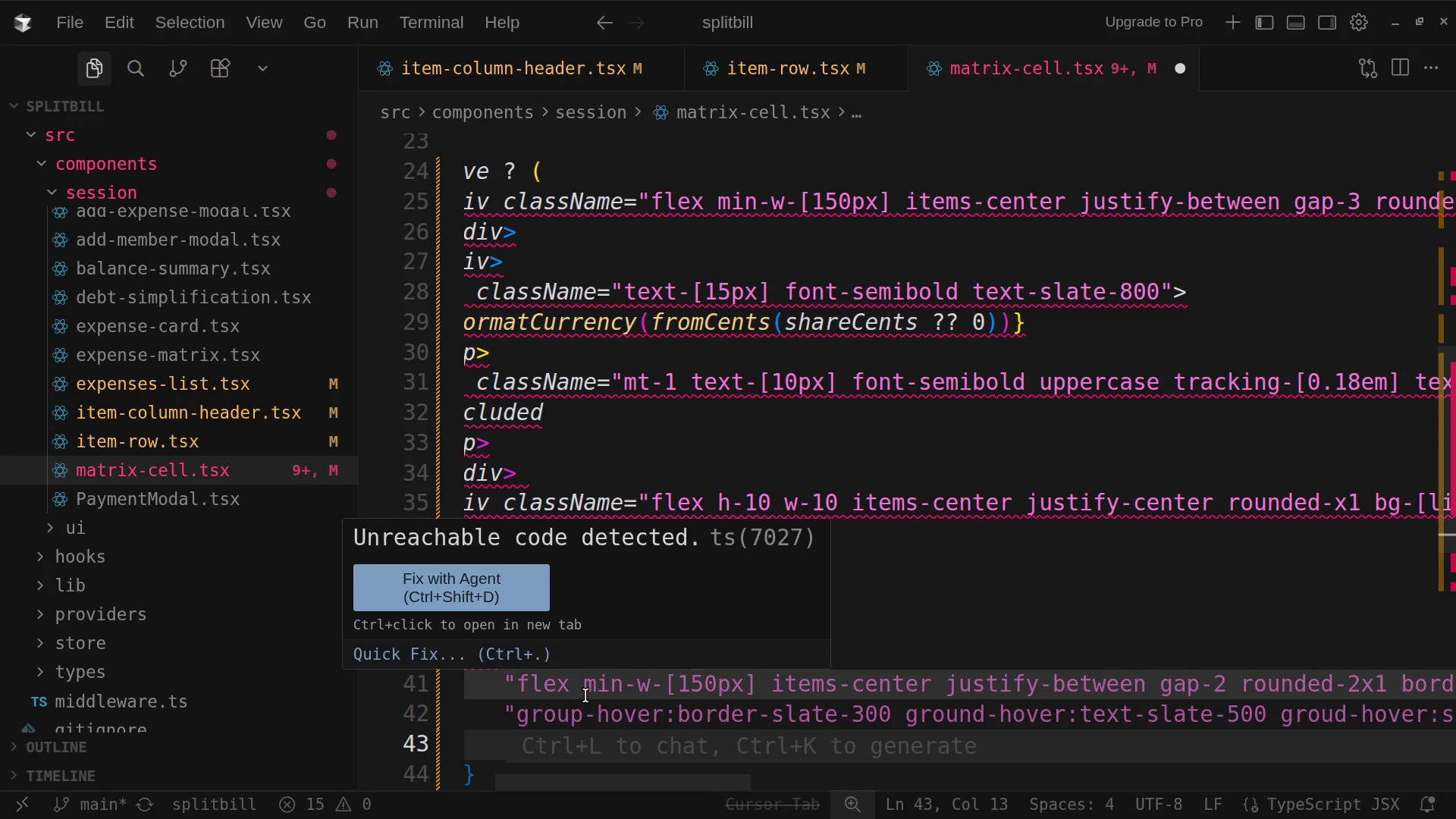 
key(Shift+BracketRight)
 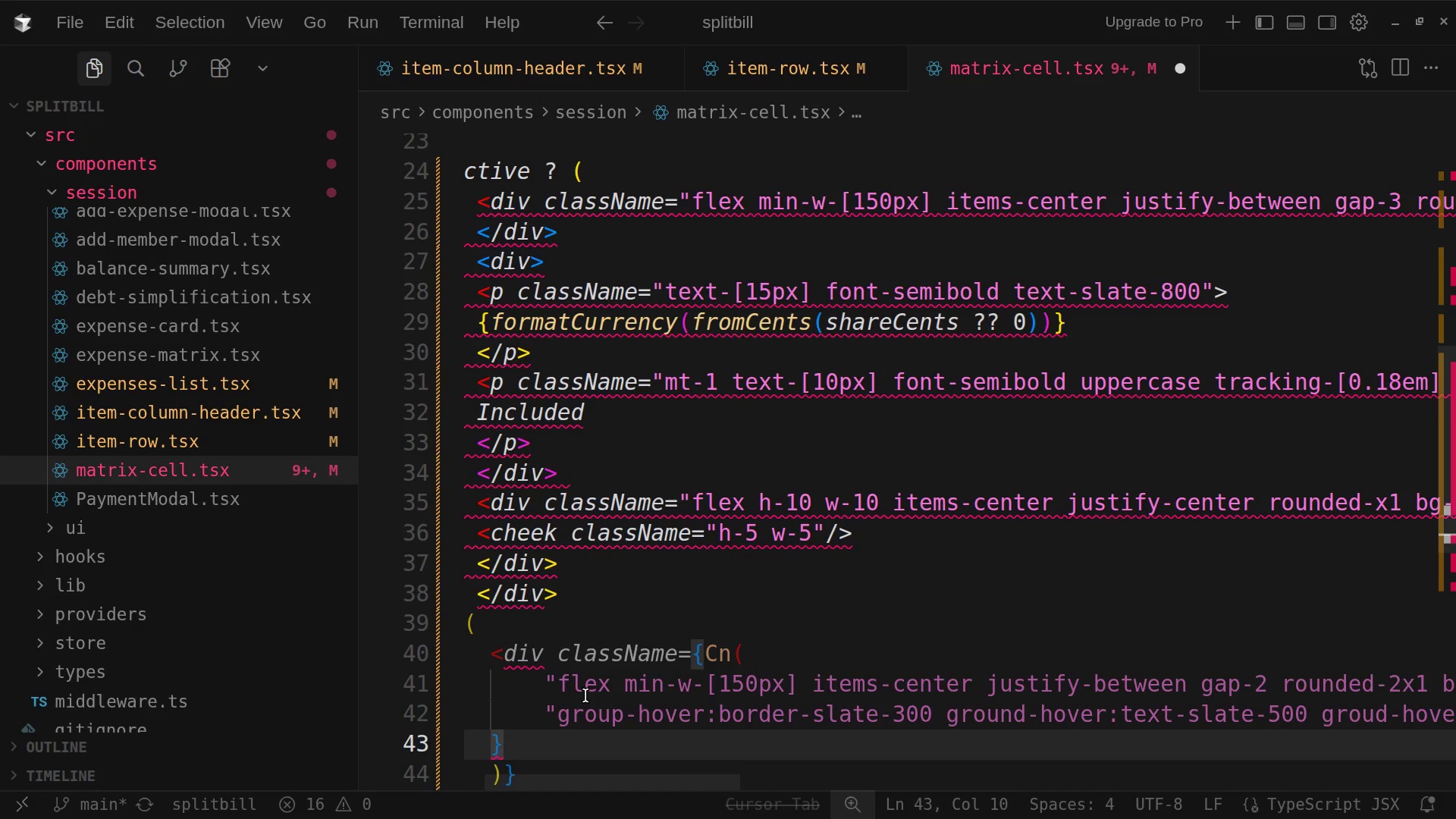 
key(Shift+BracketRight)
 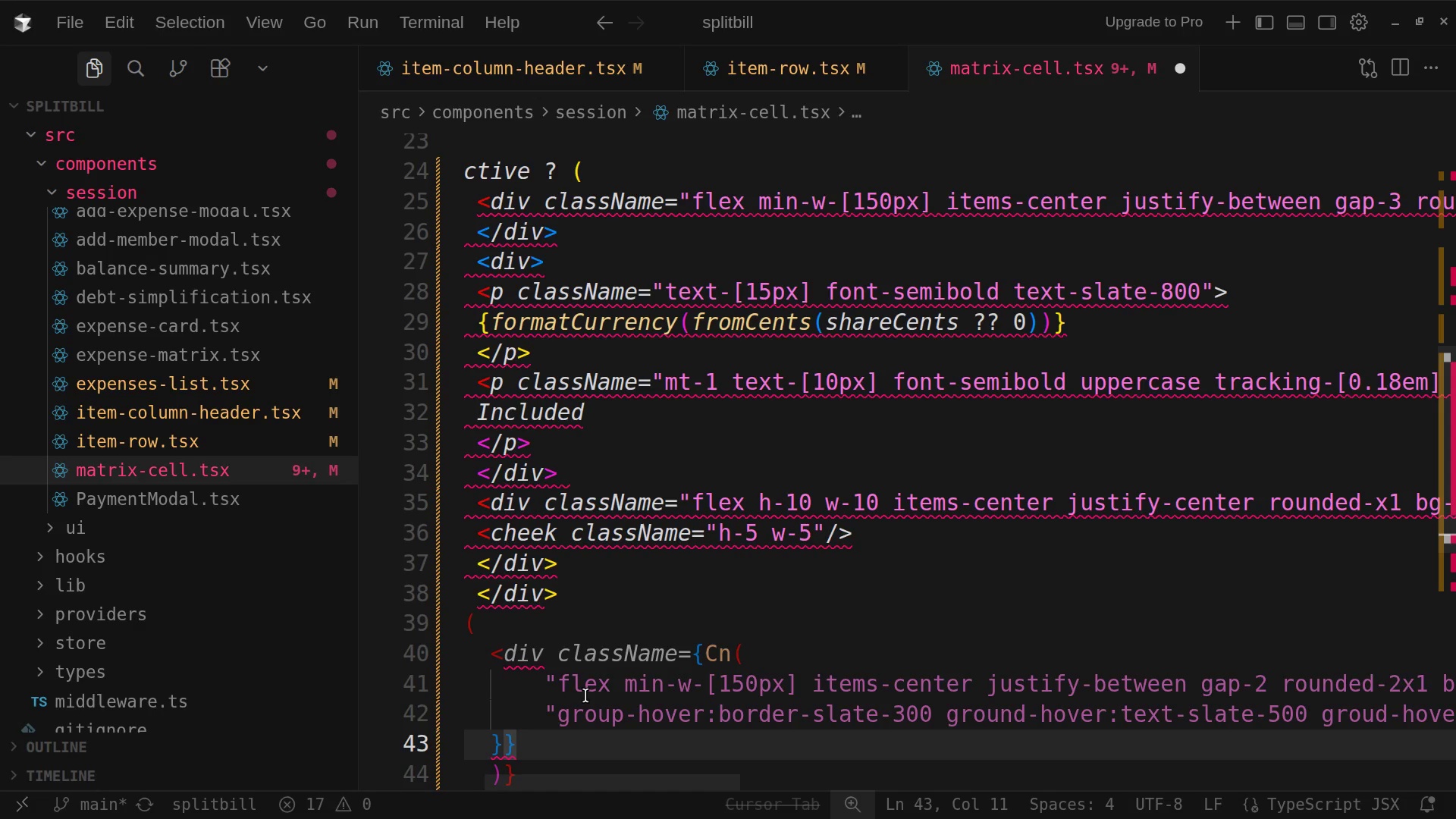 
wait(14.57)
 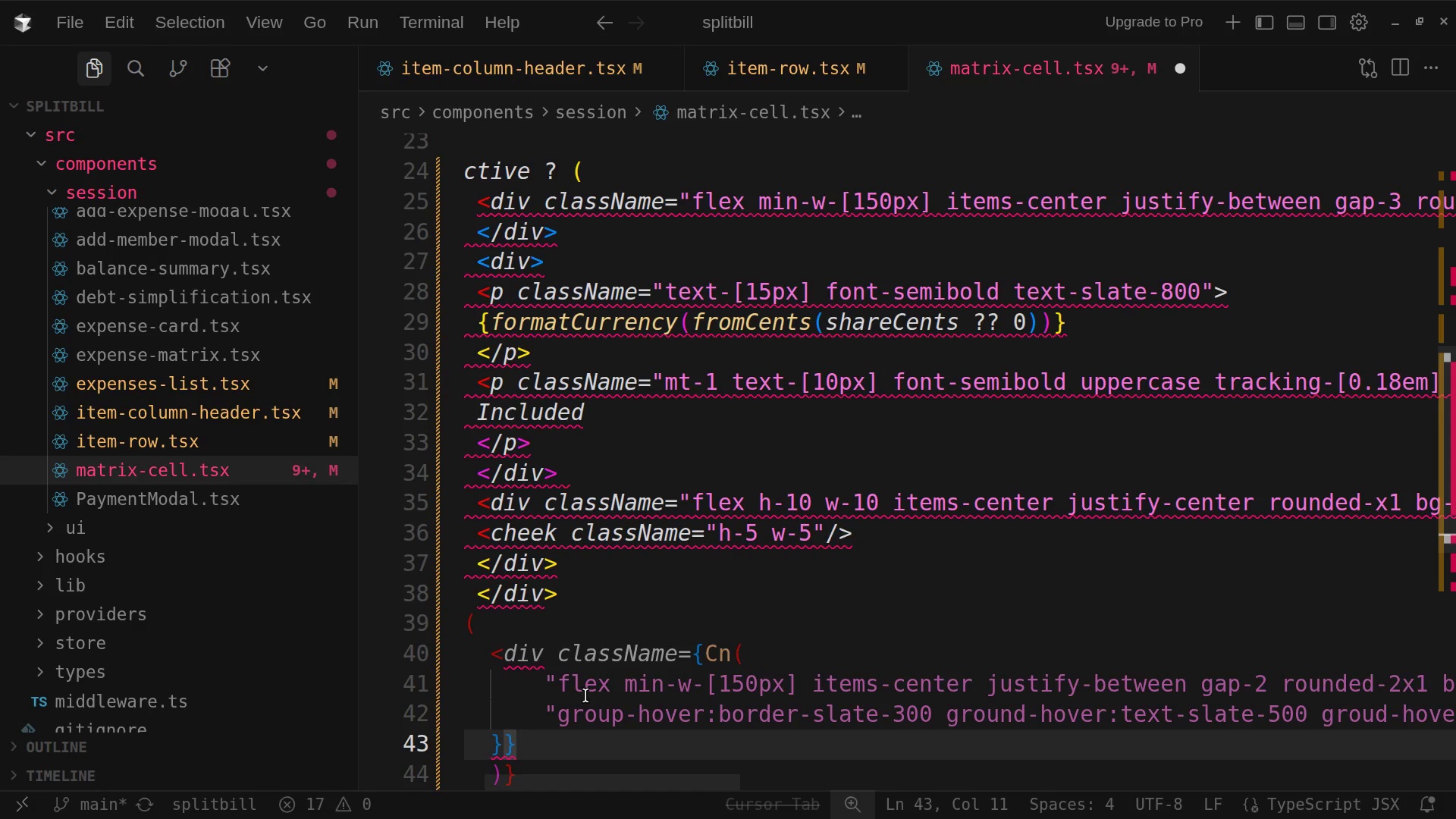 
key(Backspace)
 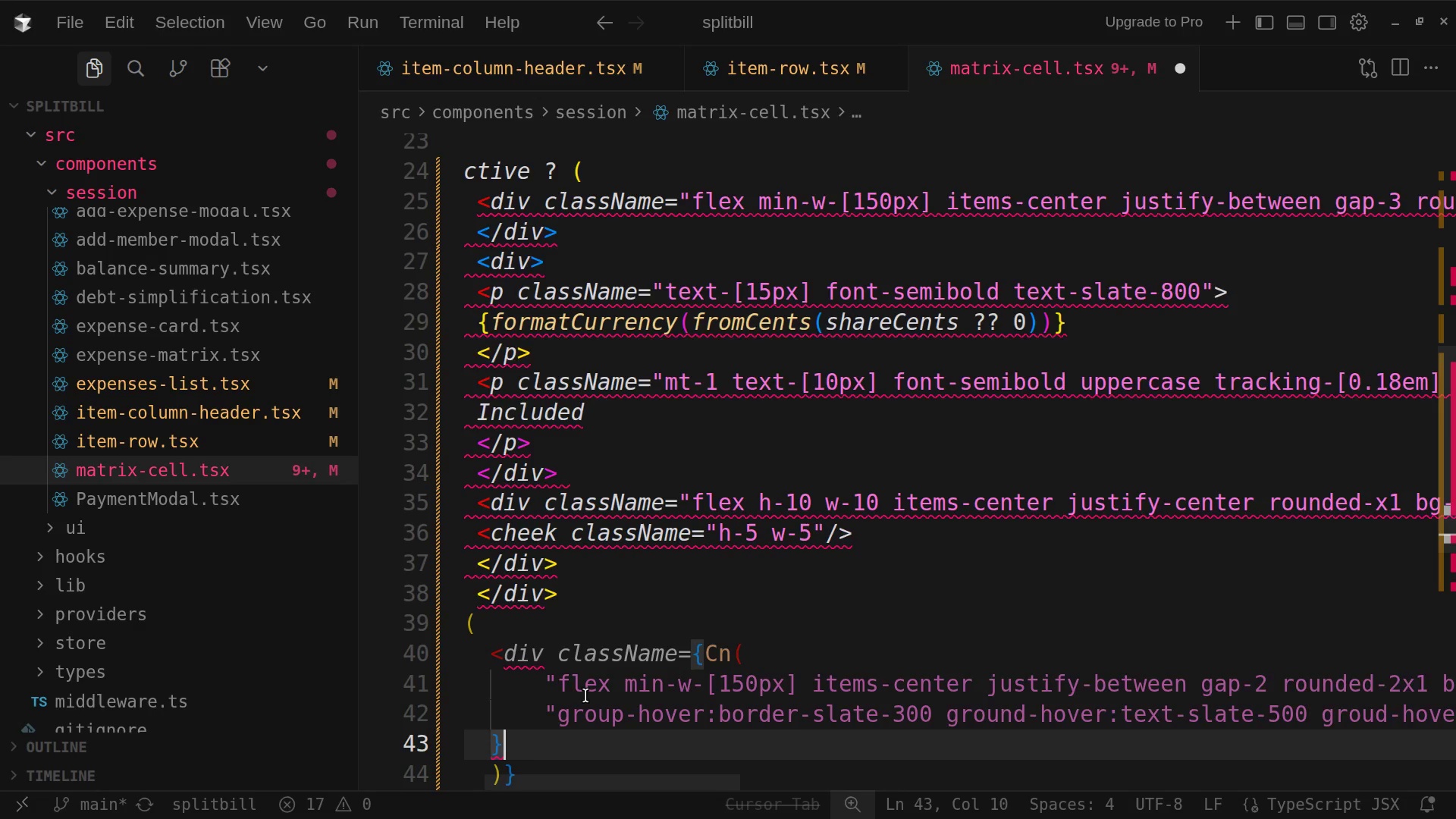 
key(Backspace)
 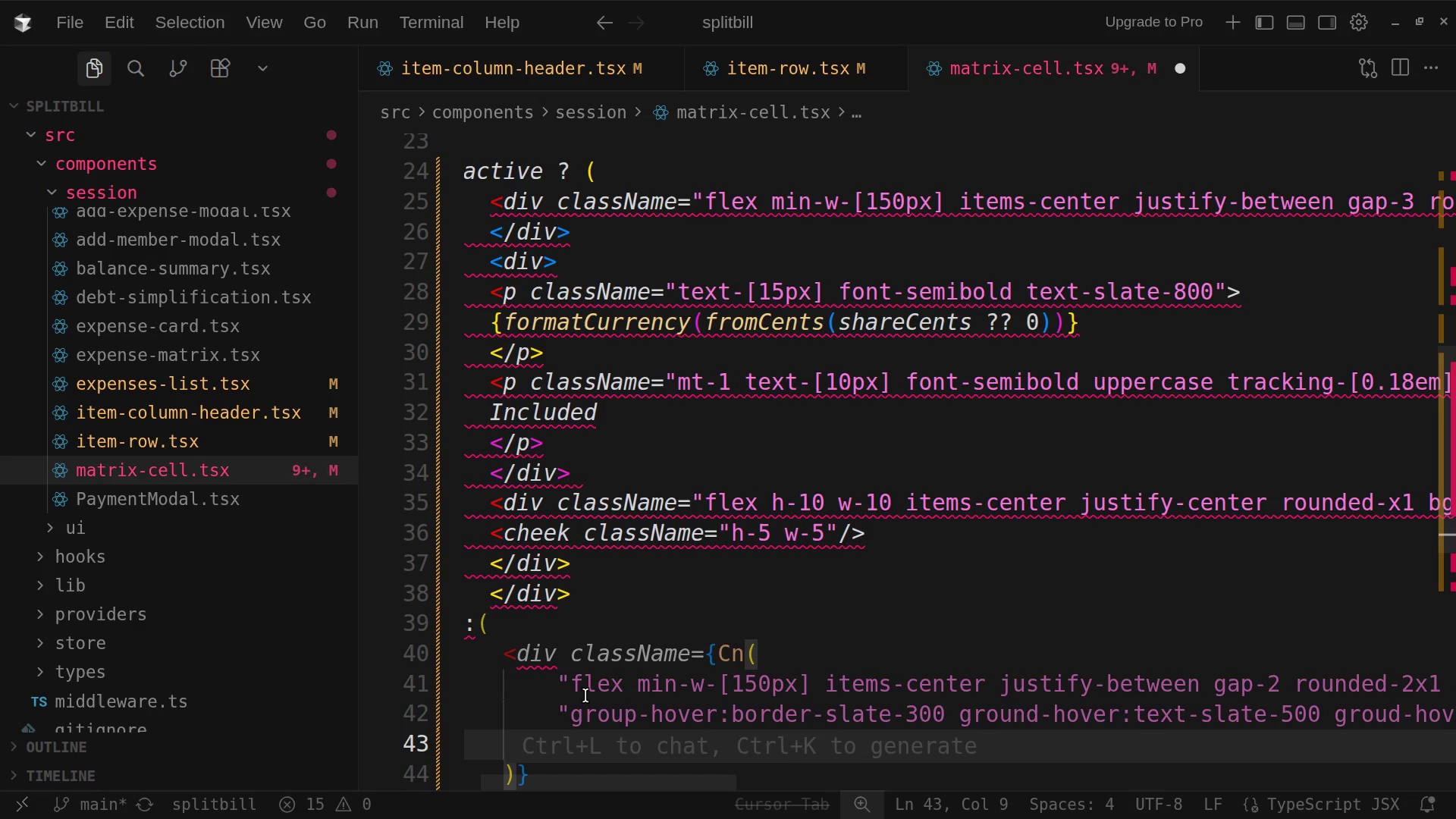 
key(Shift+0)
 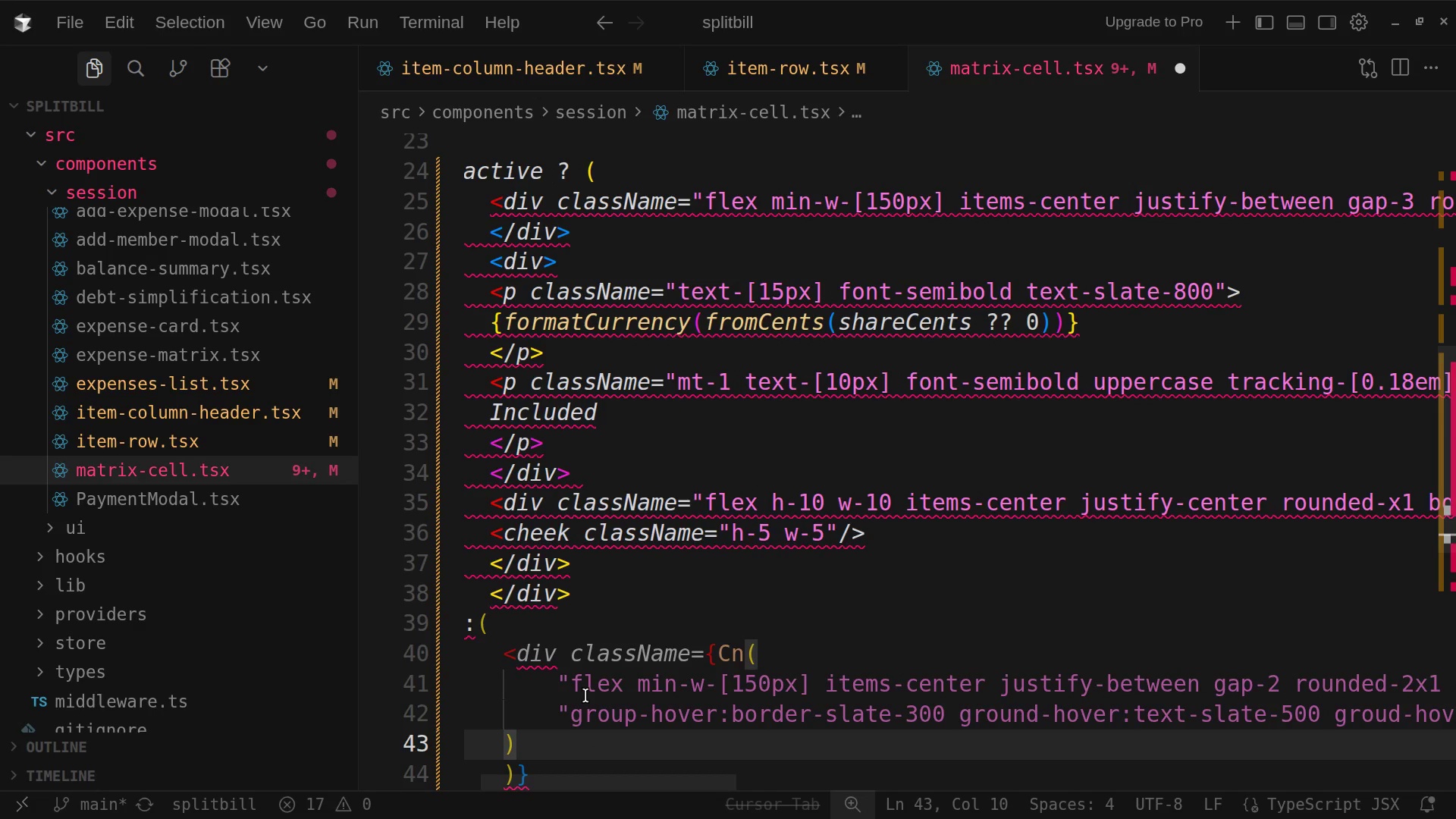 
key(BracketRight)
 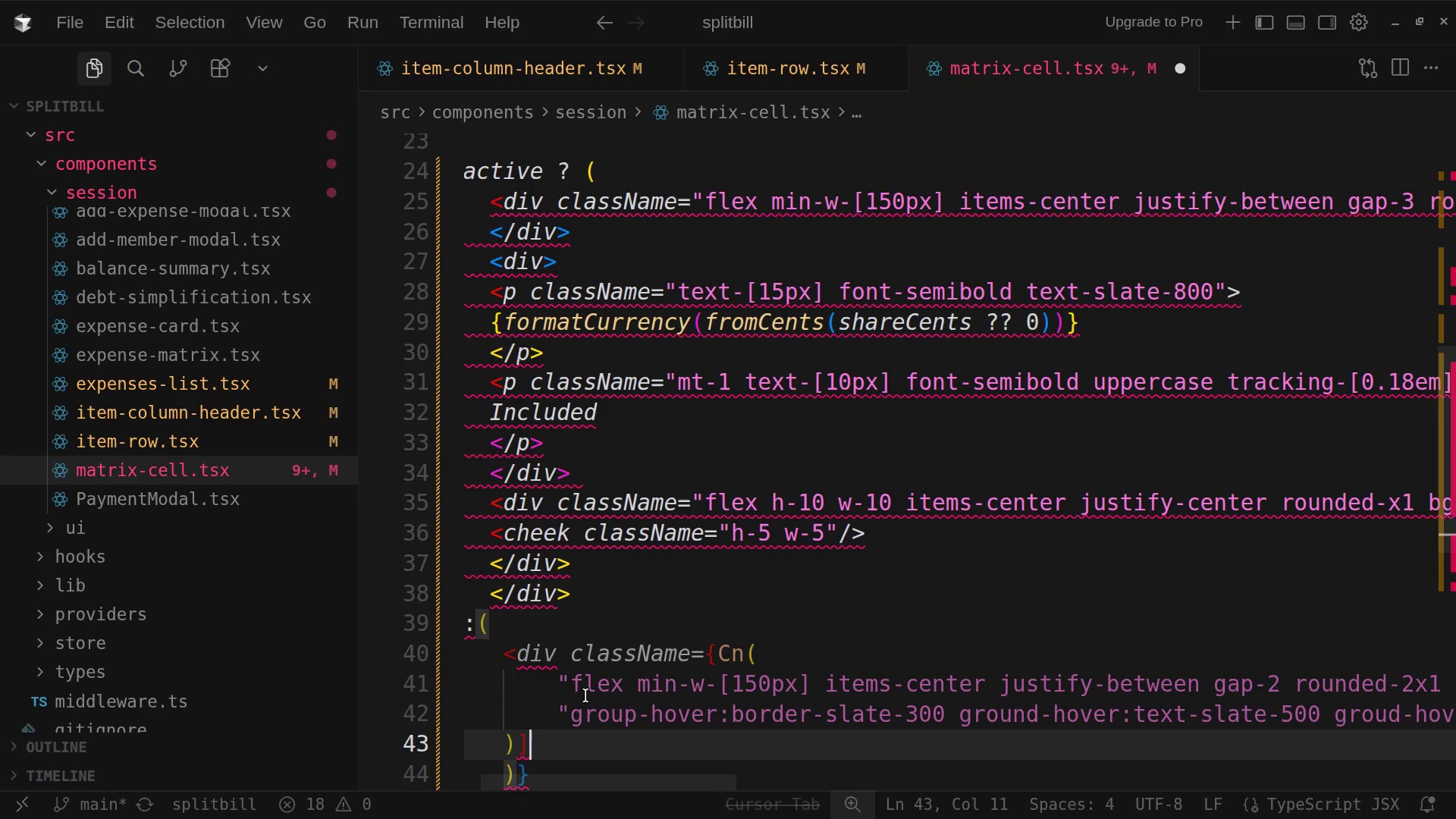 
key(Backspace)
 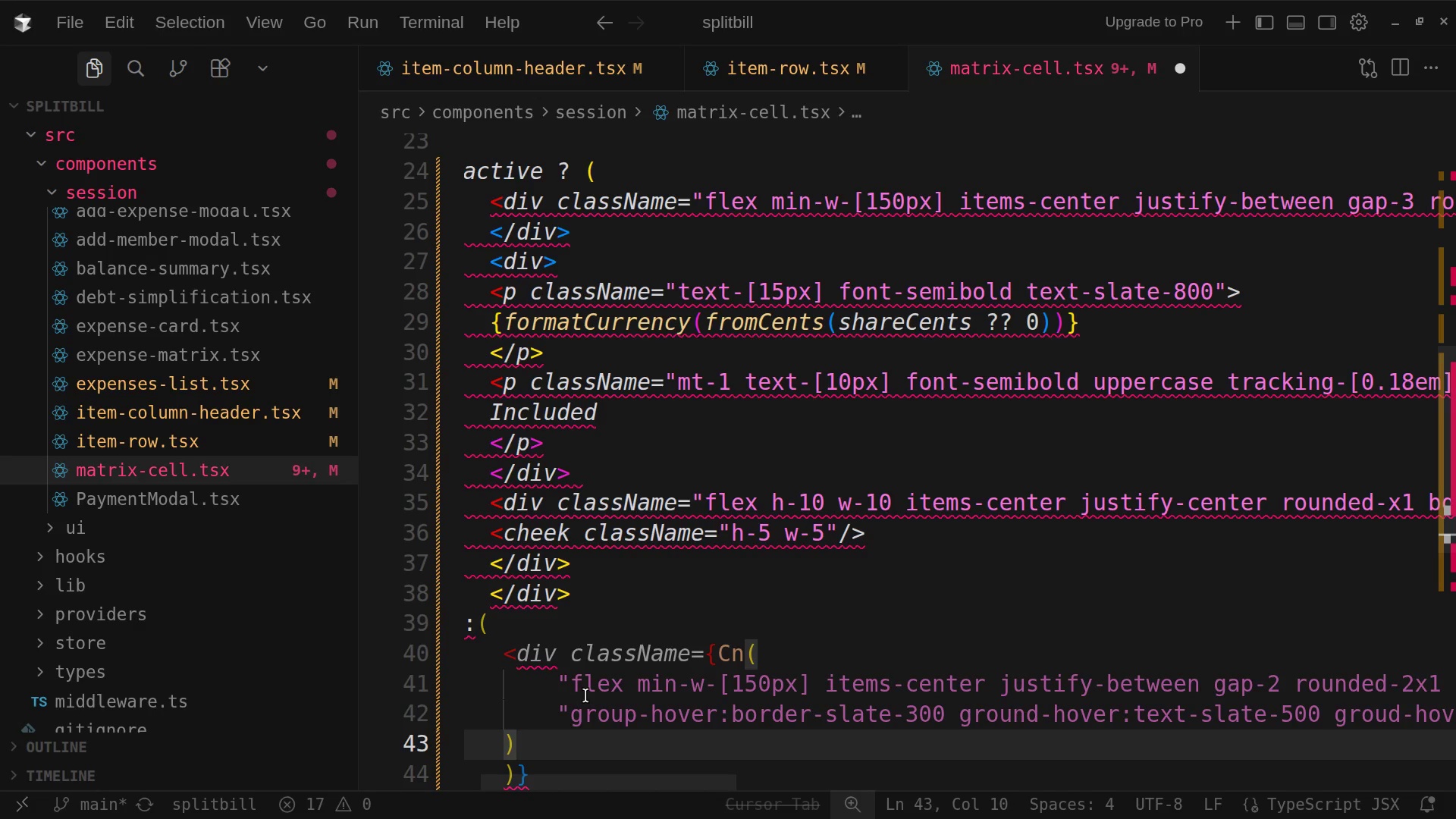 
key(Shift+BracketRight)
 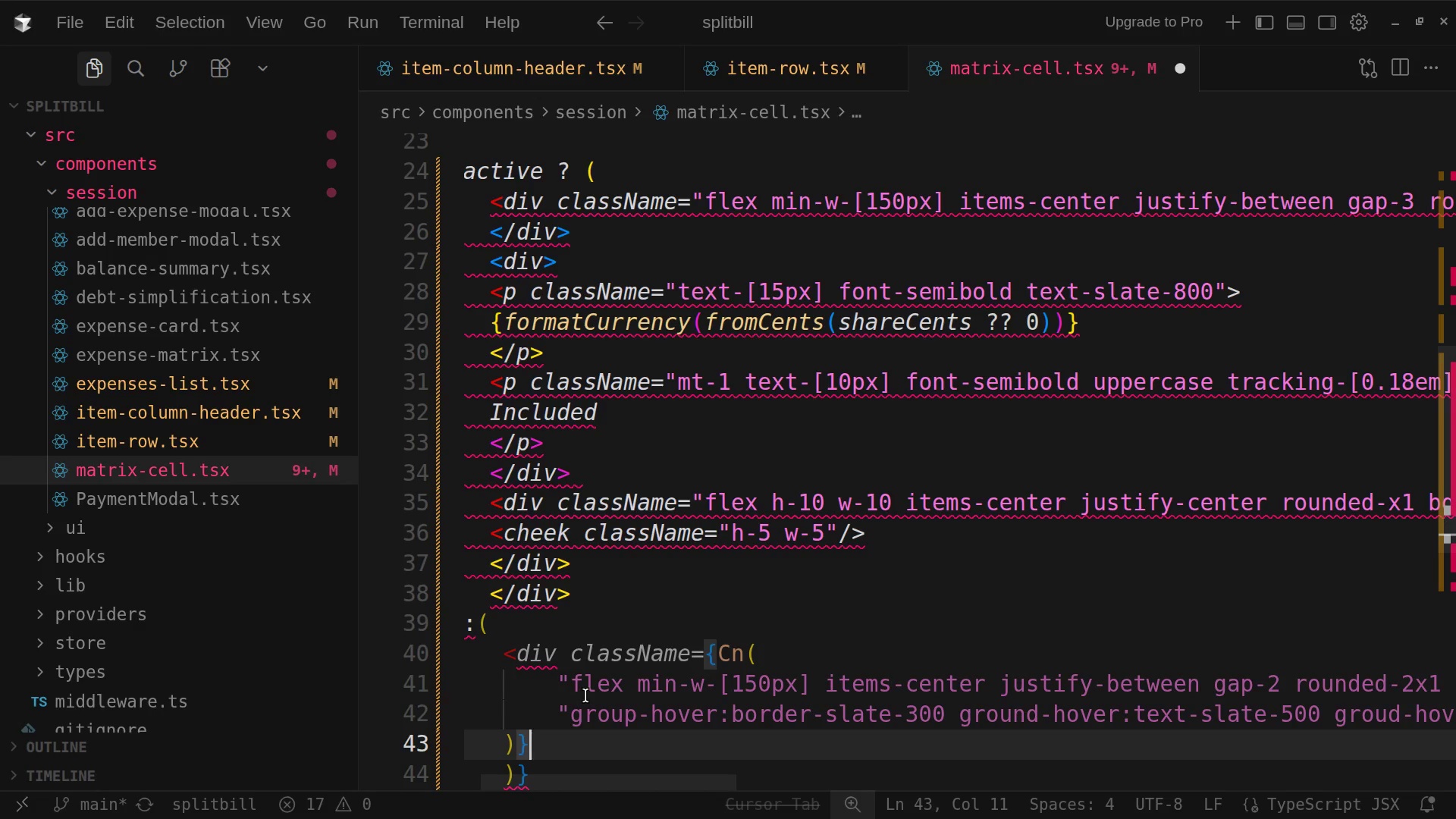 
wait(32.31)
 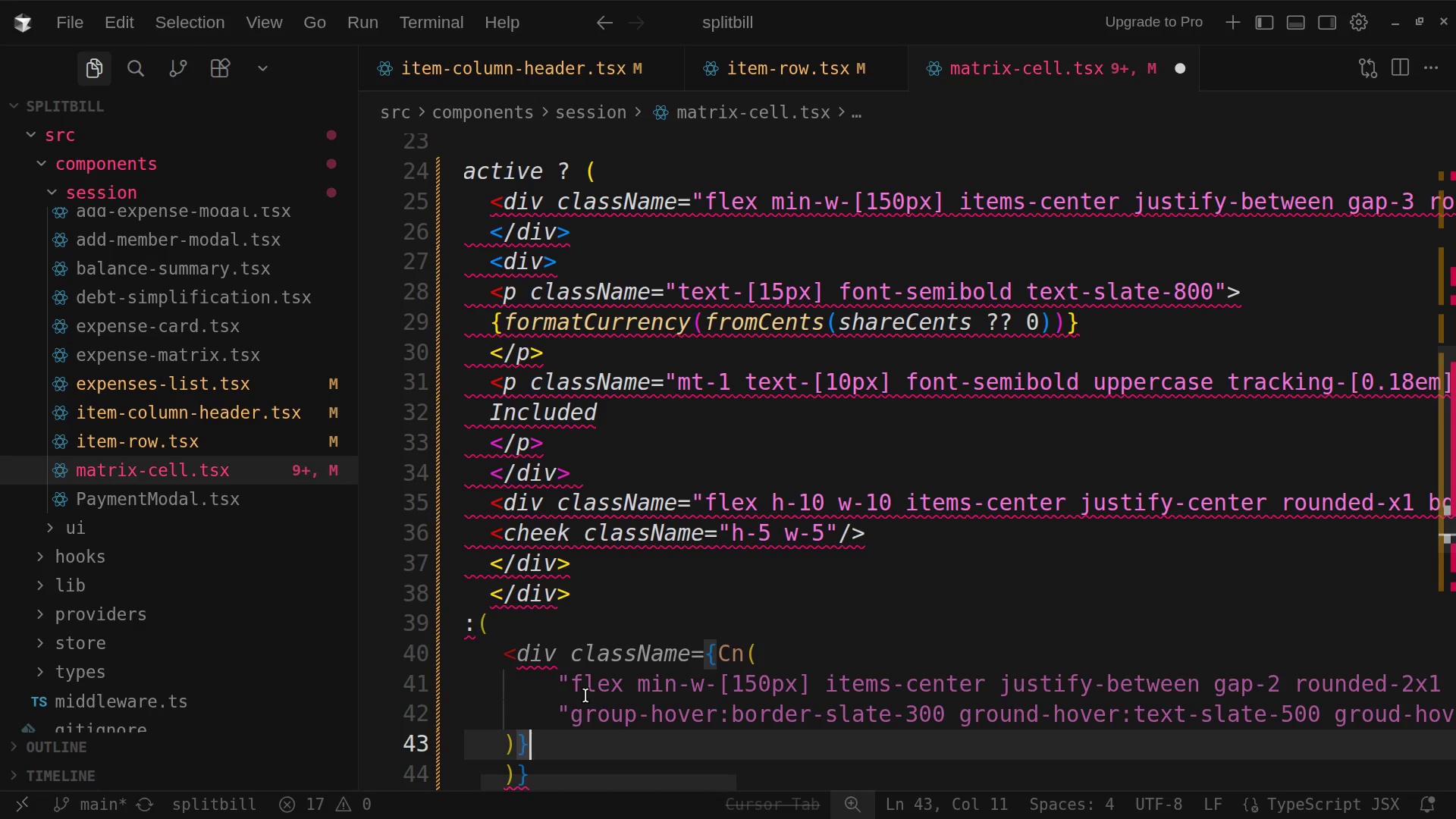 
scroll: coordinate [585, 695], scroll_direction: down, amount: 4.0
 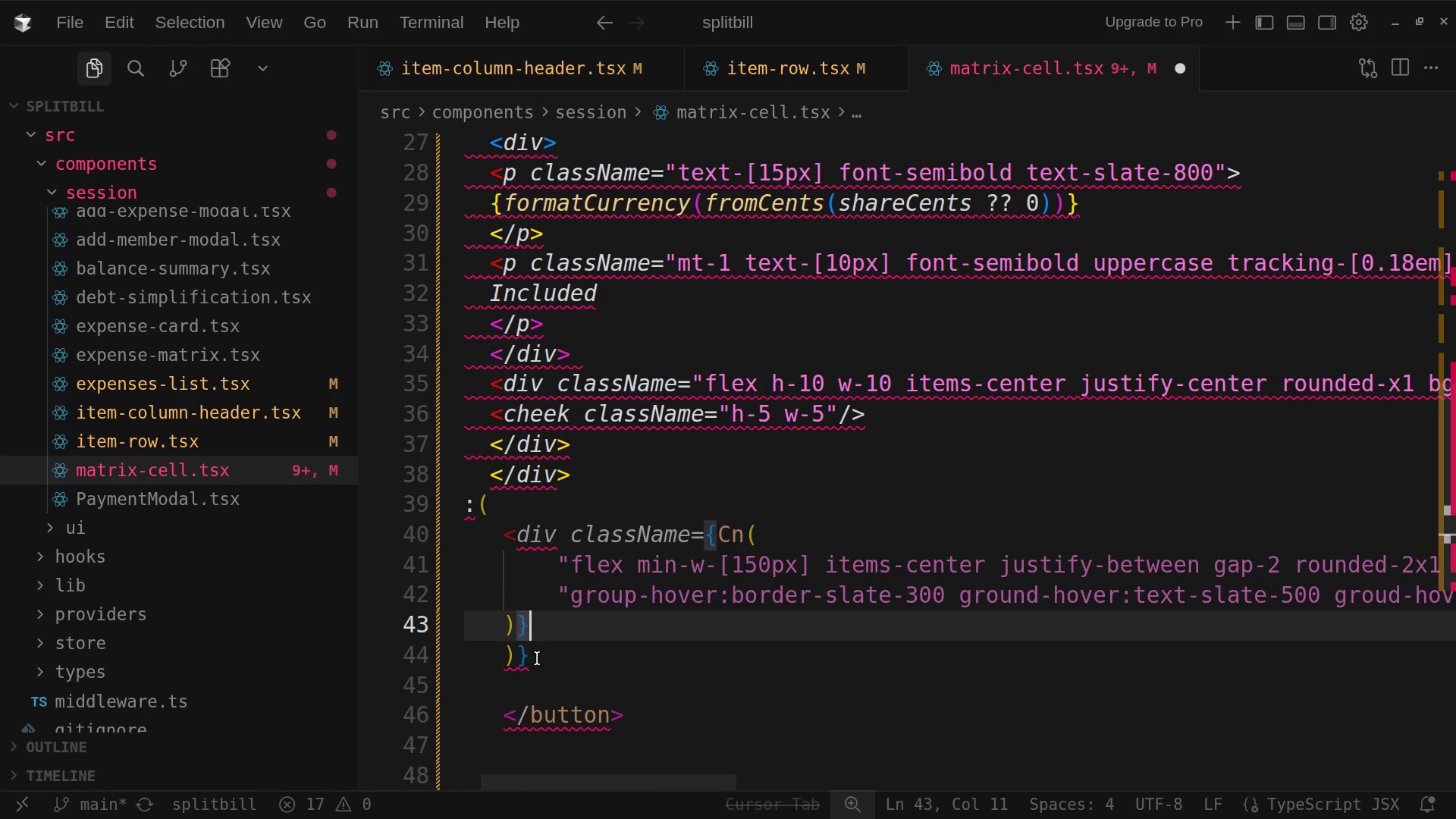 
left_click([540, 656])
 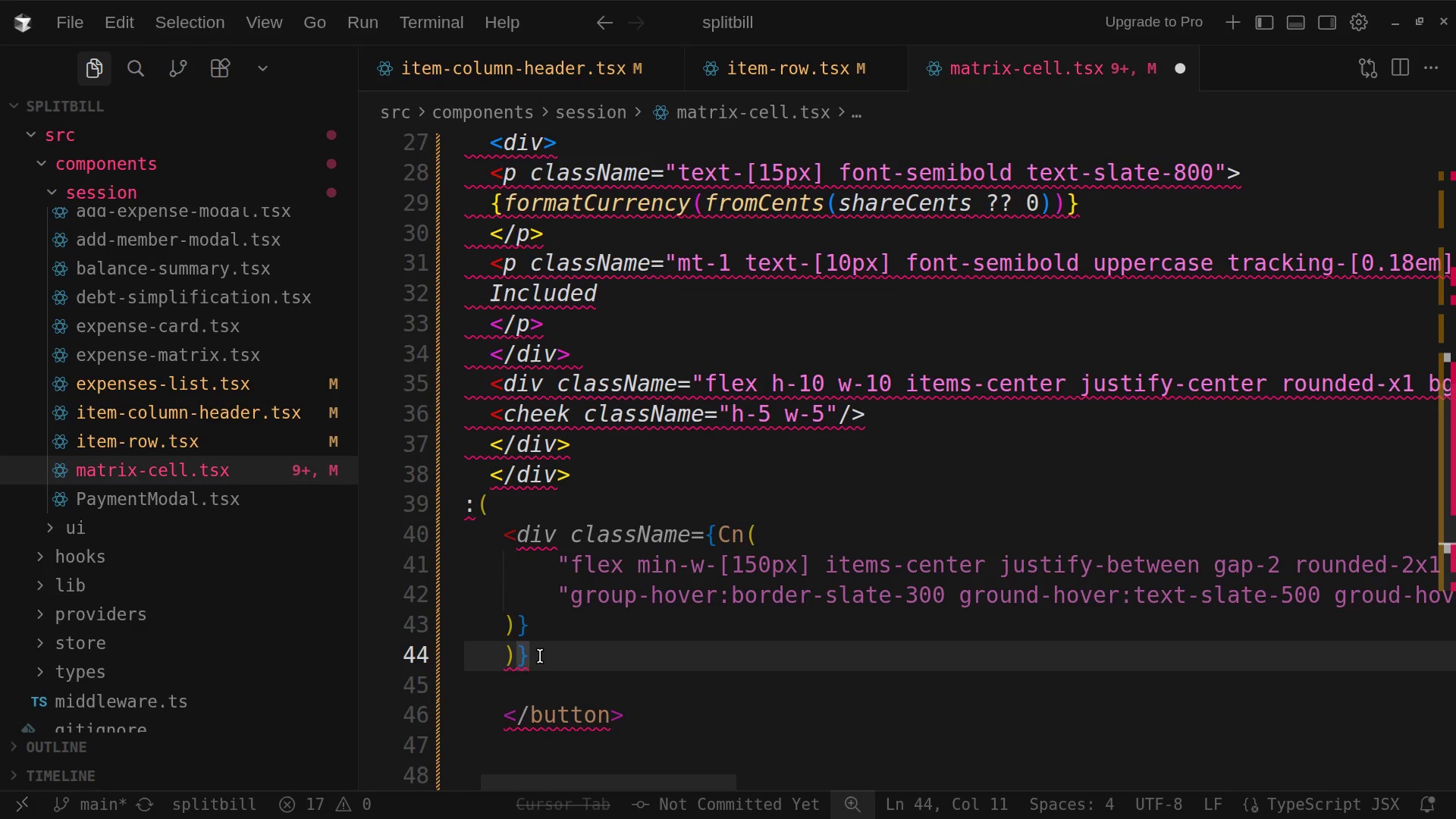 
key(Backspace)
 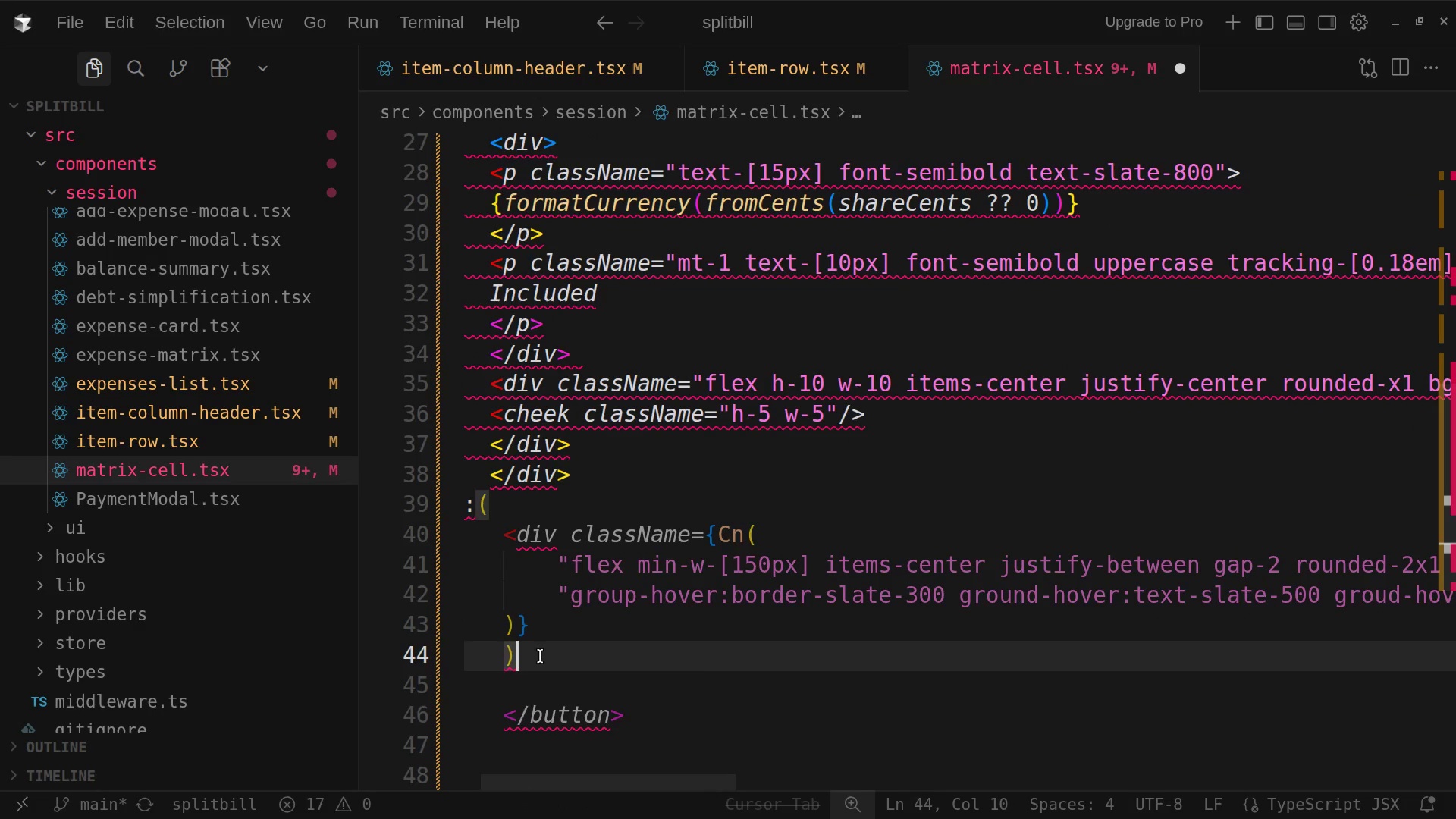 
key(Backspace)
 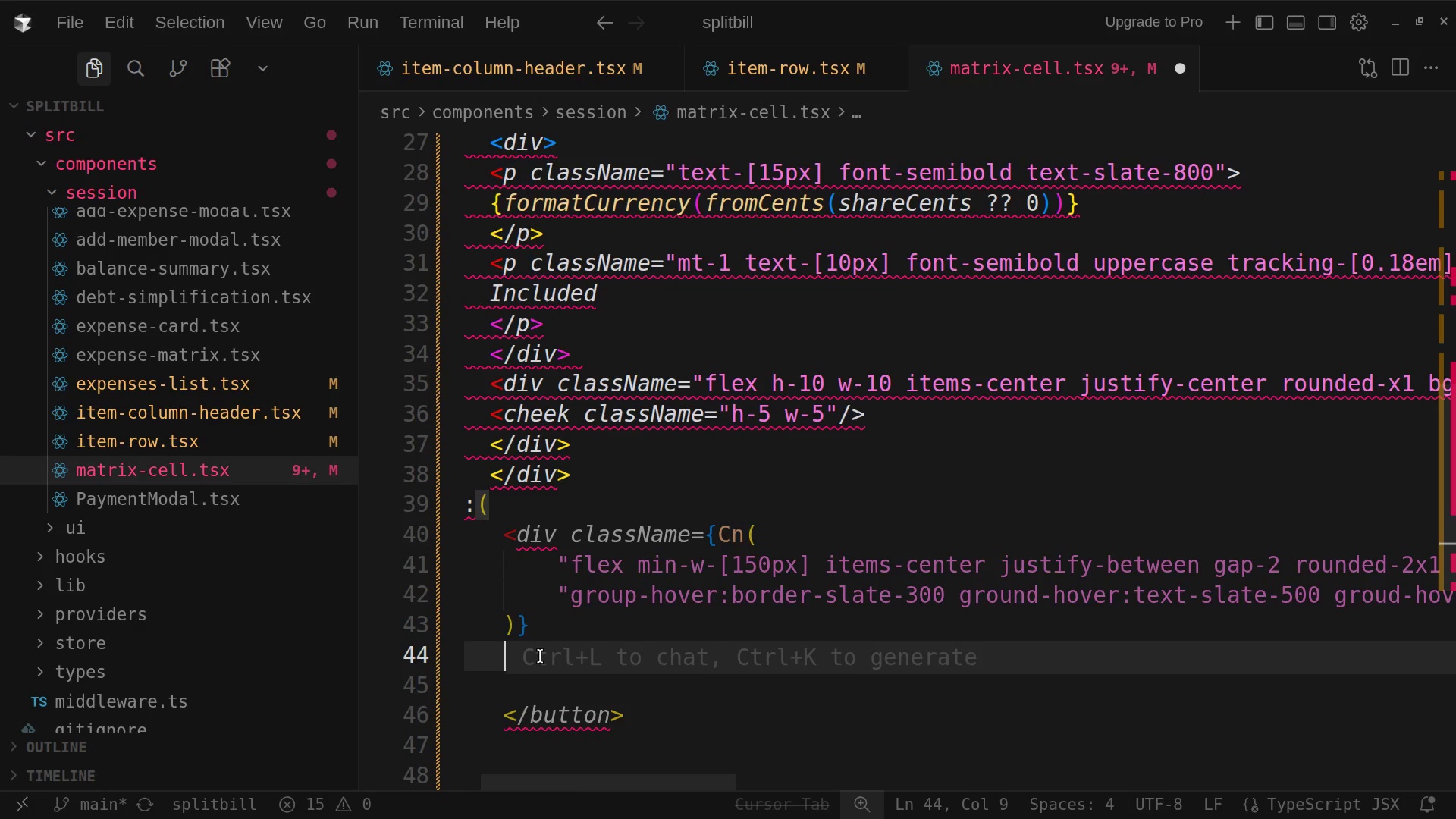 
key(Shift+Comma)
 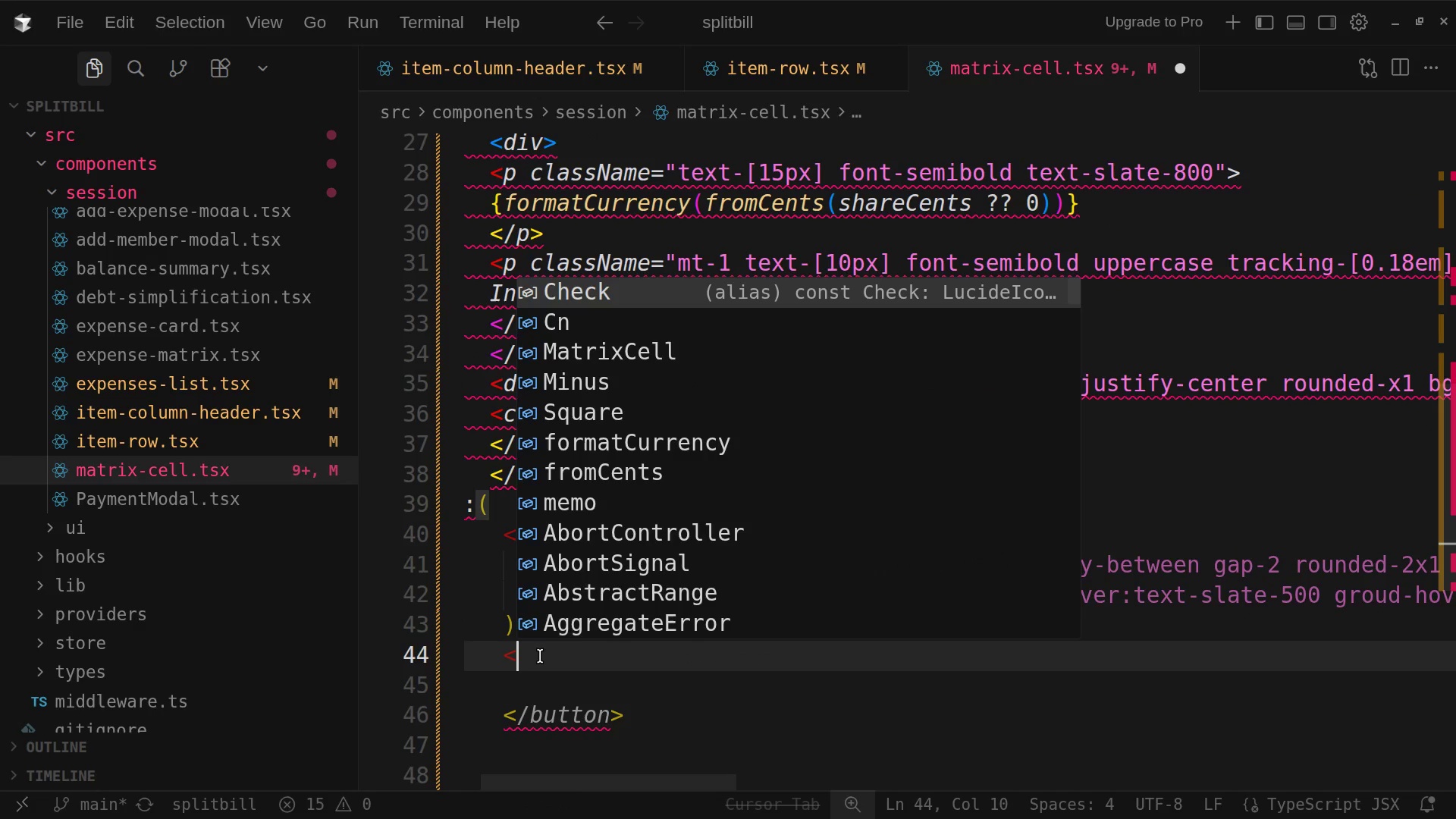 
key(Backspace)
 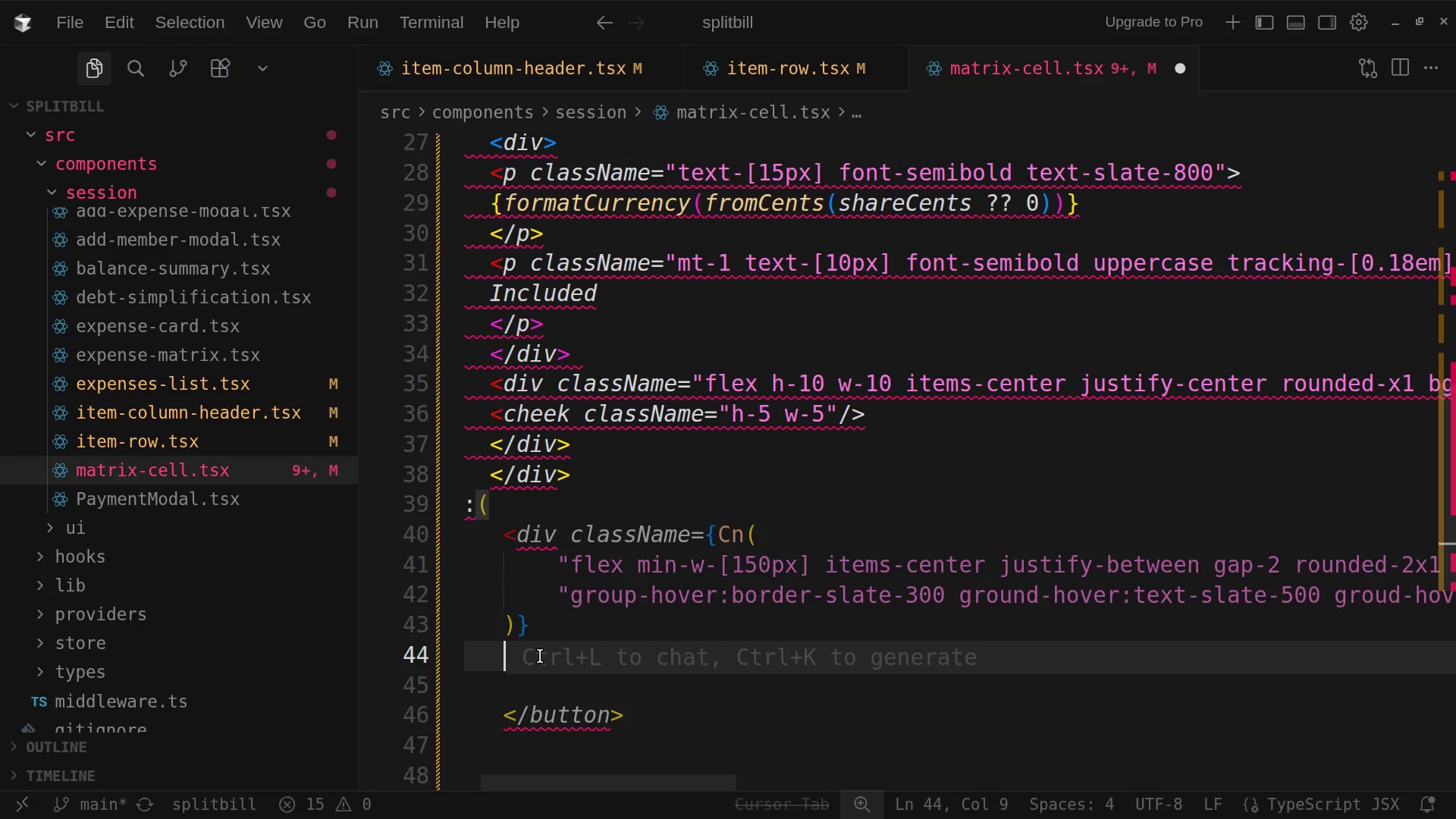 
key(Shift+Period)
 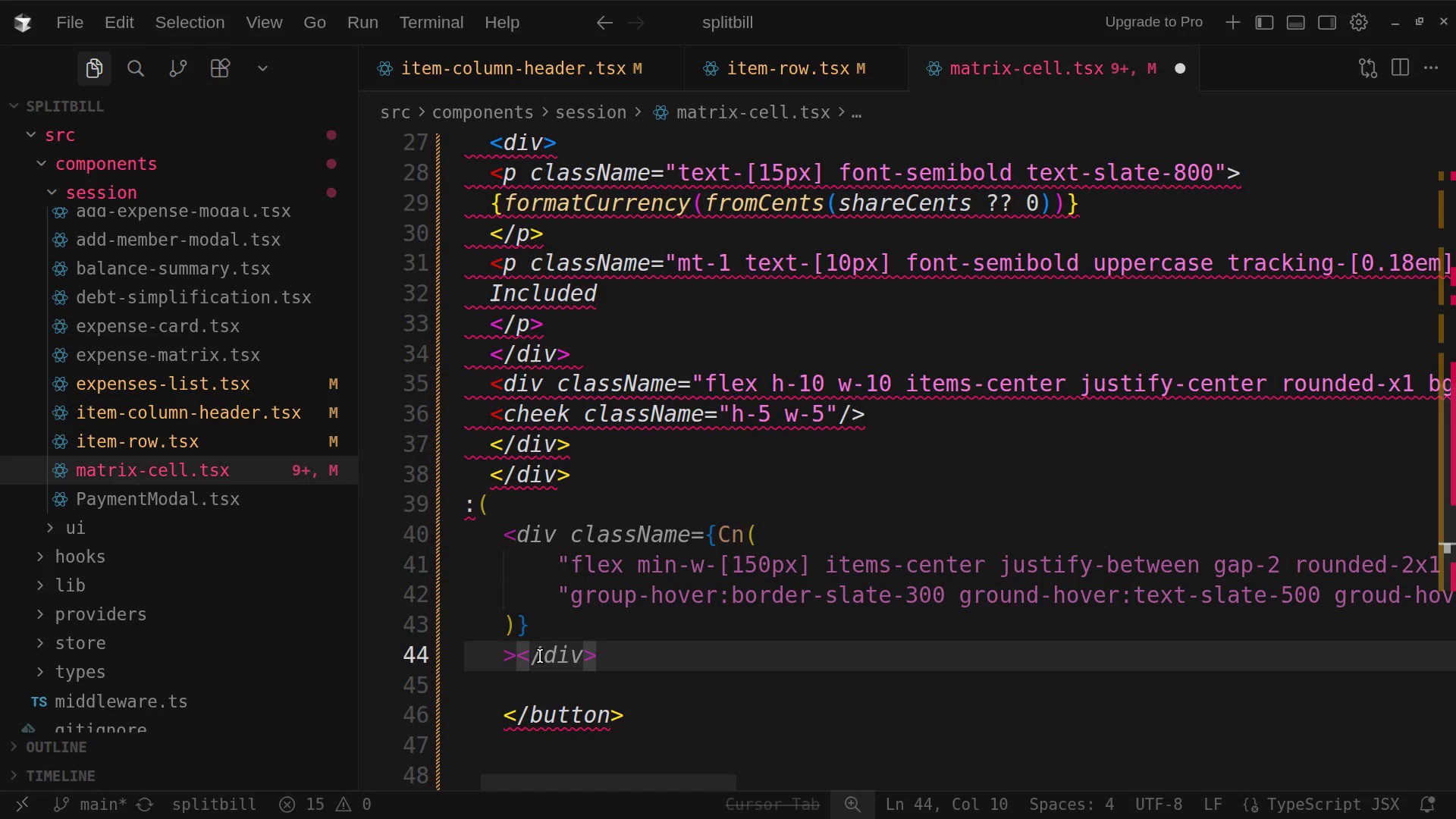 
wait(13.84)
 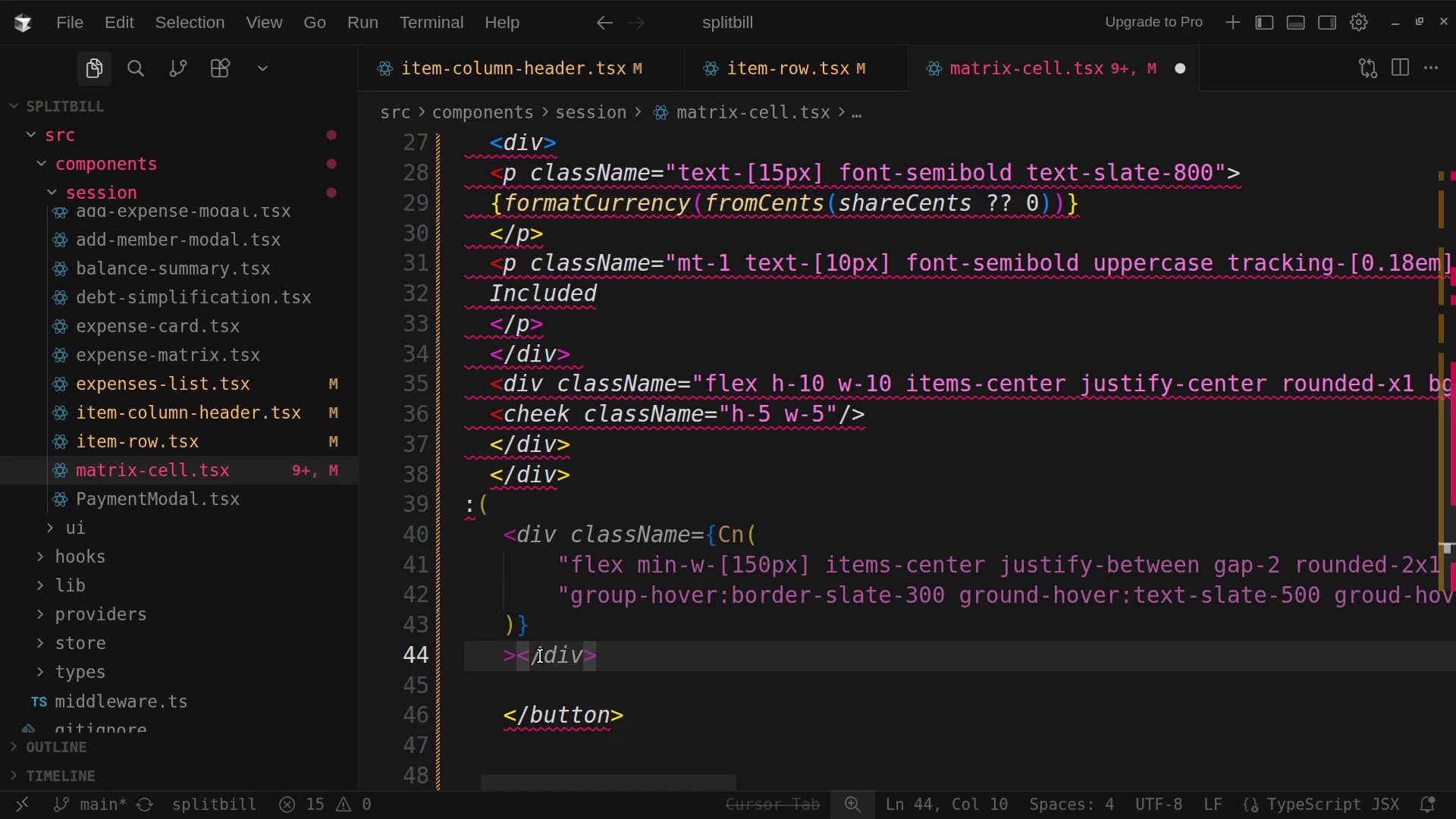 
key(Enter)
 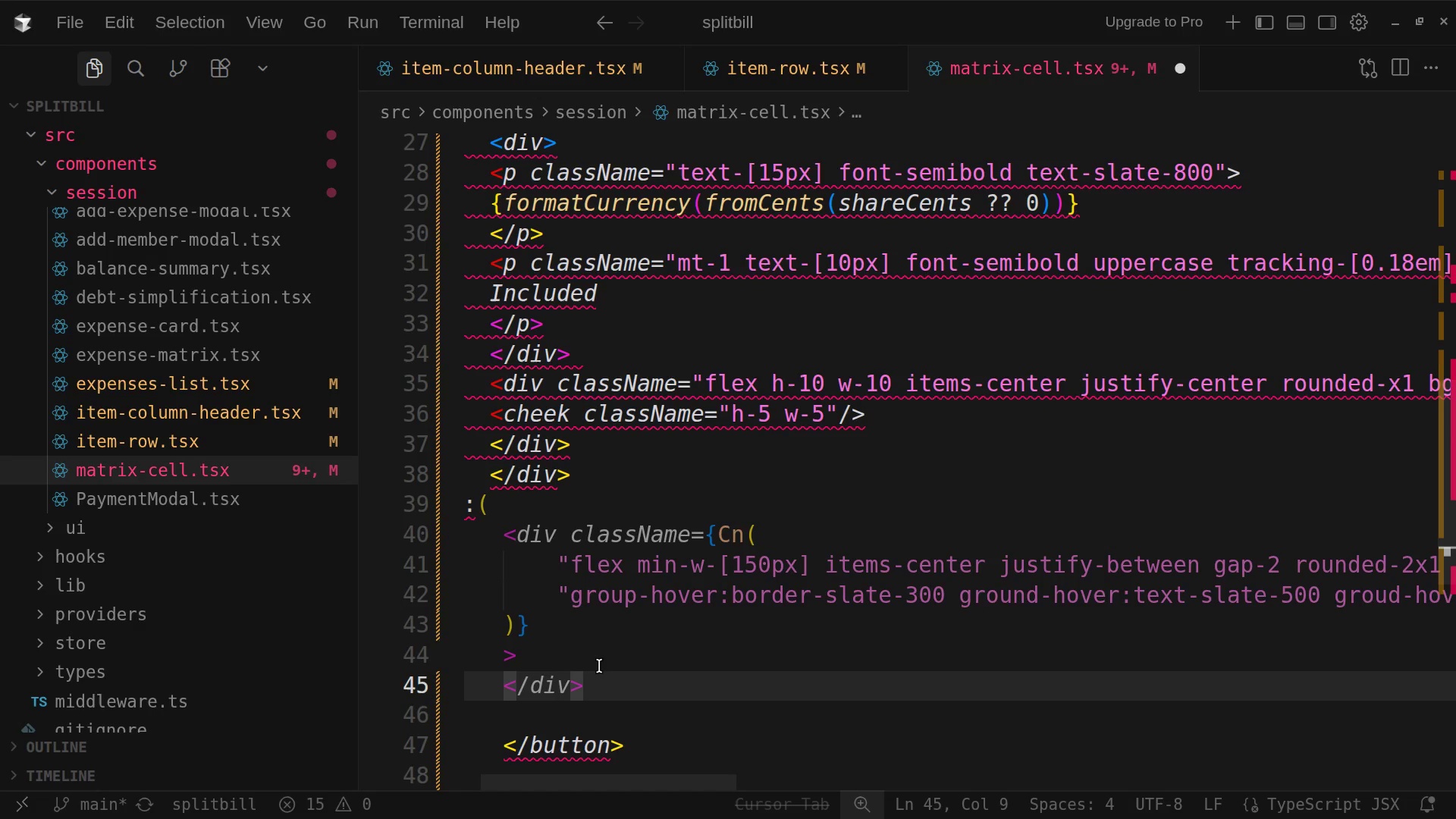 
wait(6.07)
 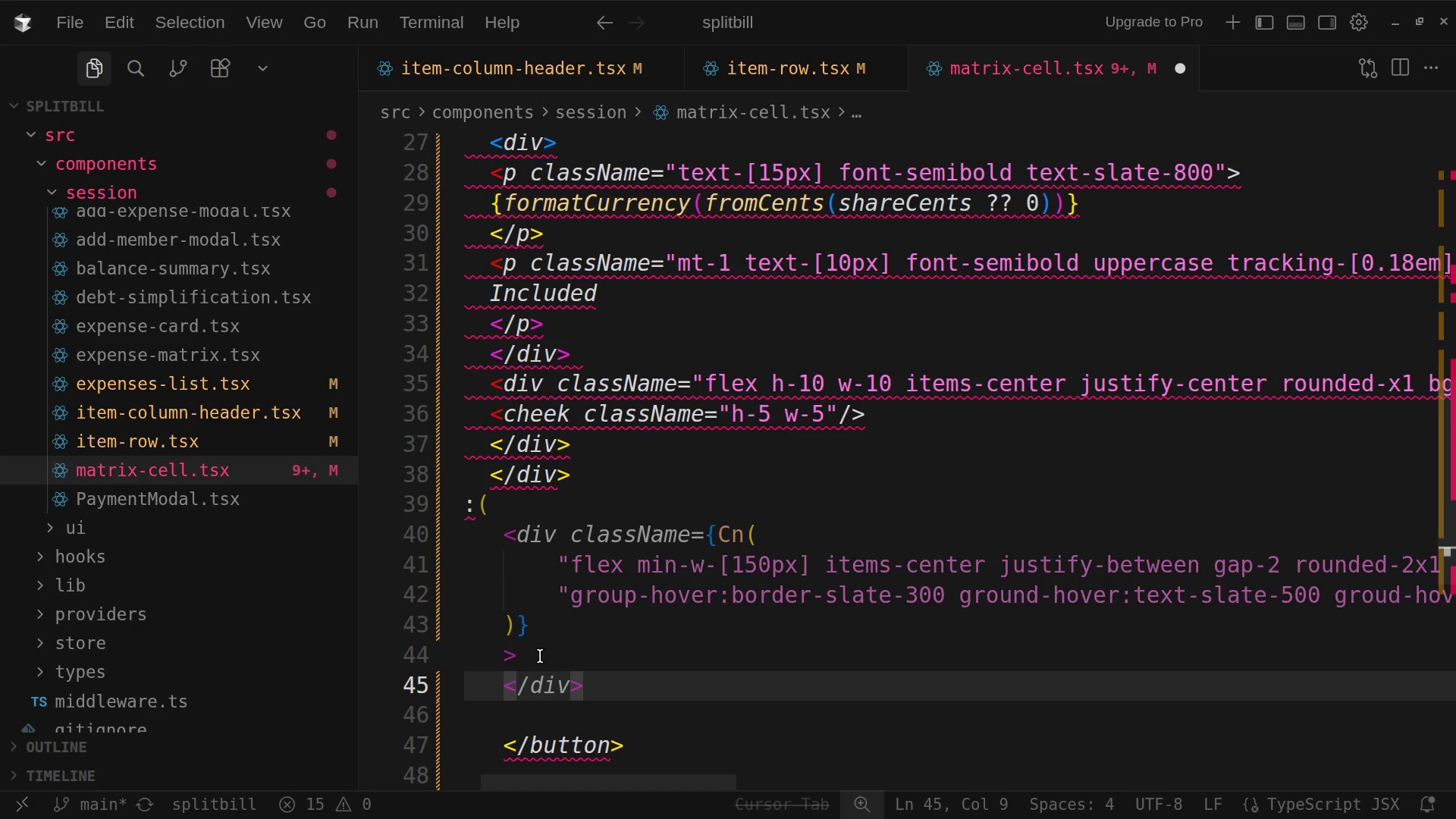 
left_click([571, 688])
 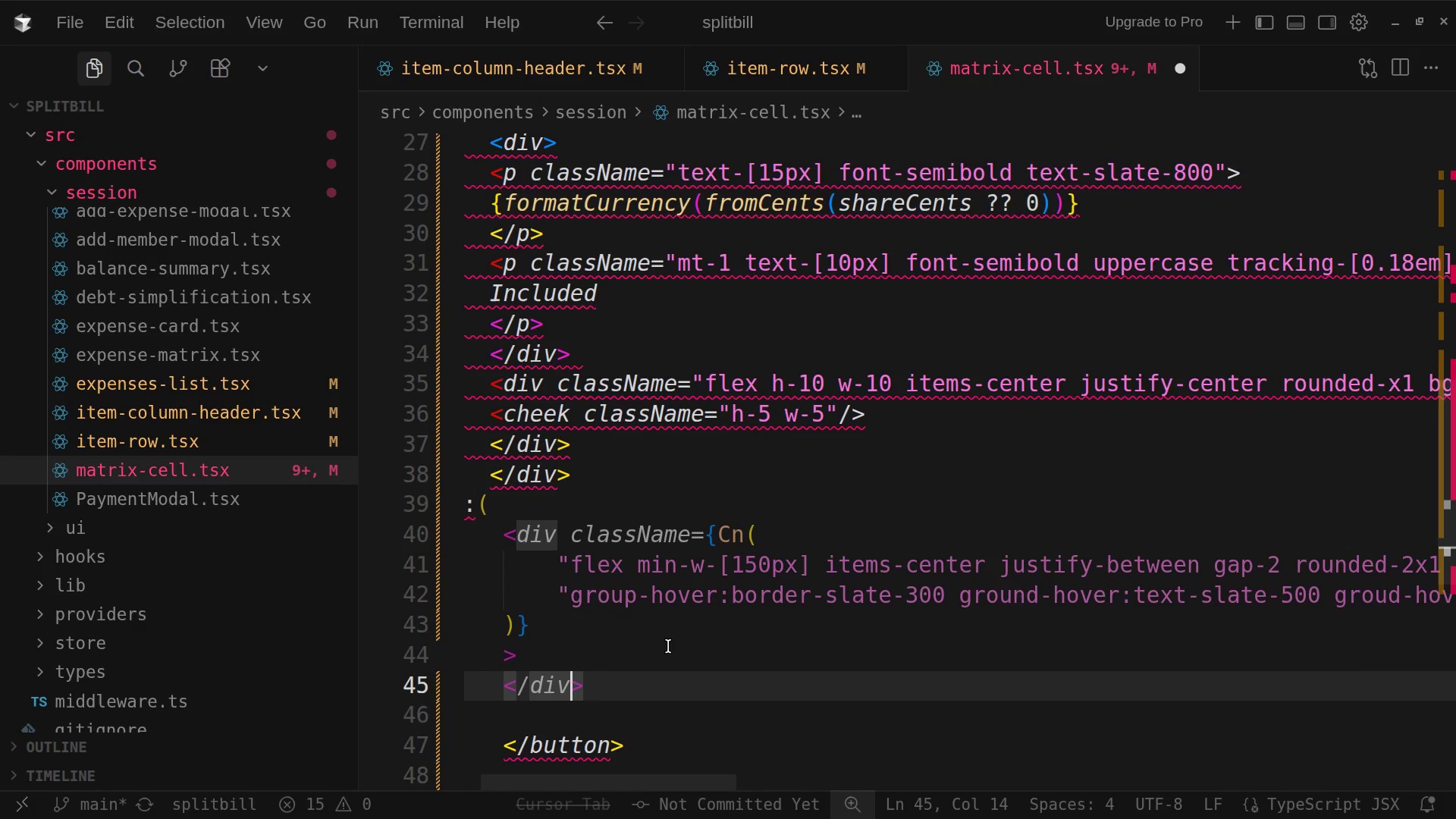 
type( className="flex items-center)
 